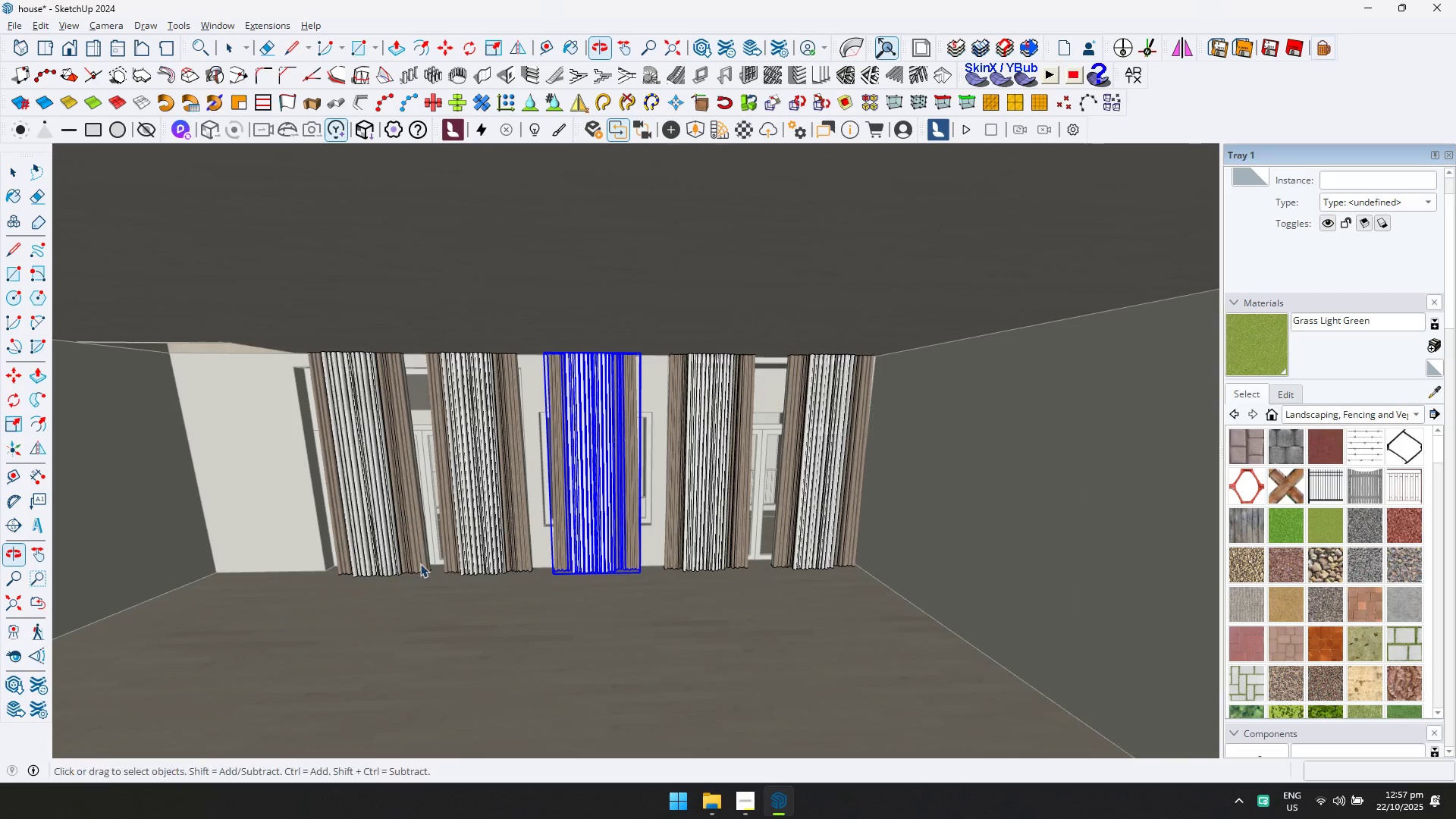 
key(Shift+ShiftLeft)
 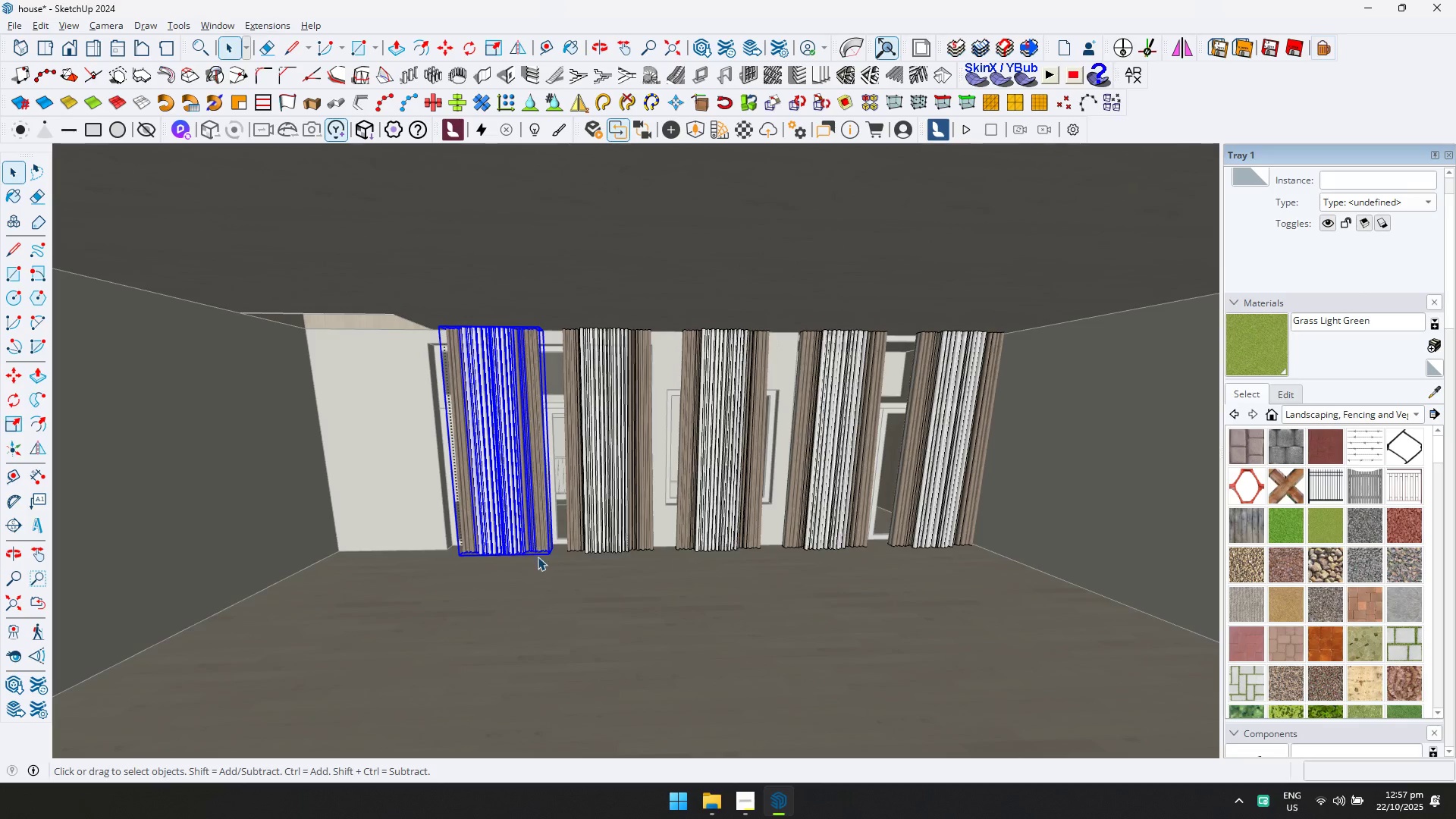 
key(M)
 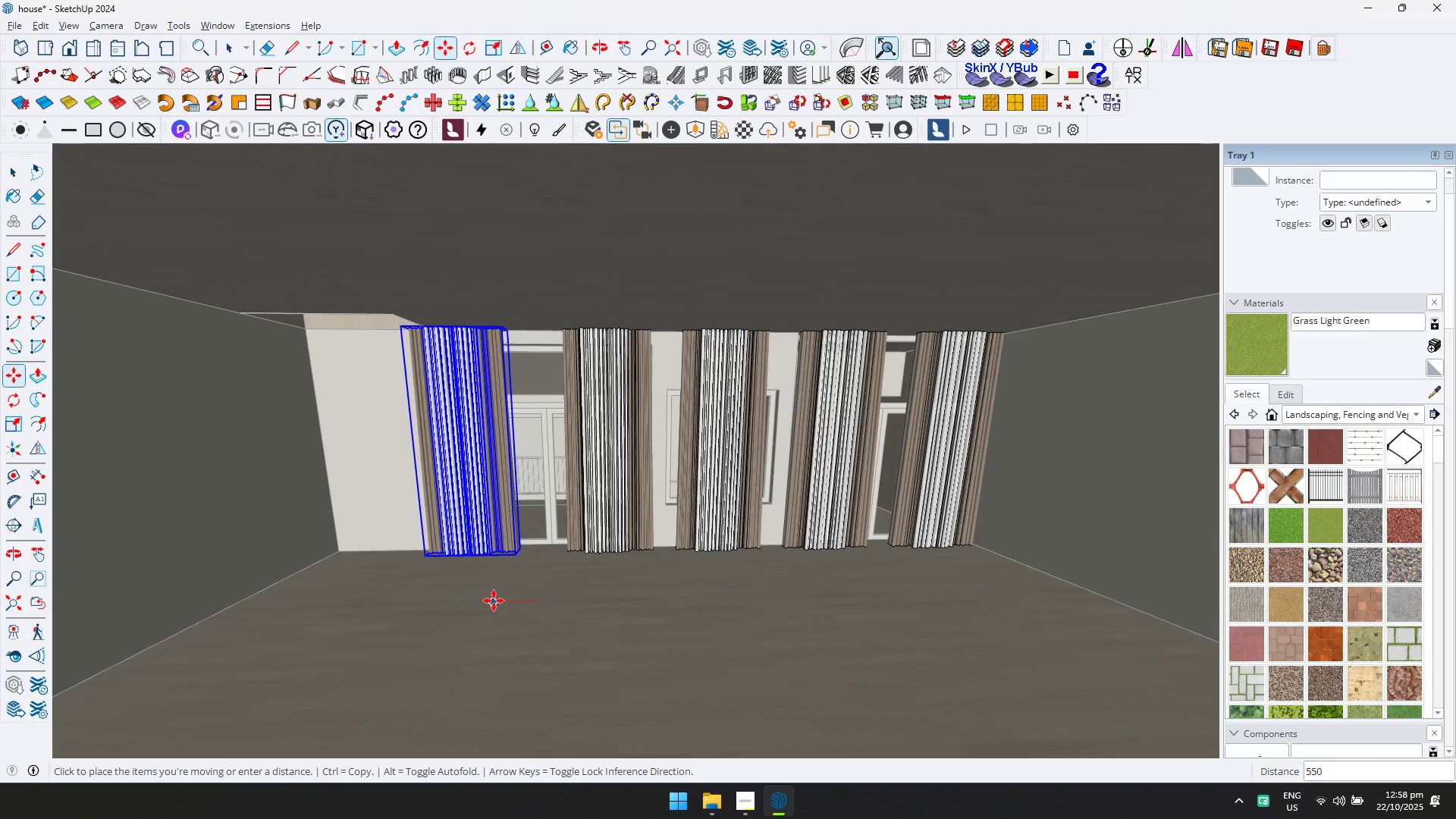 
left_click([485, 600])
 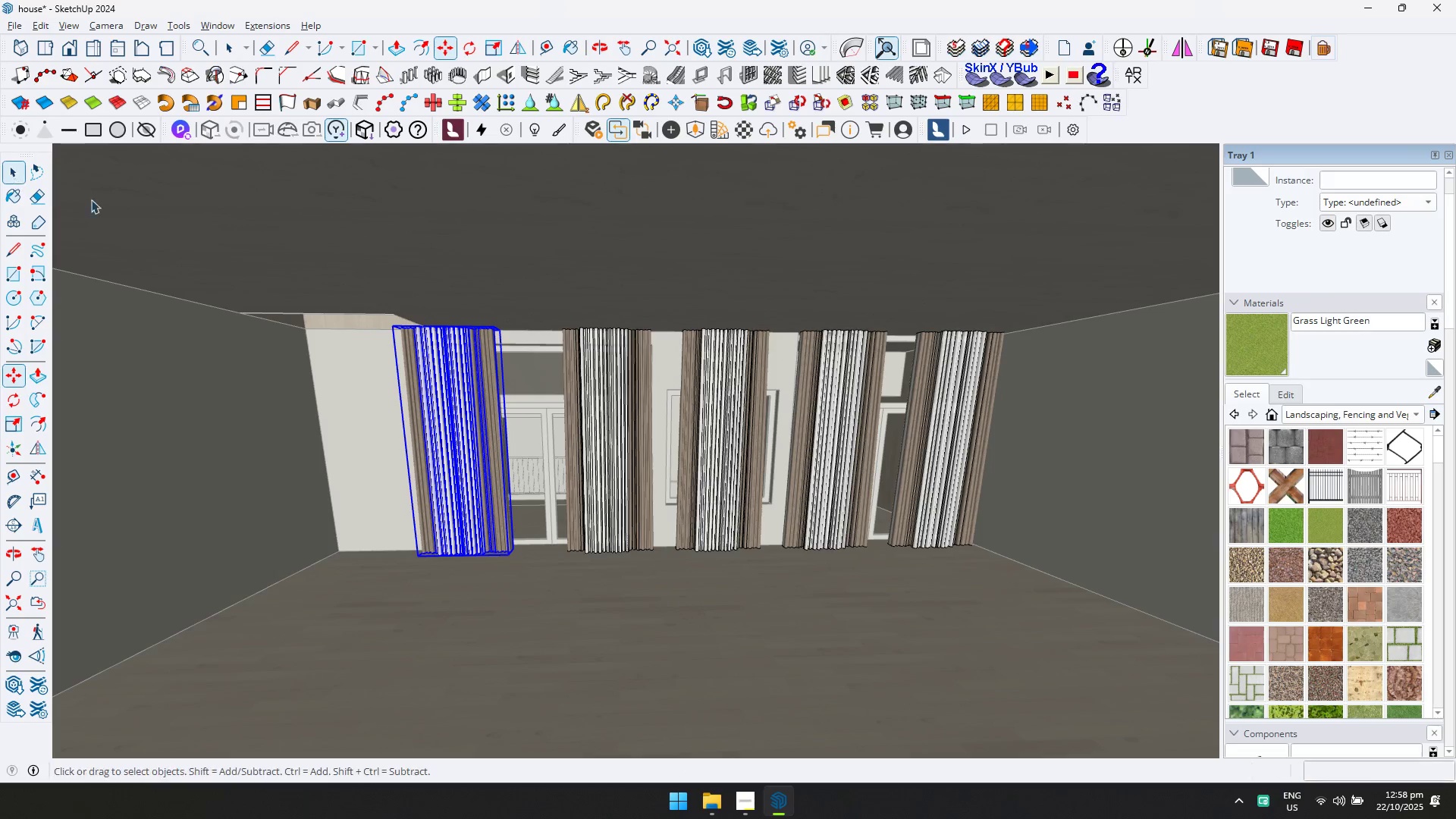 
double_click([610, 435])
 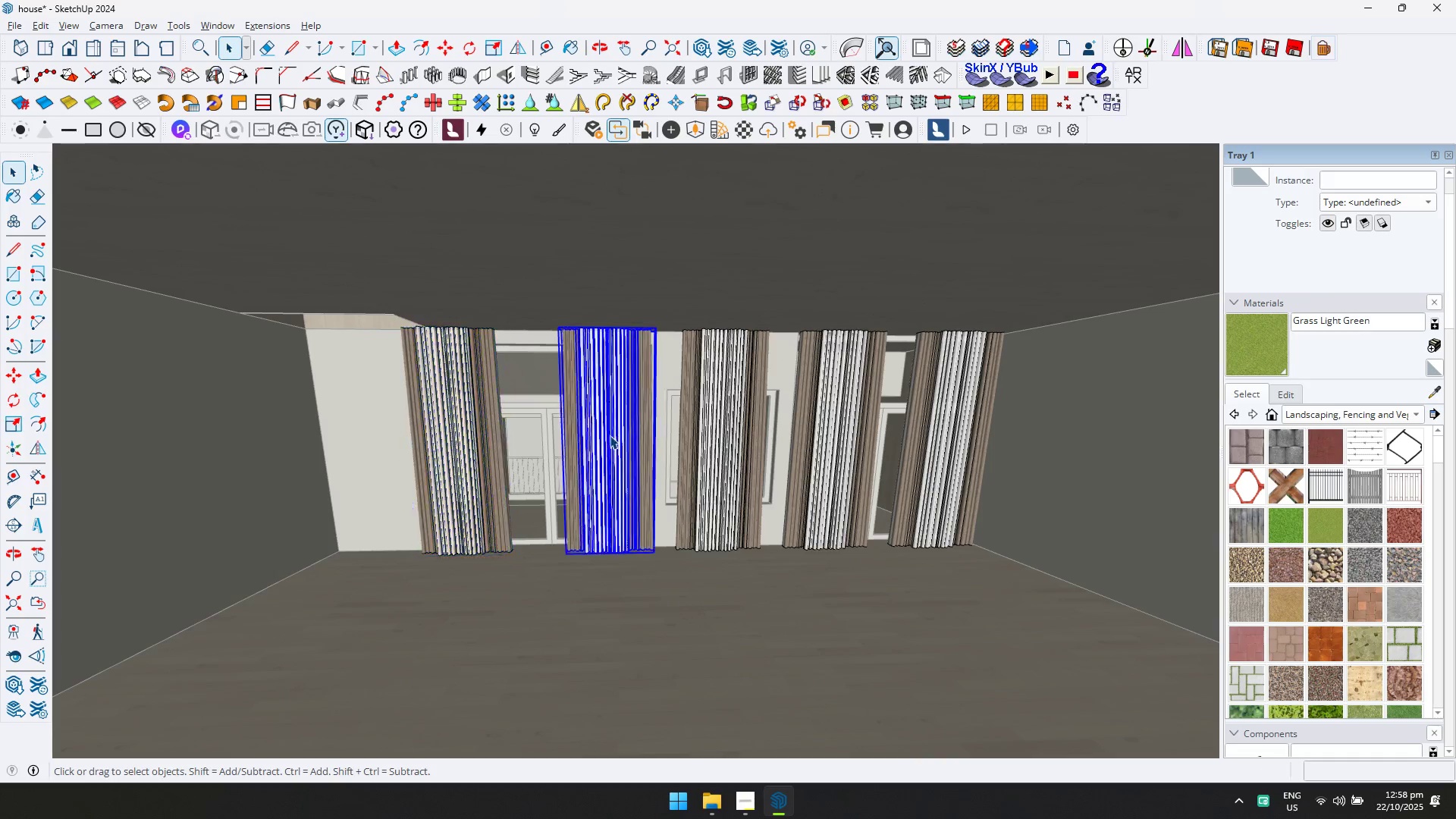 
key(S)
 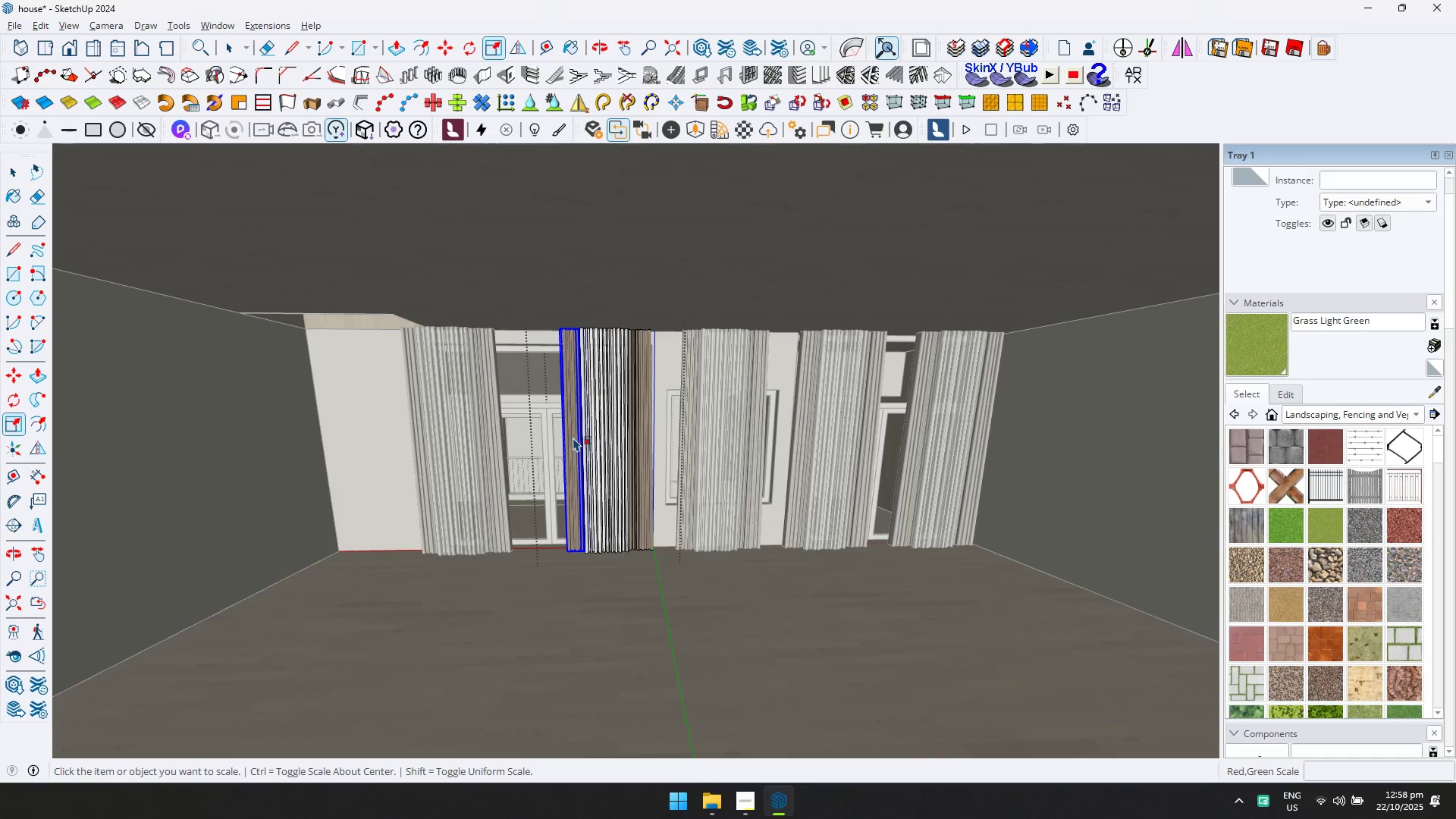 
left_click([573, 438])
 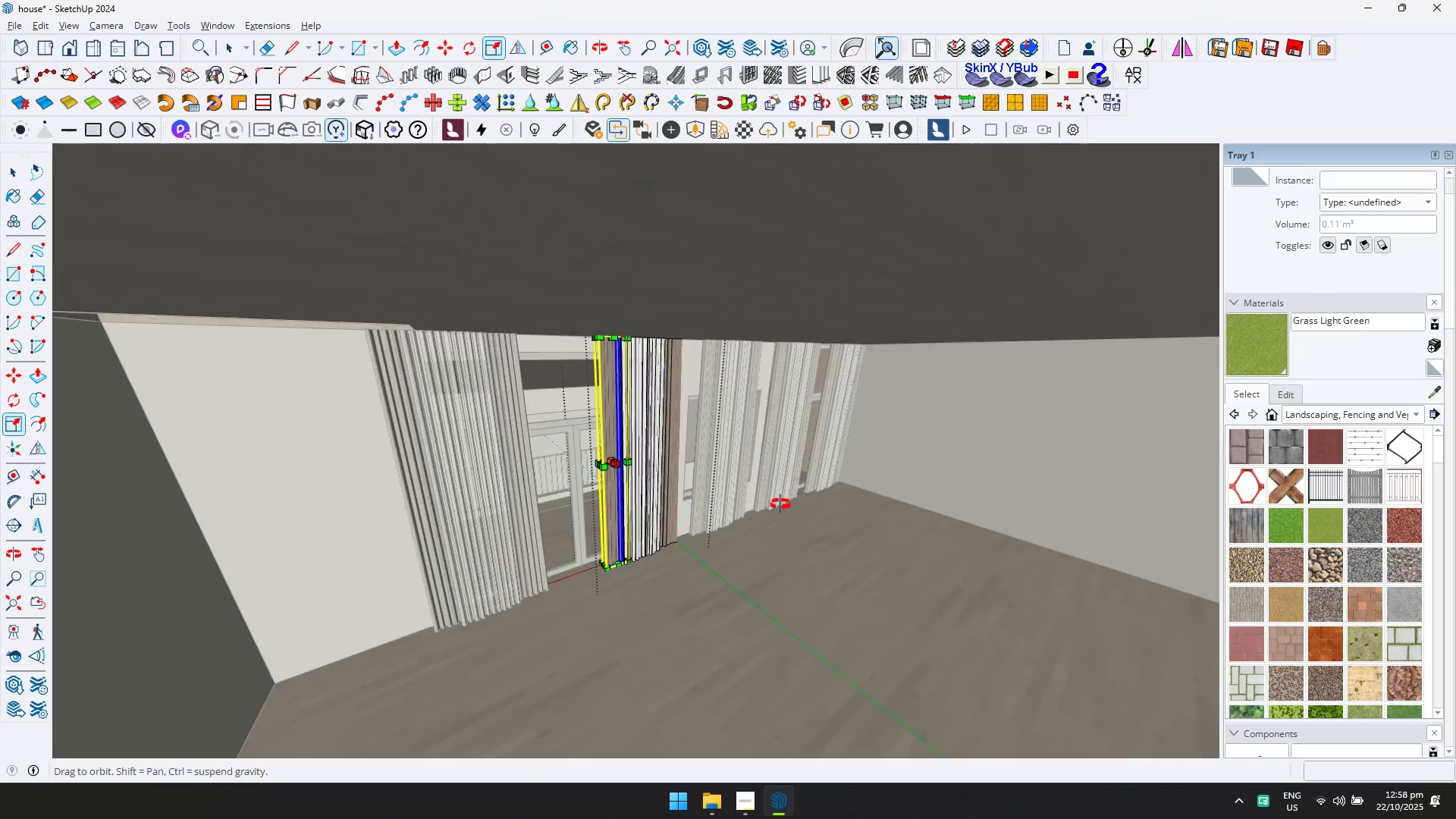 
scroll: coordinate [633, 480], scroll_direction: up, amount: 4.0
 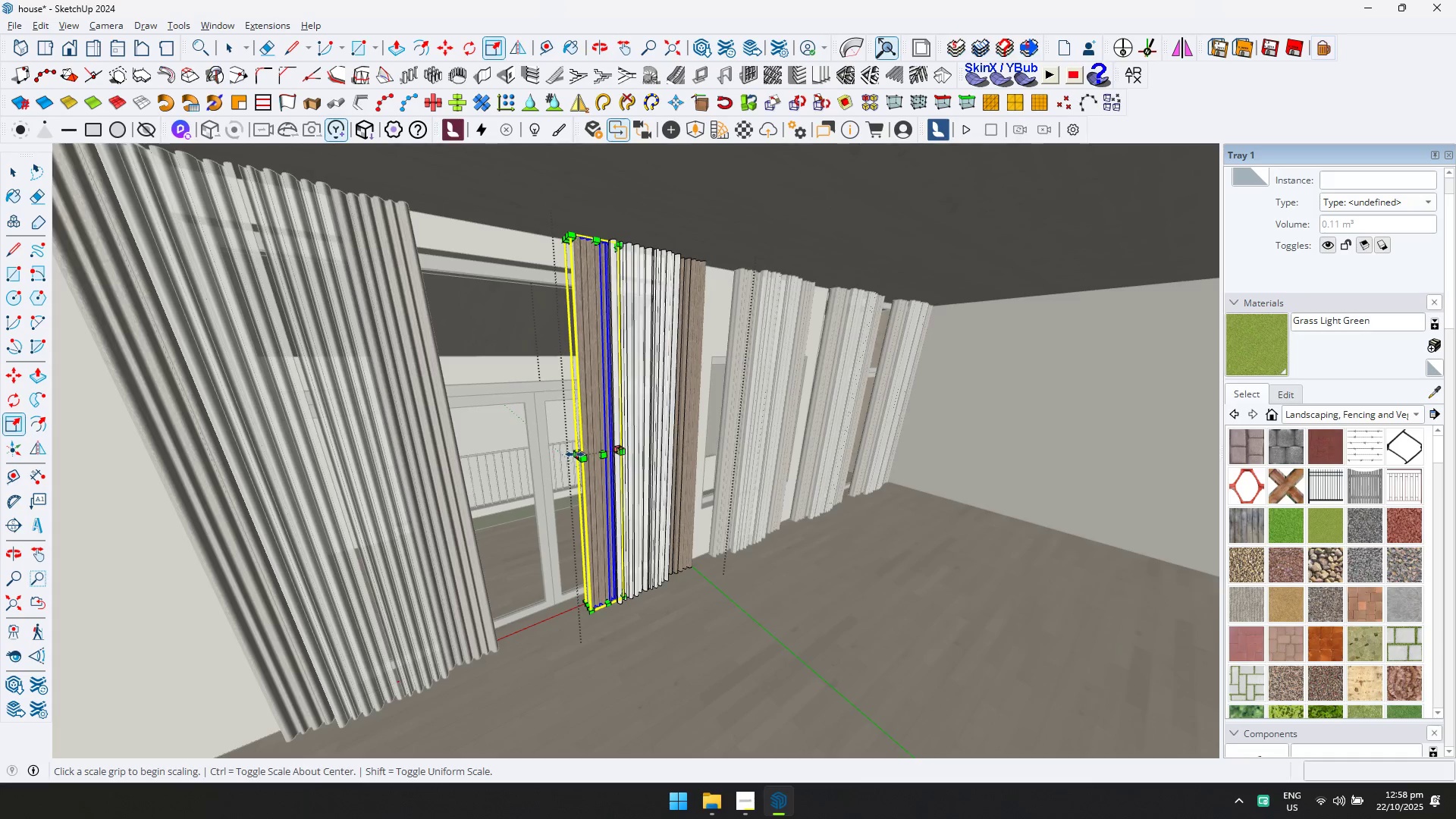 
left_click([575, 453])
 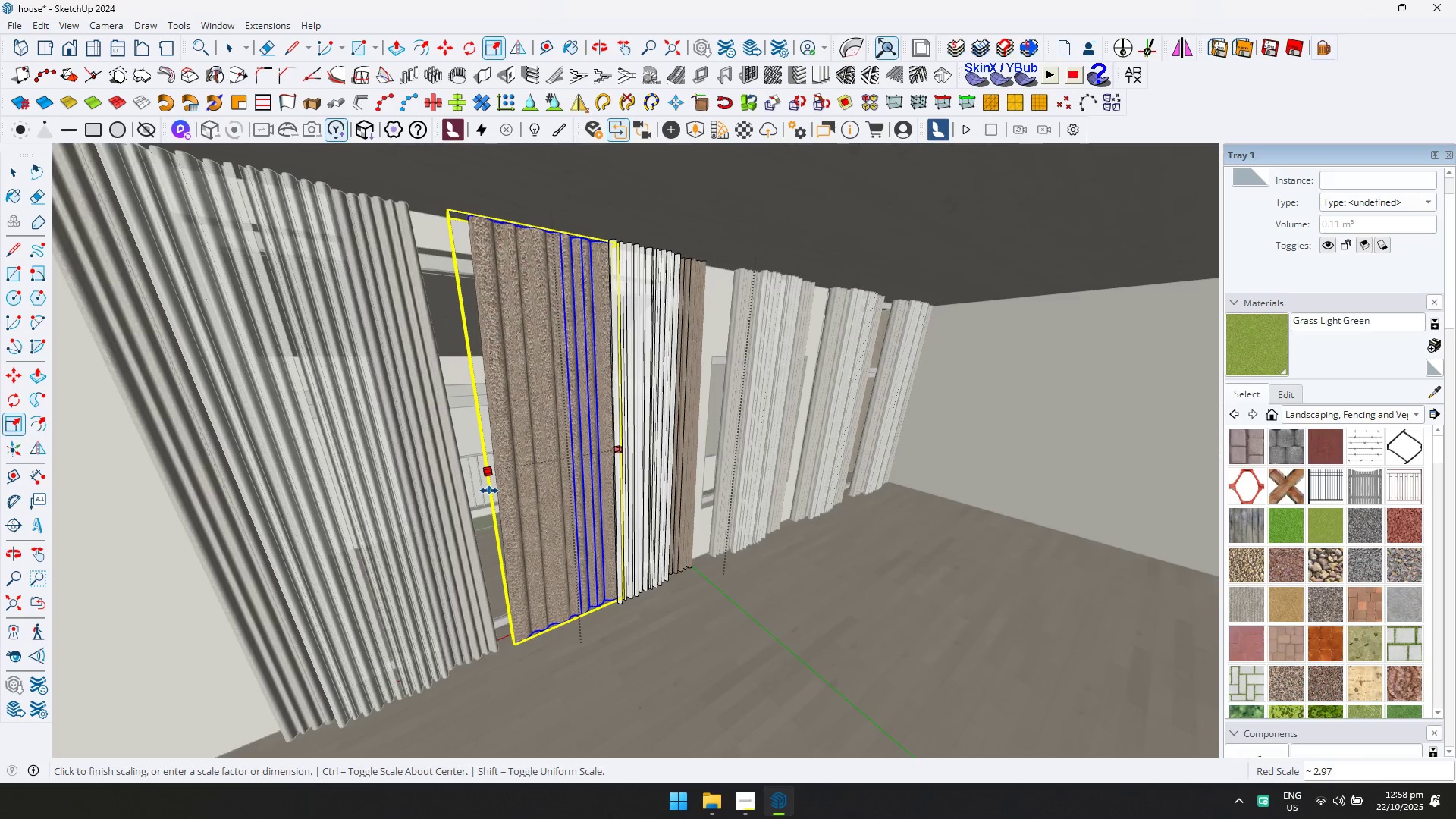 
left_click([489, 491])
 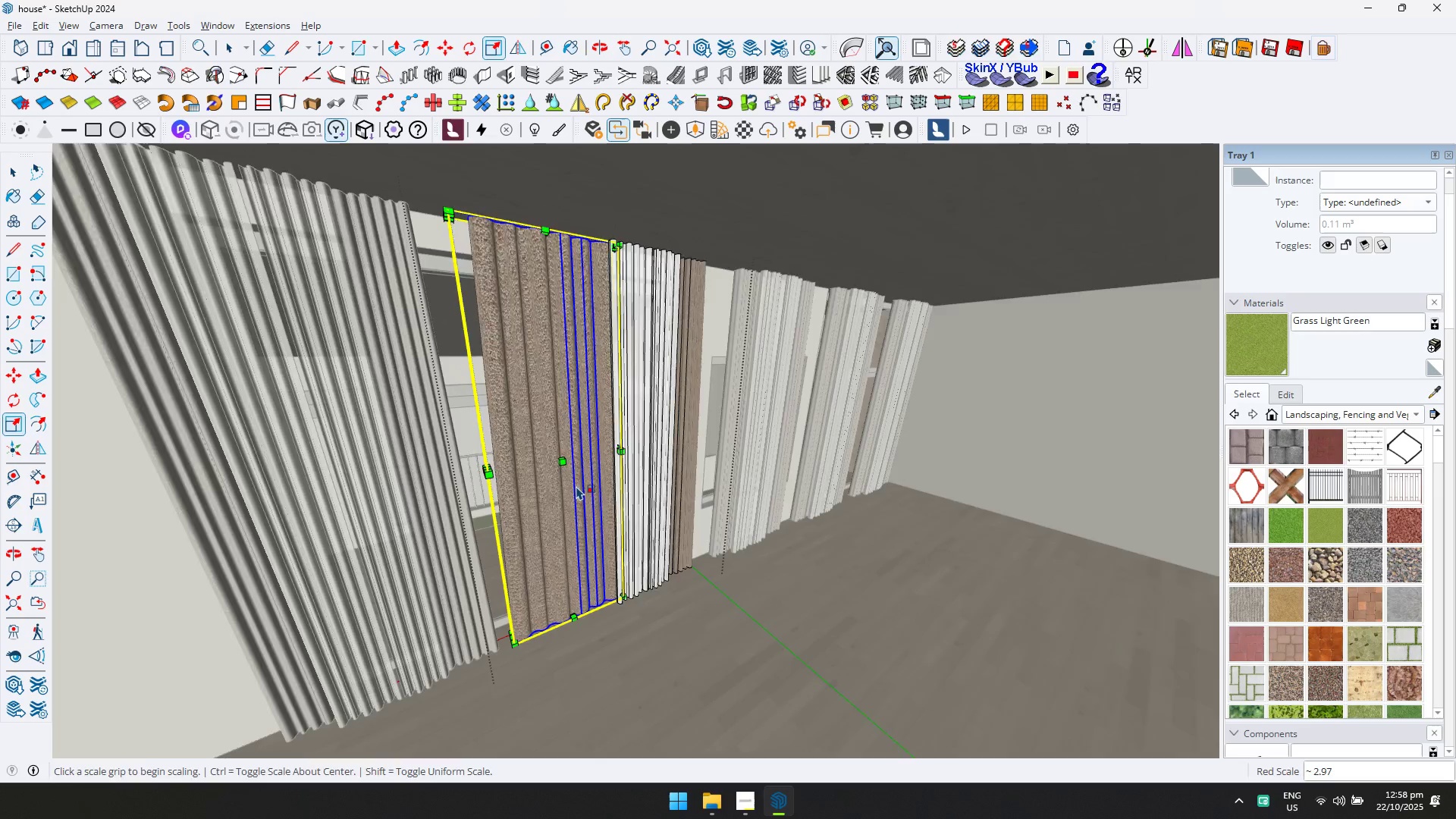 
scroll: coordinate [685, 489], scroll_direction: down, amount: 2.0
 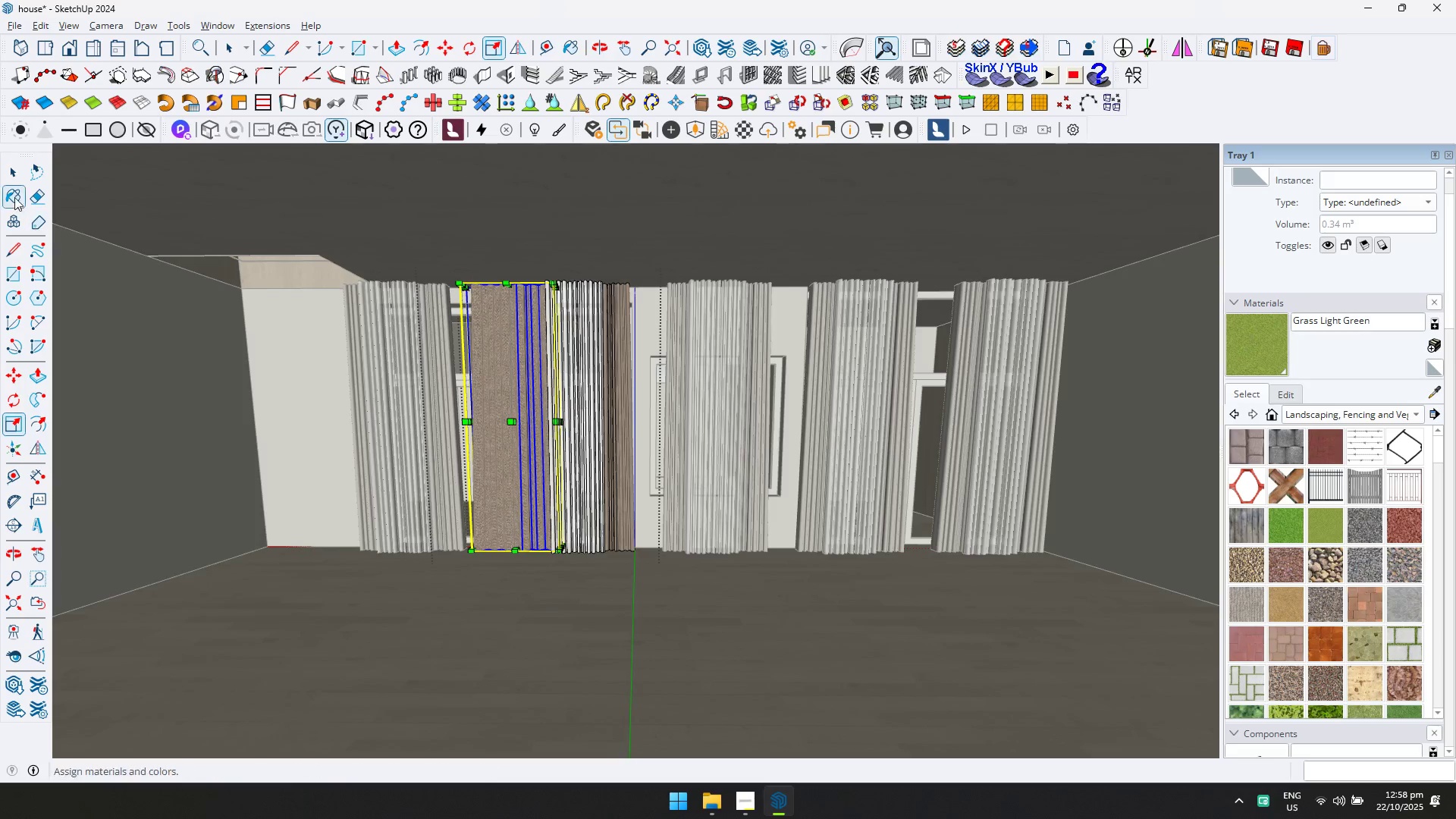 
left_click([9, 174])
 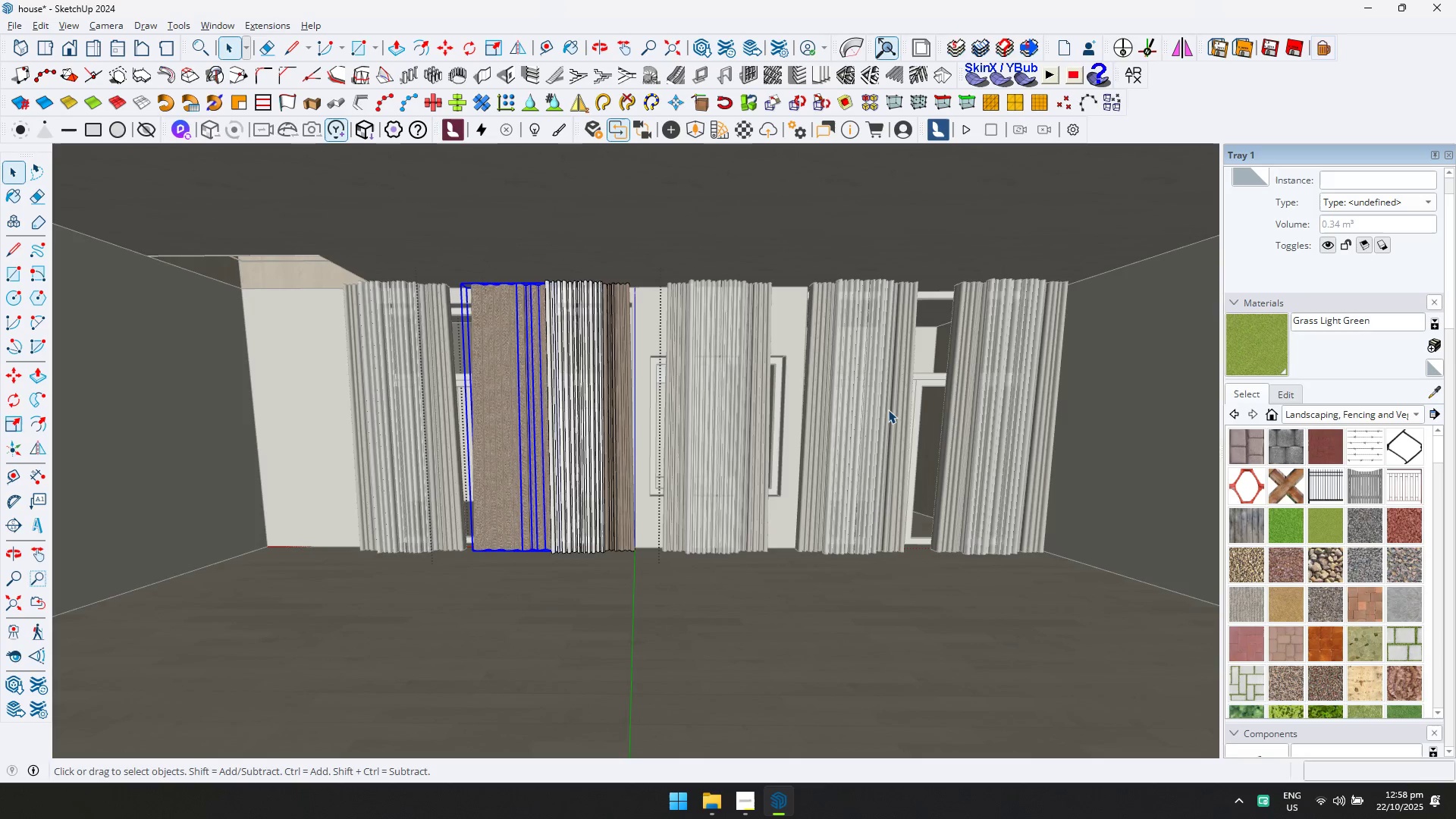 
left_click([889, 410])
 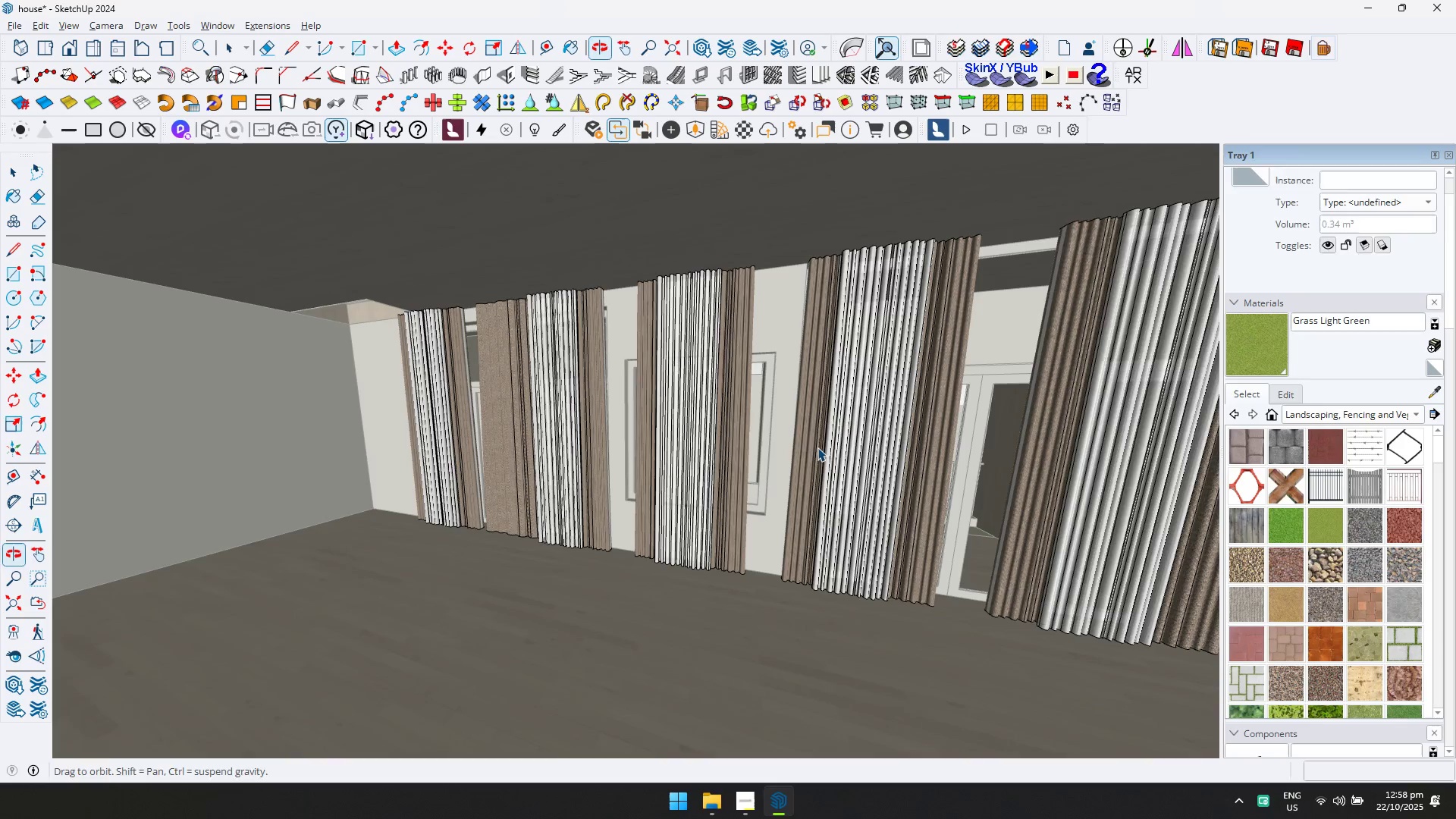 
left_click([866, 445])
 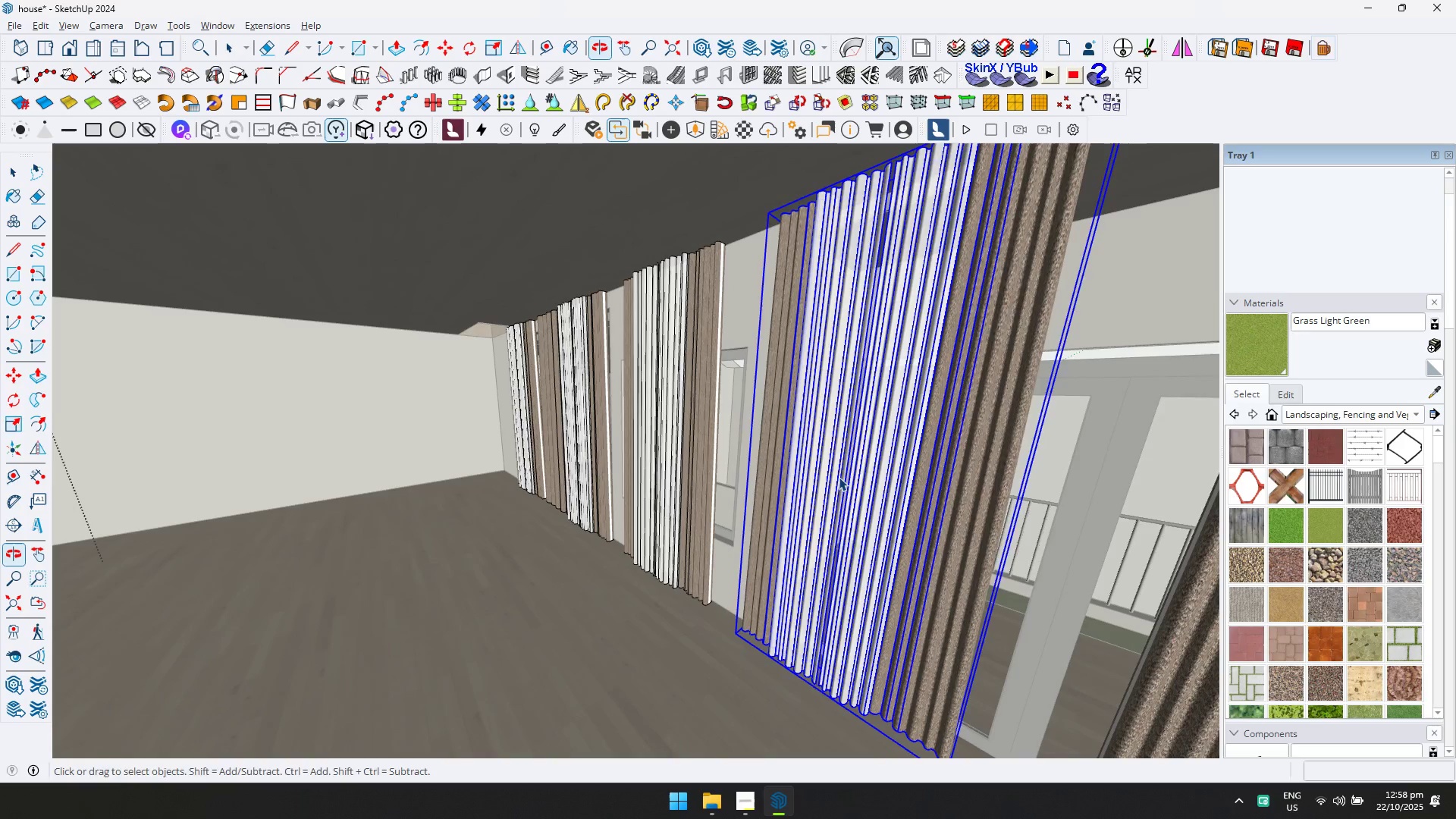 
key(S)
 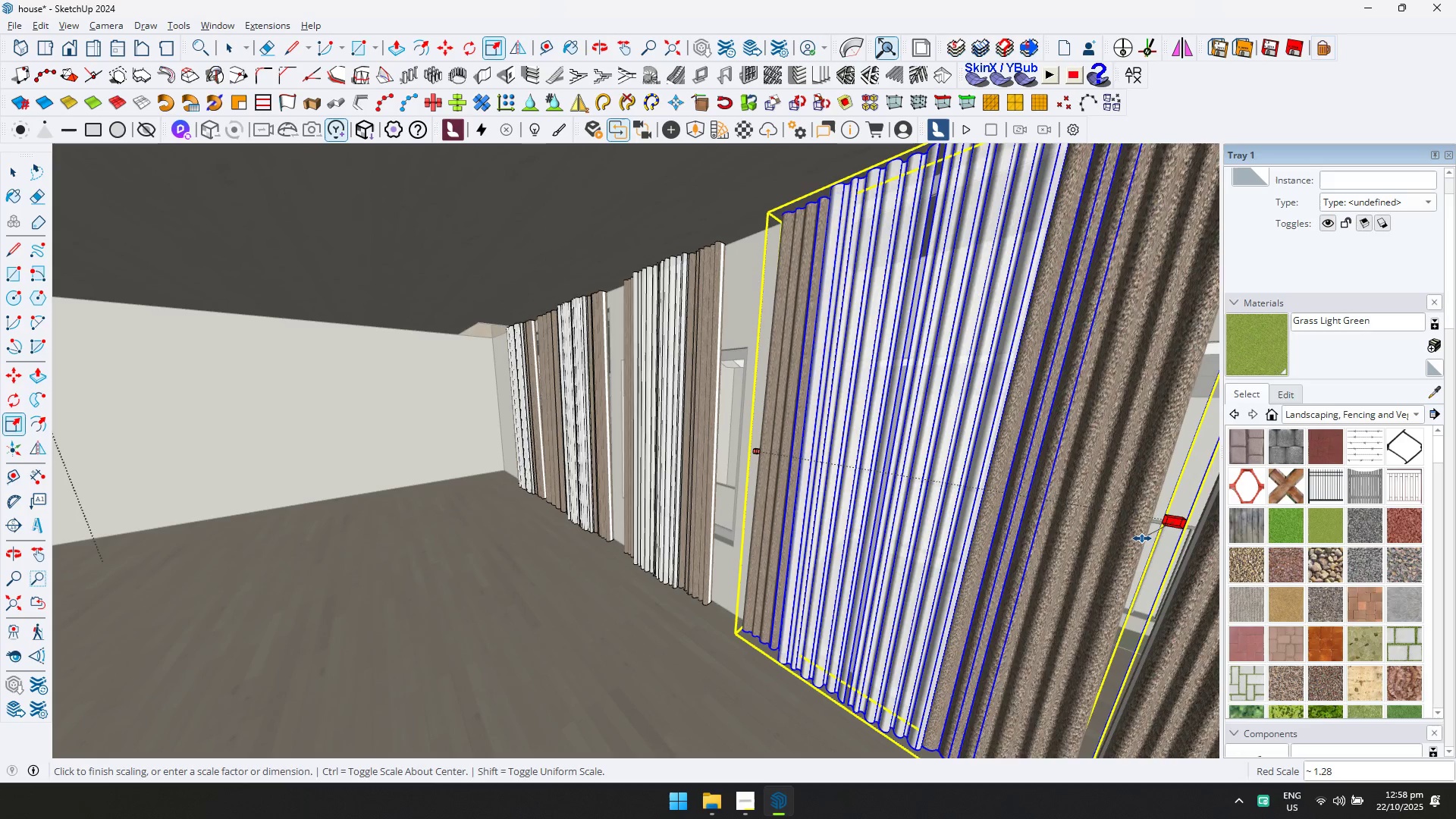 
scroll: coordinate [691, 441], scroll_direction: down, amount: 3.0
 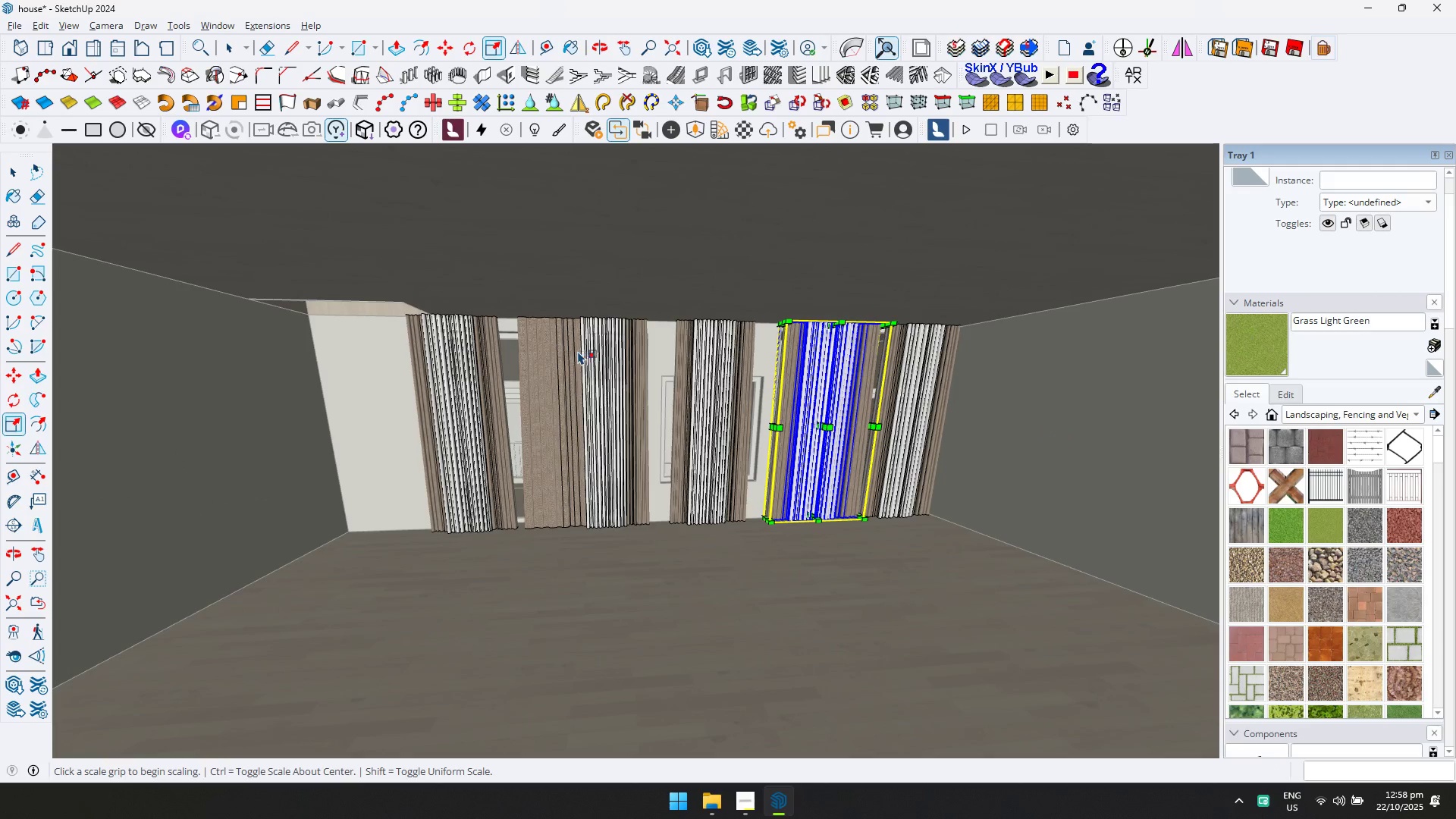 
key(Escape)
 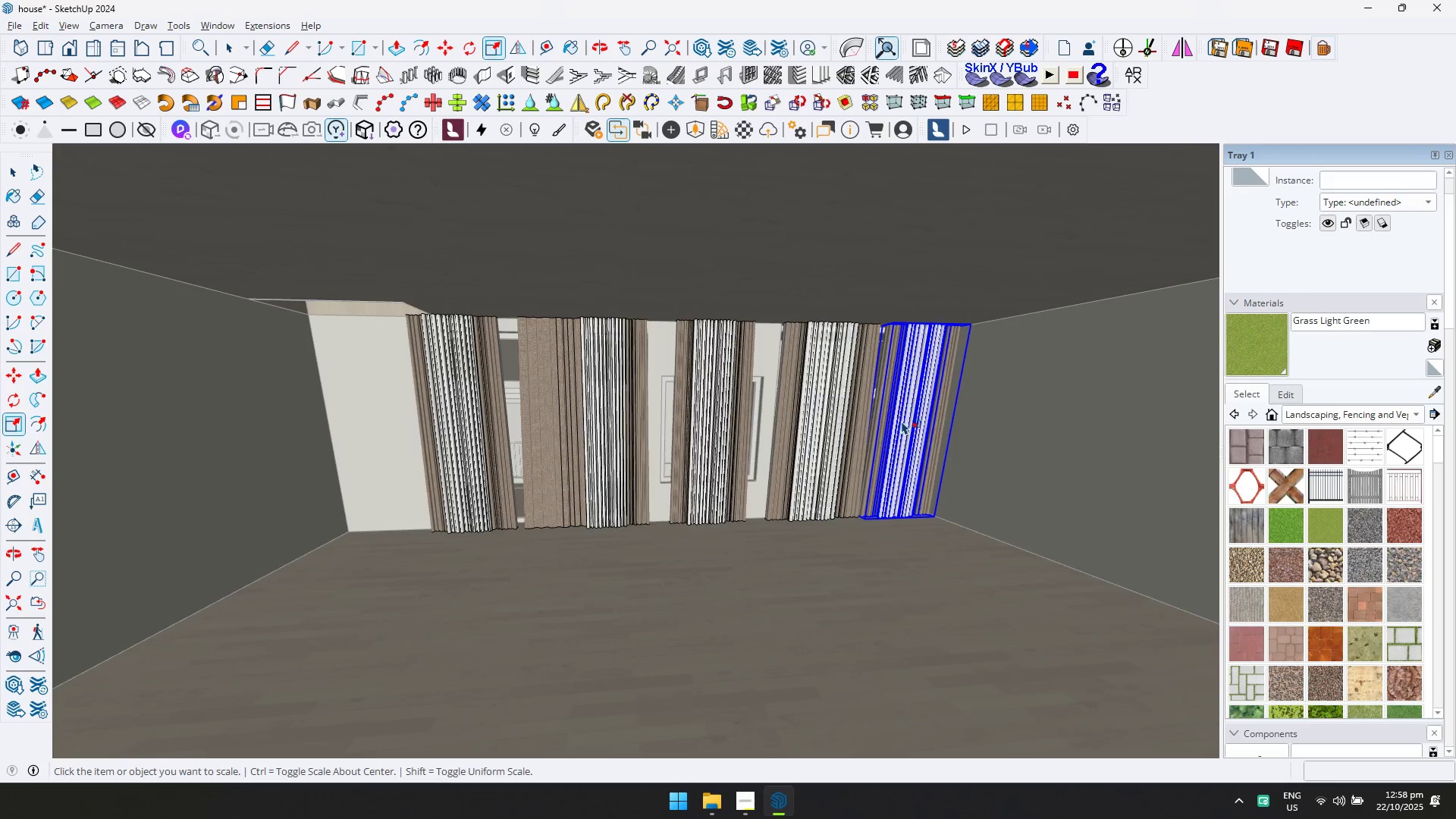 
left_click([902, 421])
 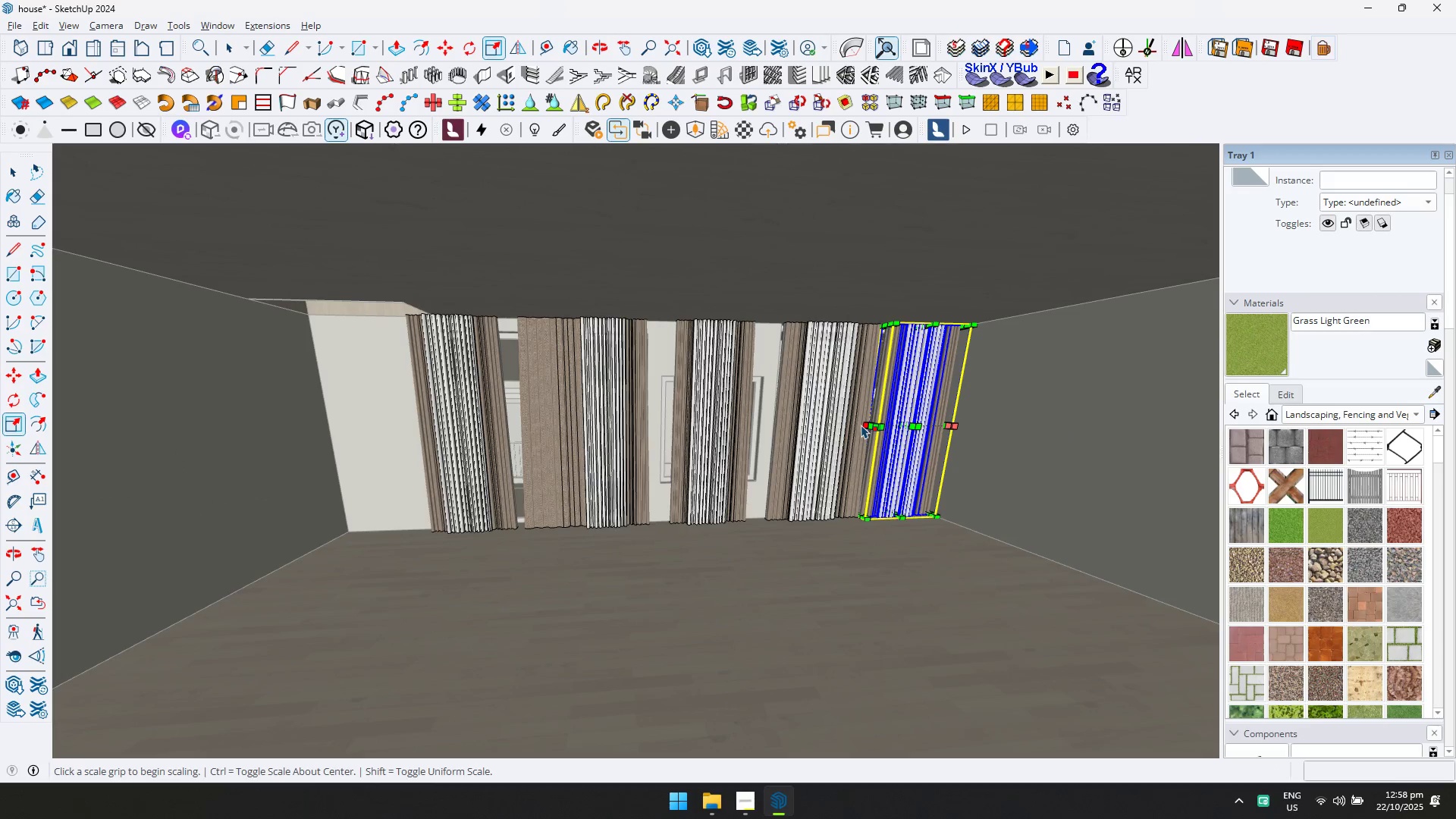 
left_click([869, 425])
 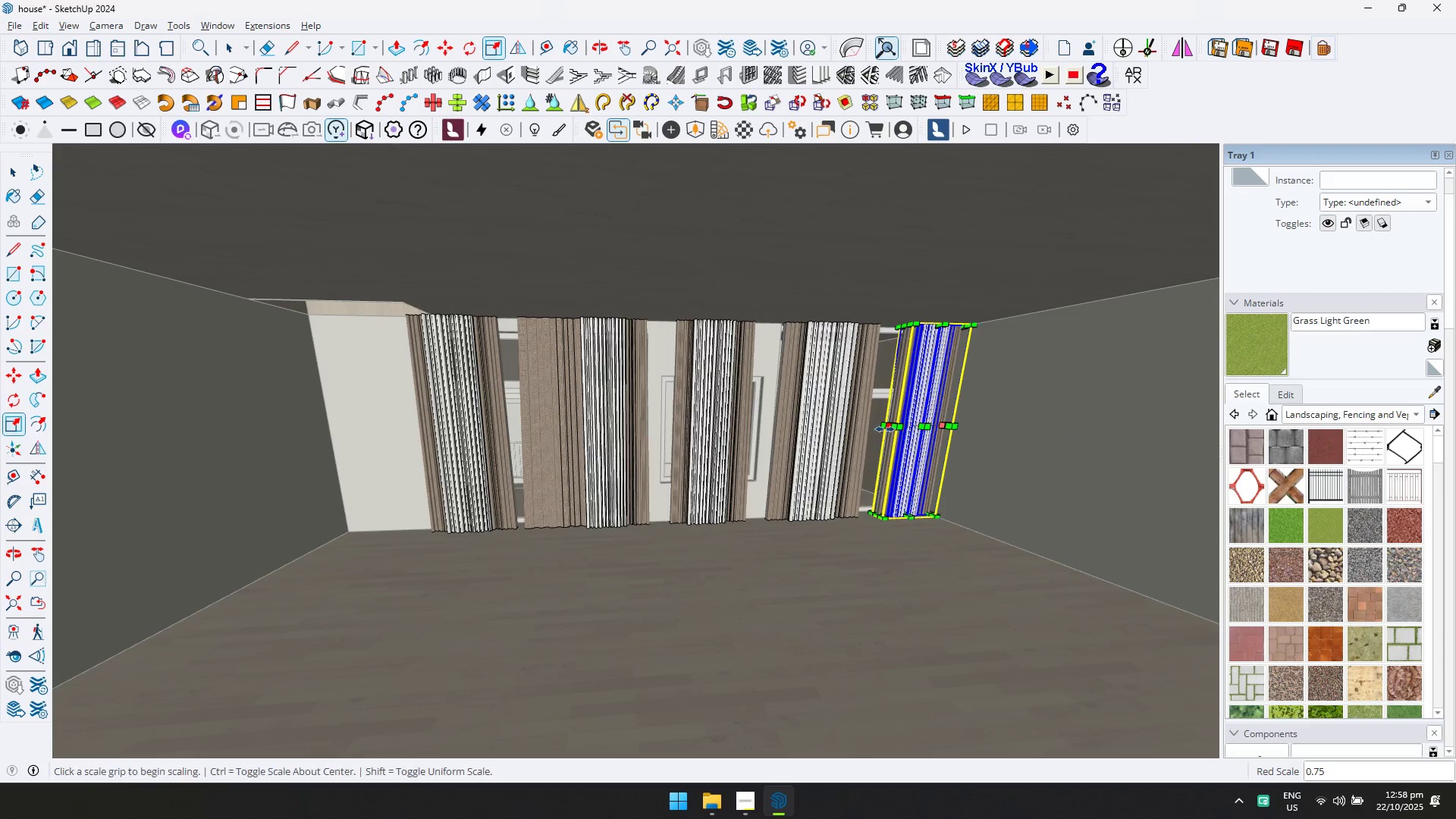 
key(Escape)
 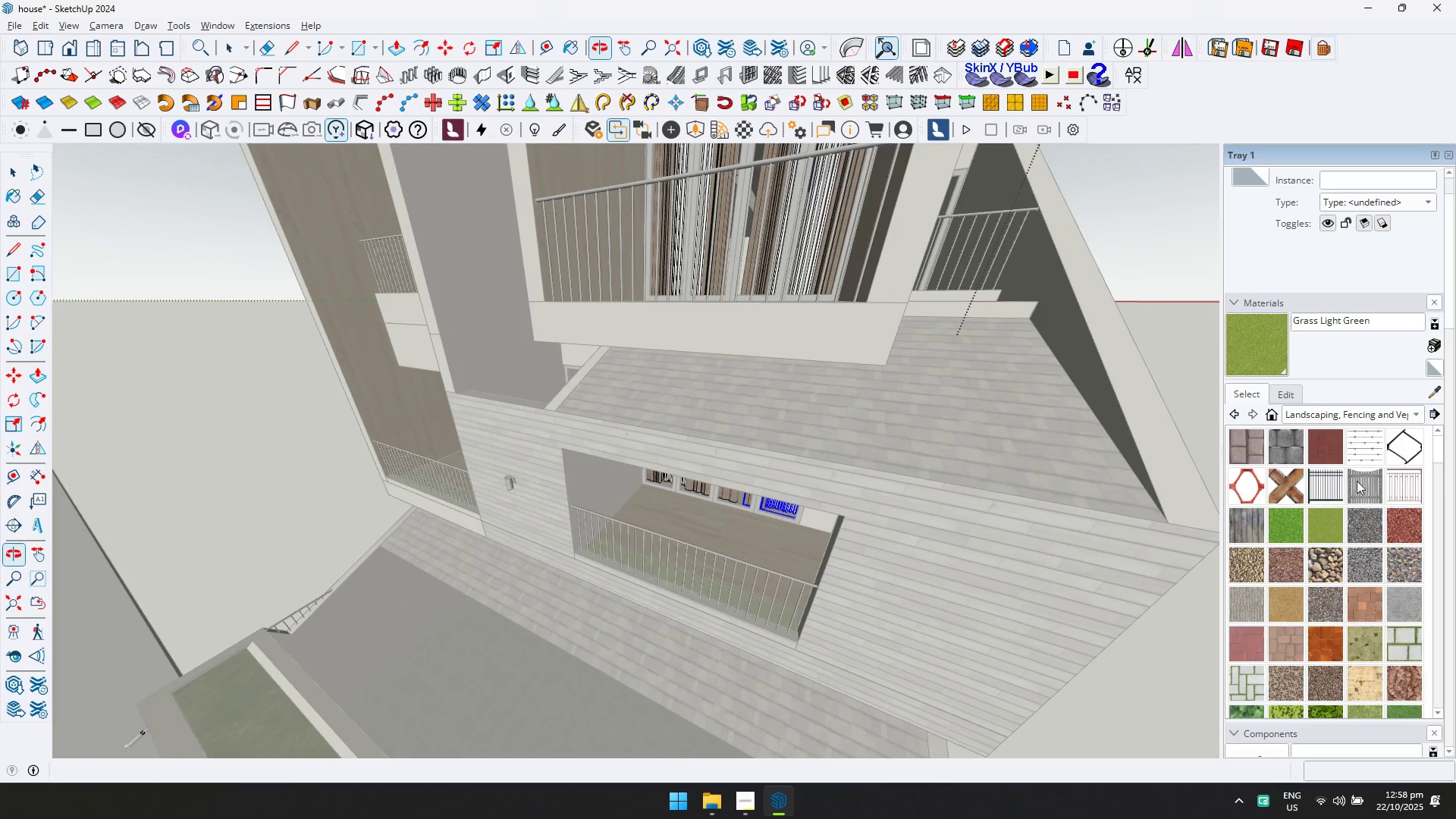 
scroll: coordinate [613, 375], scroll_direction: down, amount: 10.0
 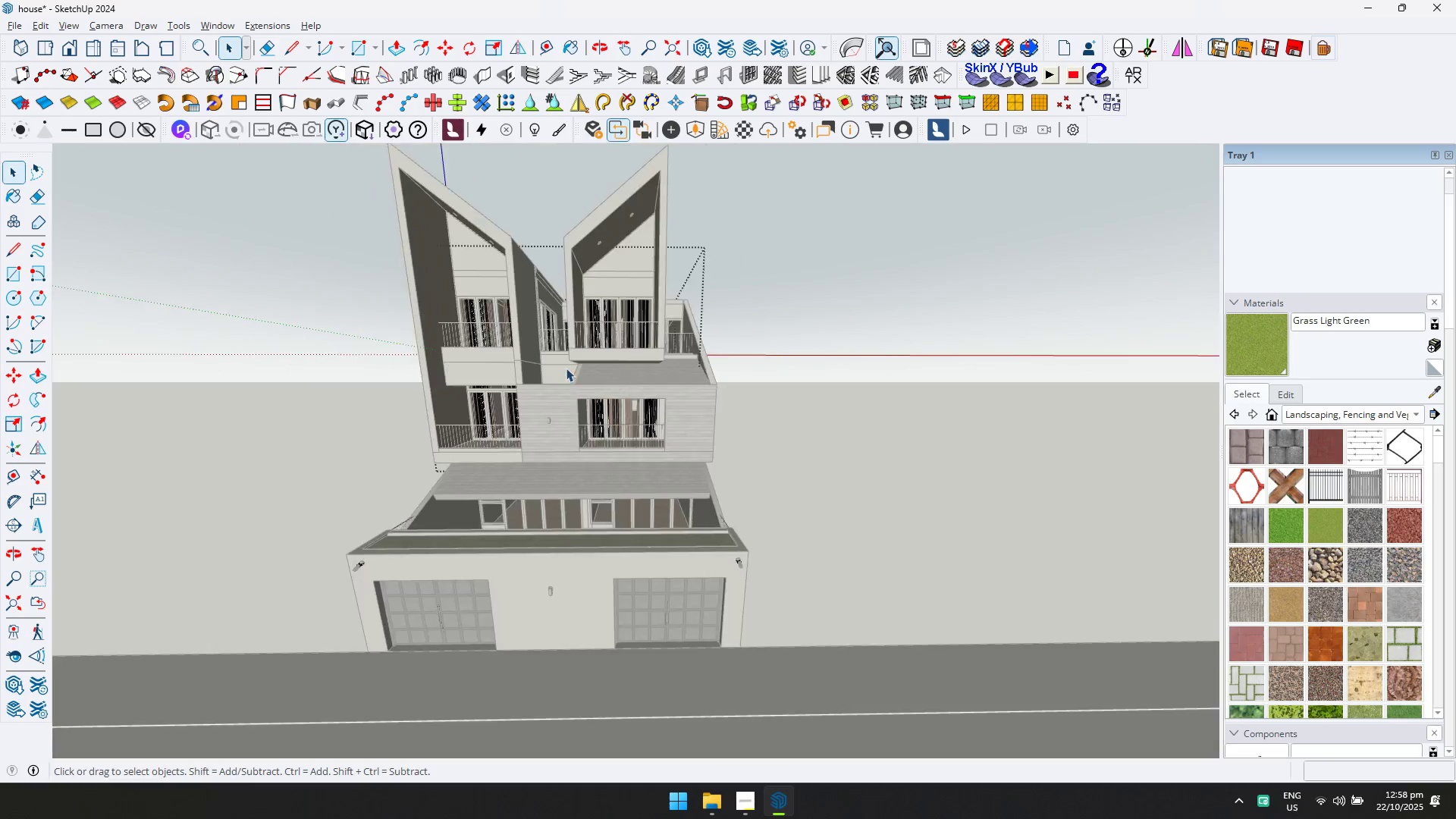 
key(Shift+ShiftLeft)
 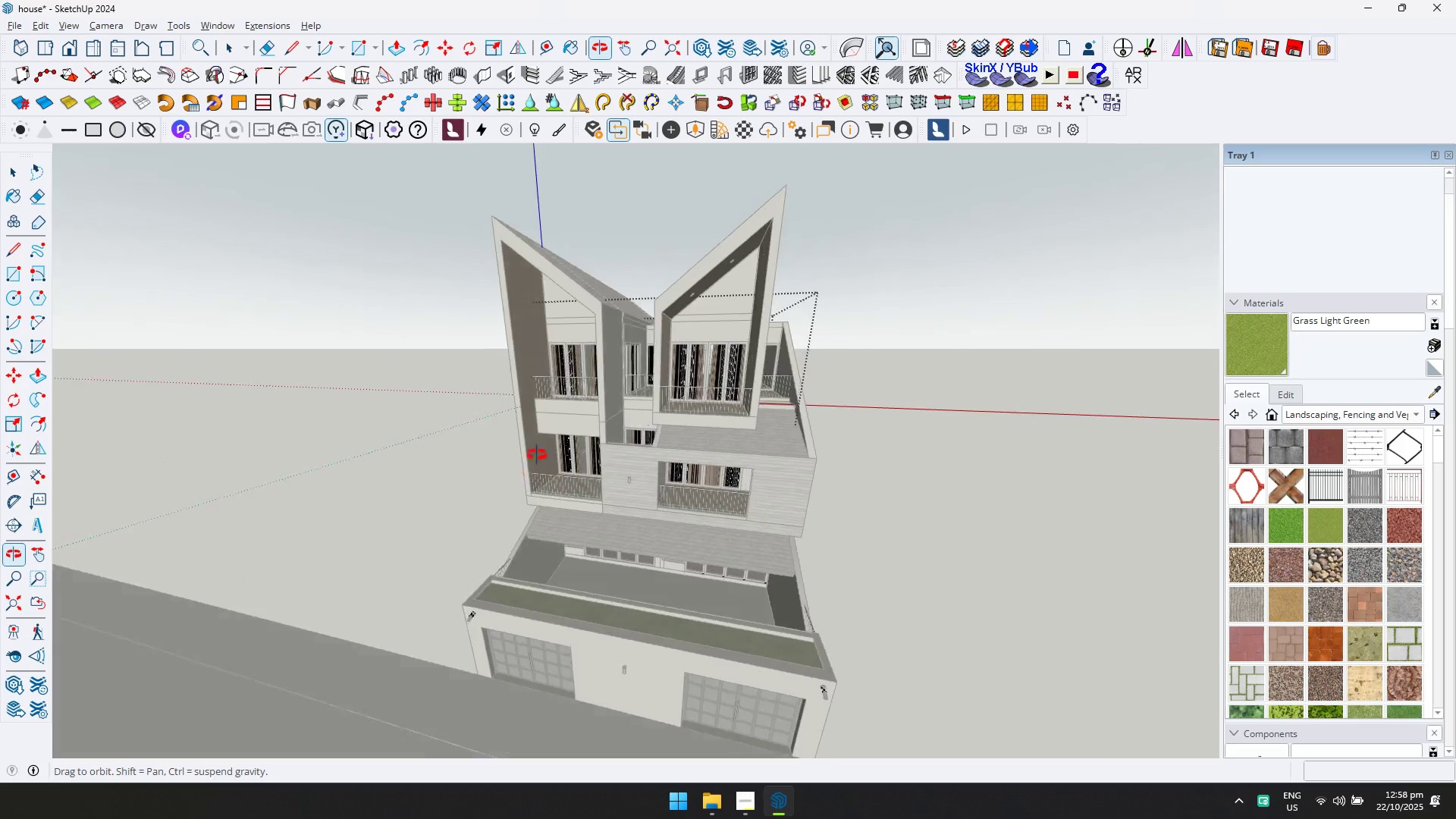 
scroll: coordinate [767, 391], scroll_direction: up, amount: 15.0
 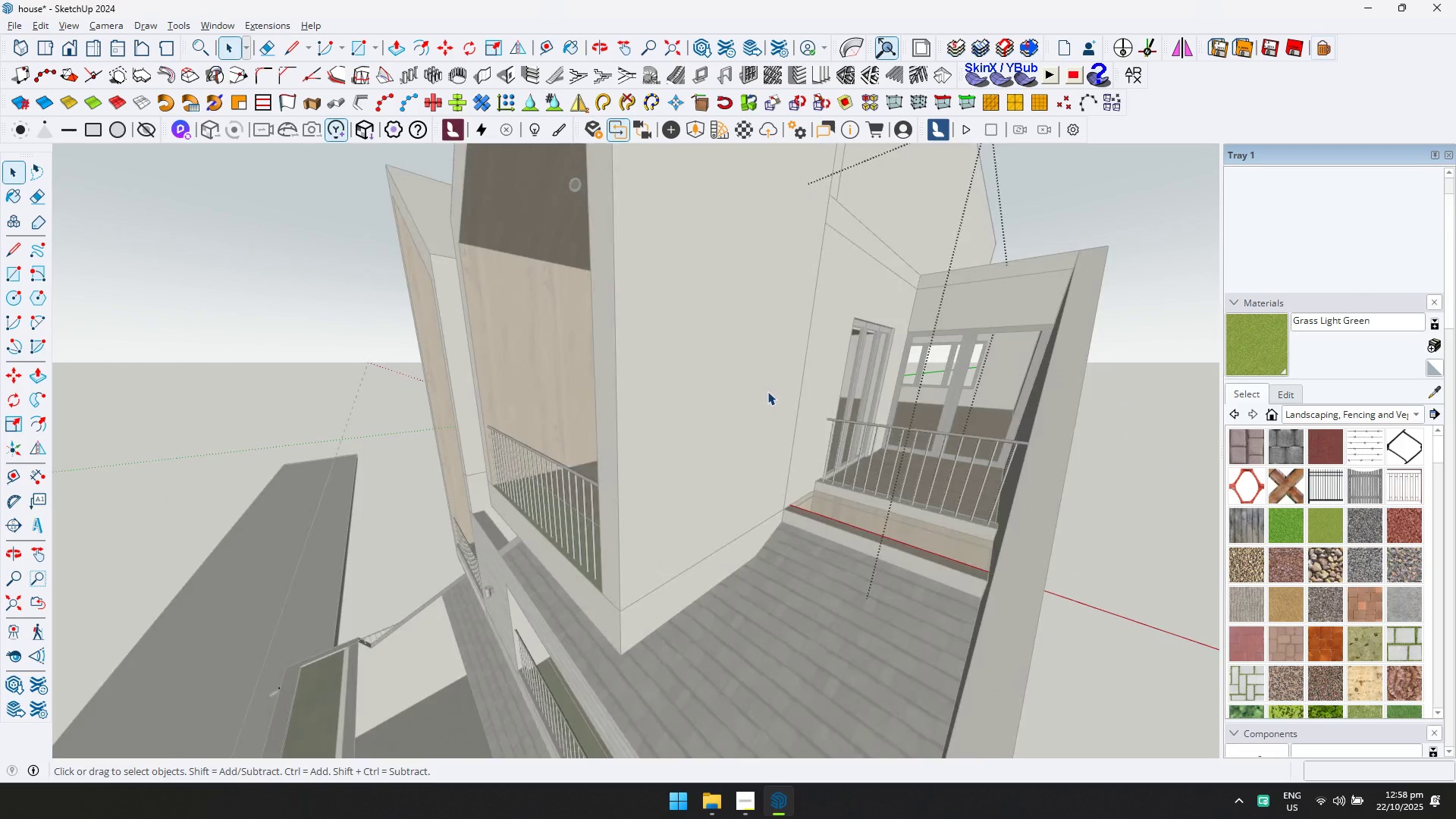 
key(D)
 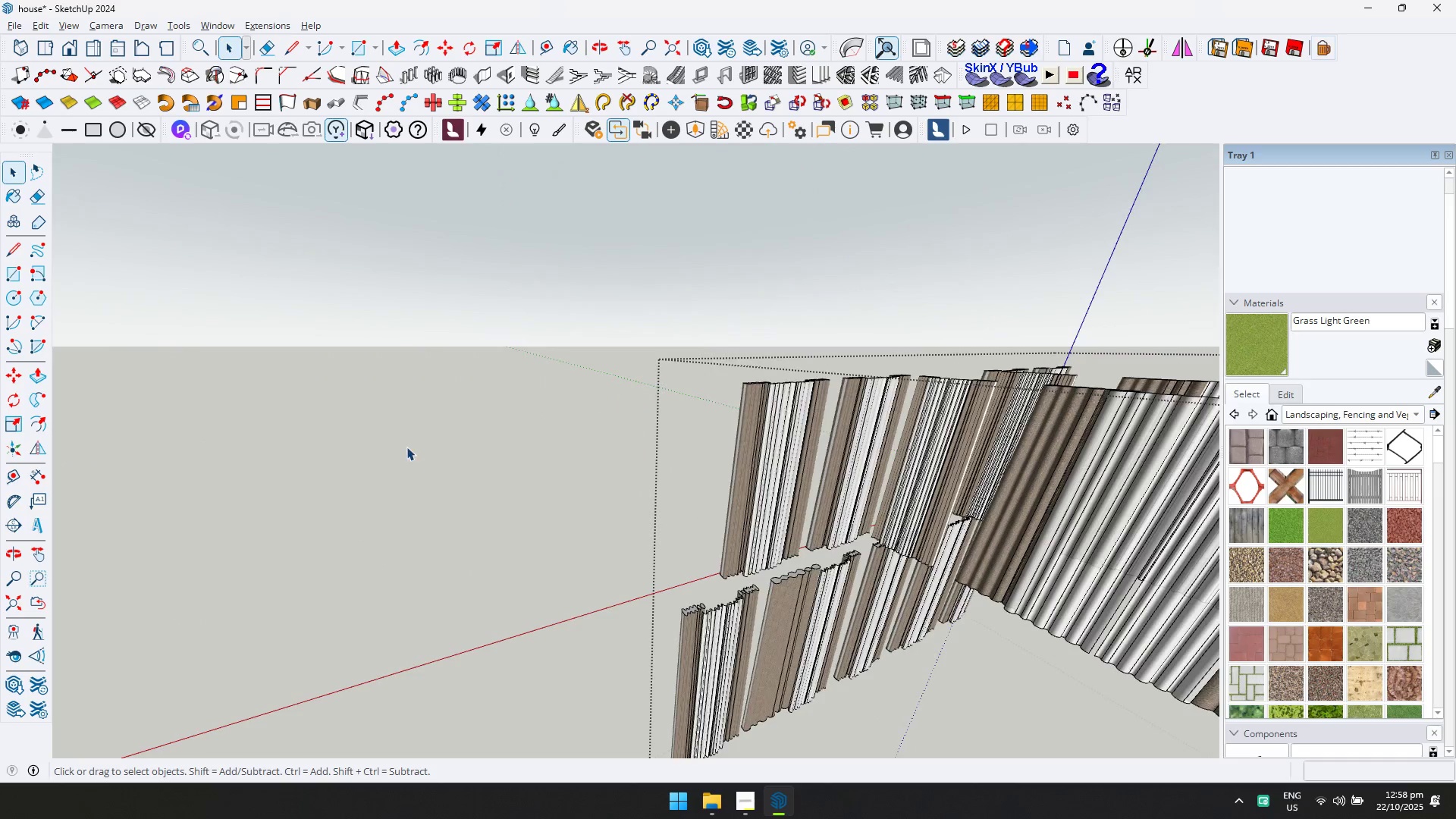 
key(Shift+ShiftLeft)
 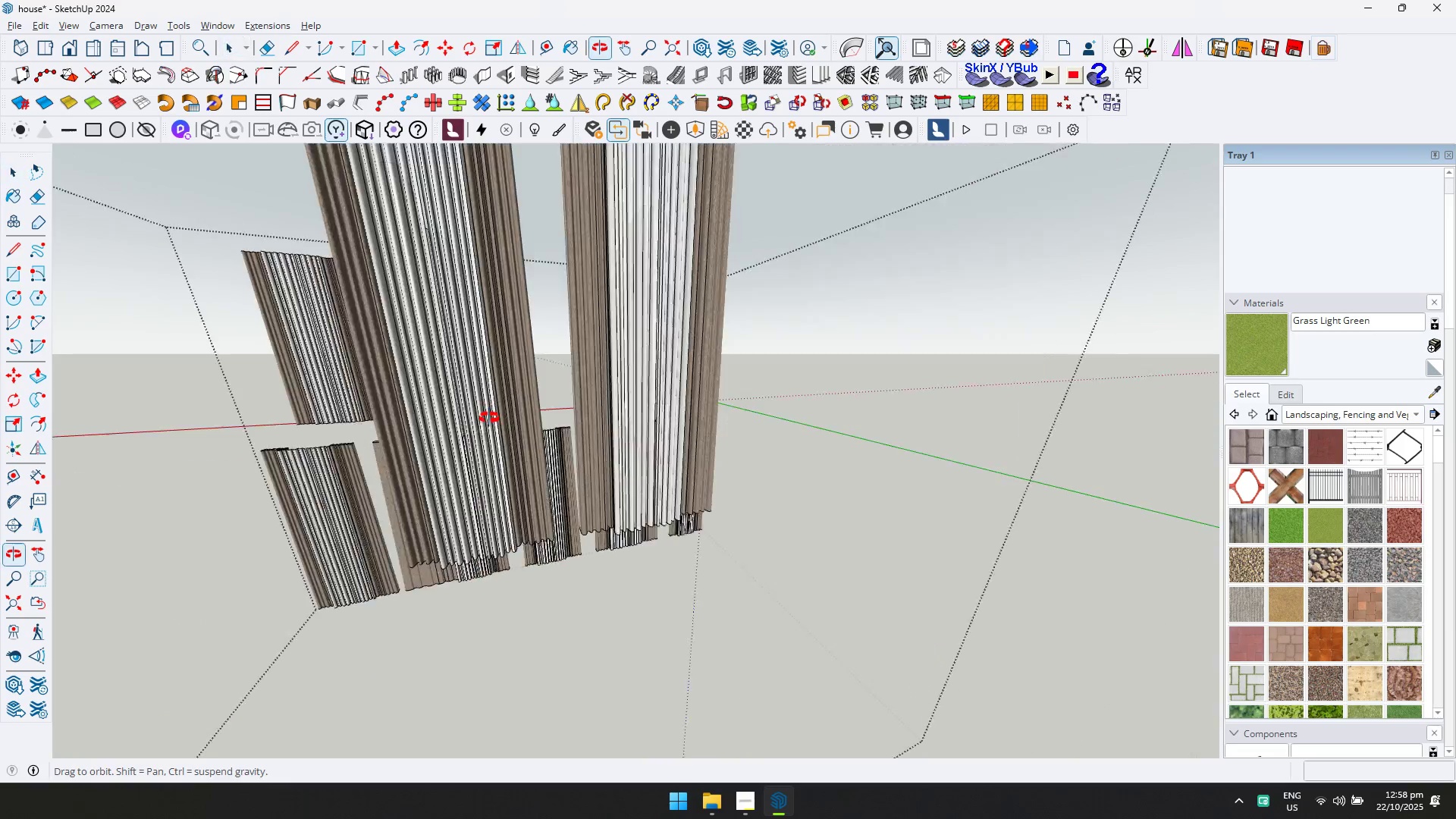 
key(D)
 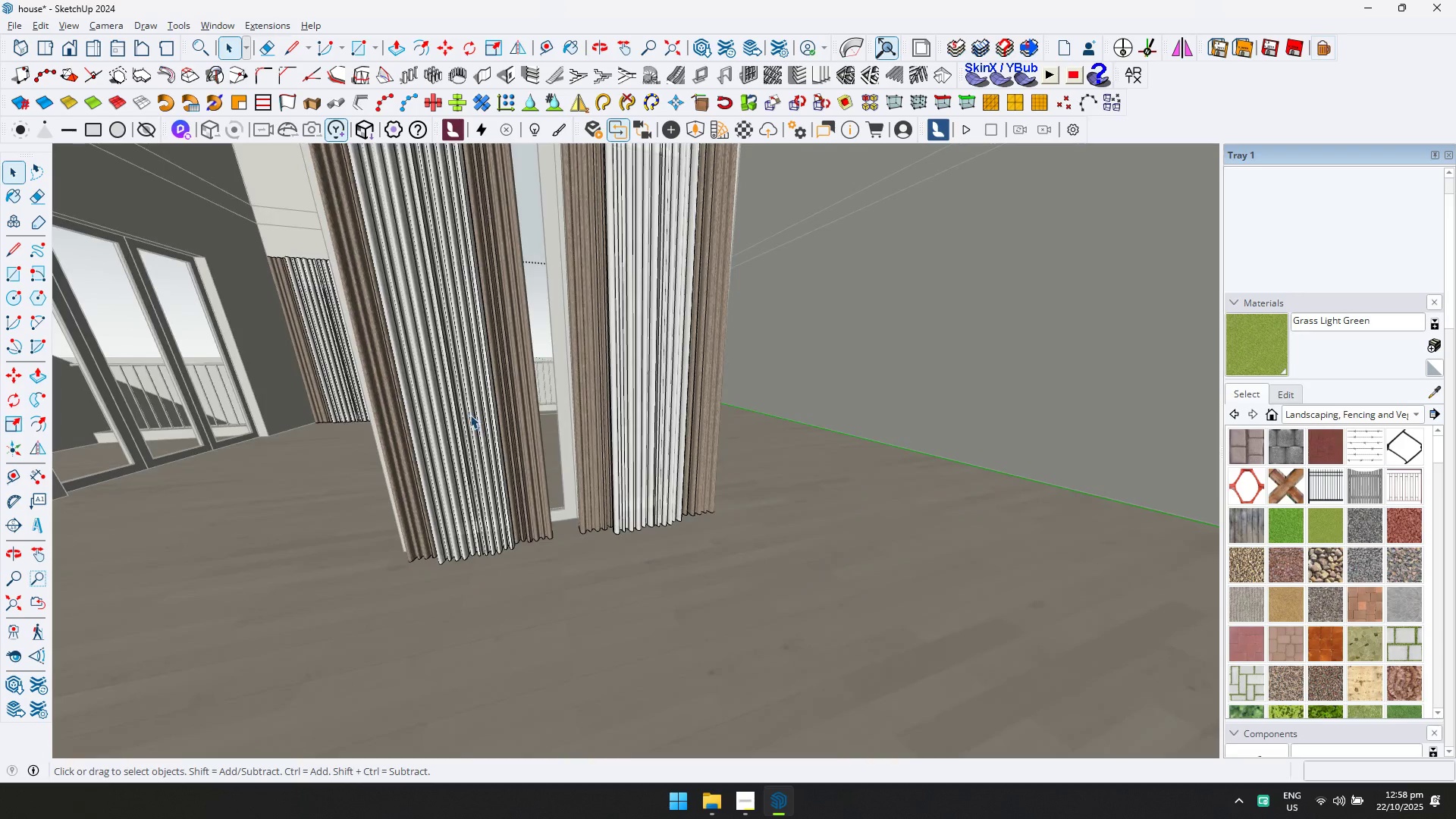 
hold_key(key=ShiftLeft, duration=0.7)
 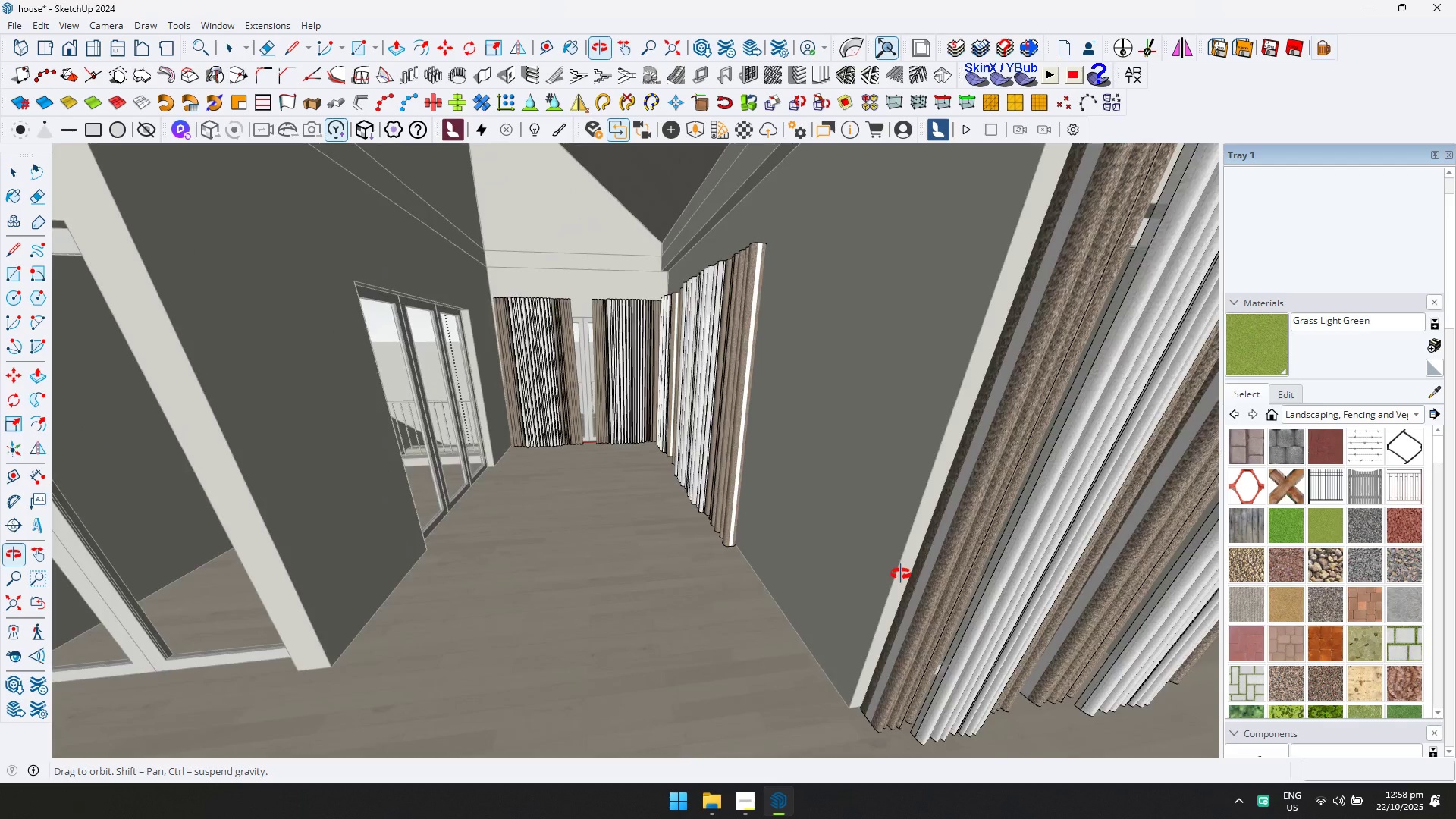 
key(Shift+ShiftLeft)
 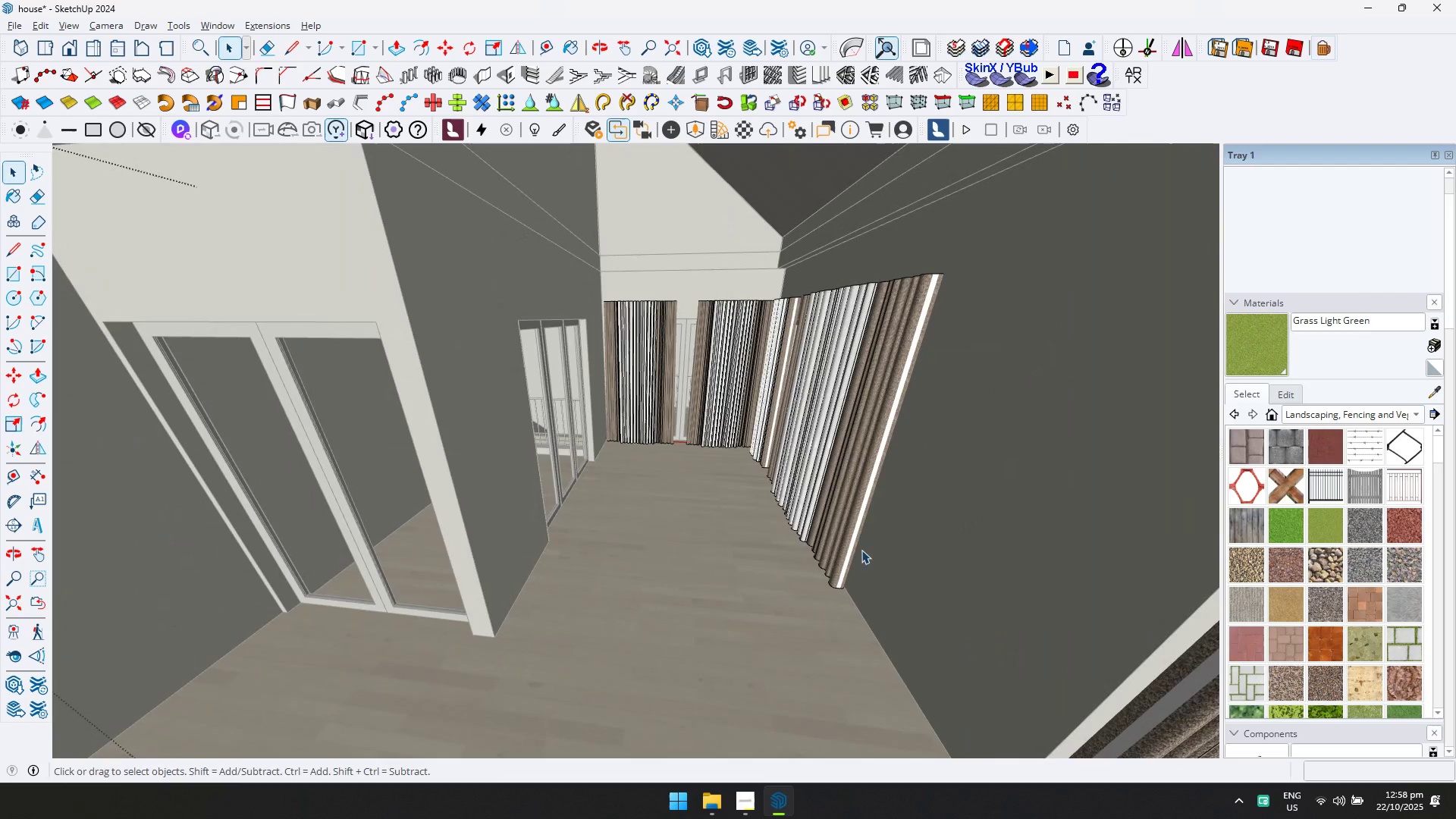 
left_click([834, 511])
 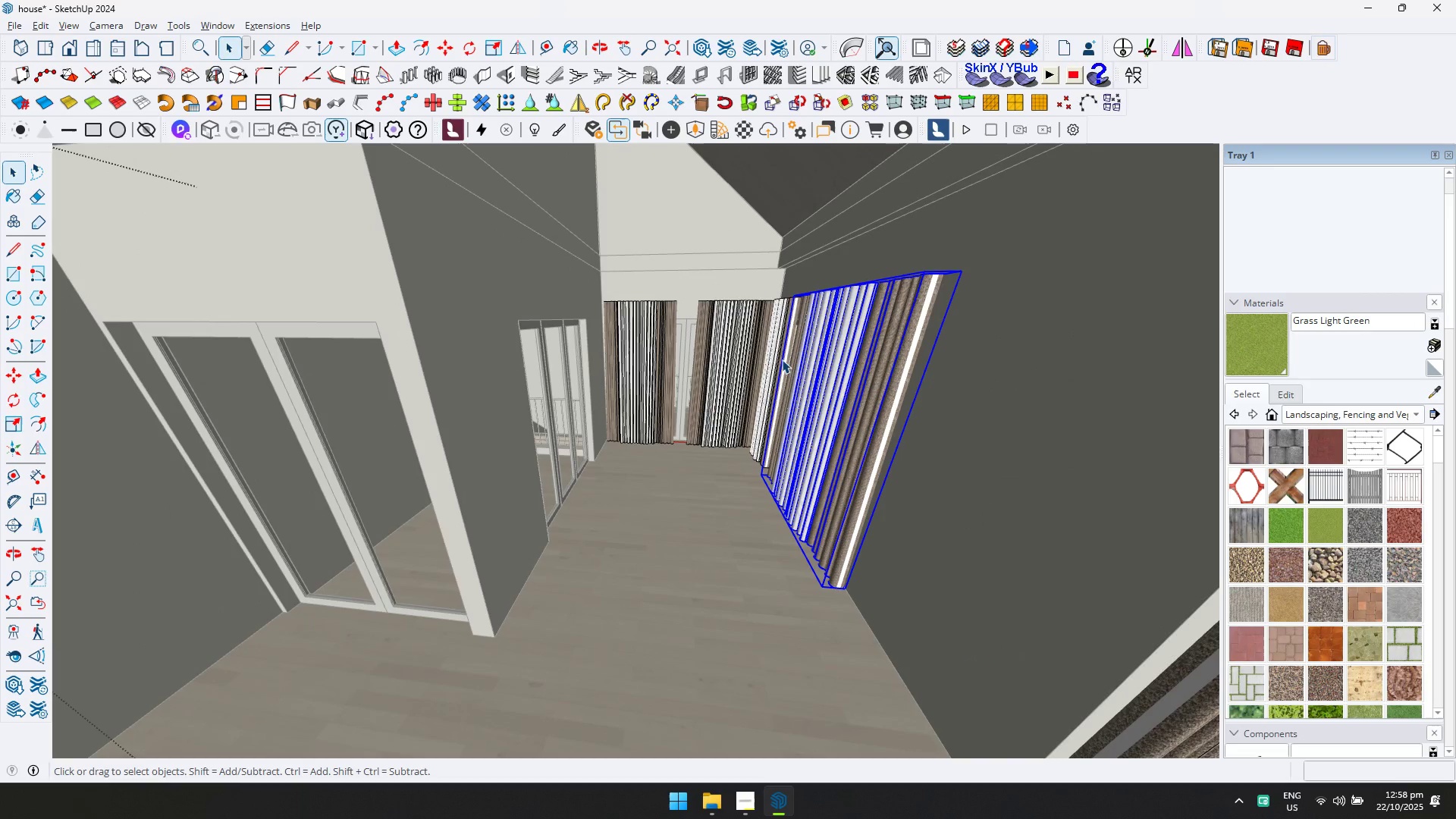 
hold_key(key=ControlLeft, duration=0.33)
left_click([766, 335])
 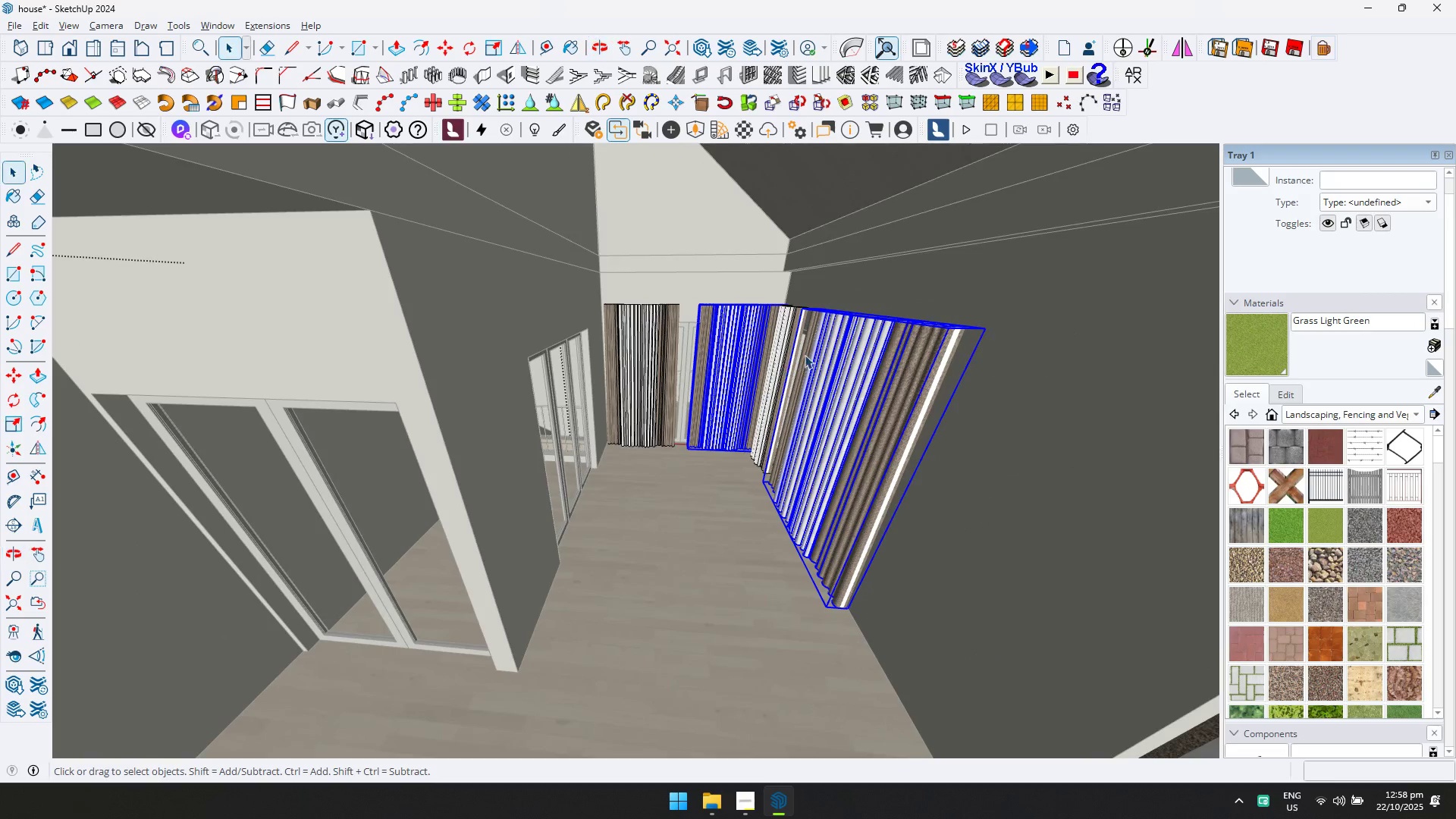 
key(Shift+ShiftLeft)
 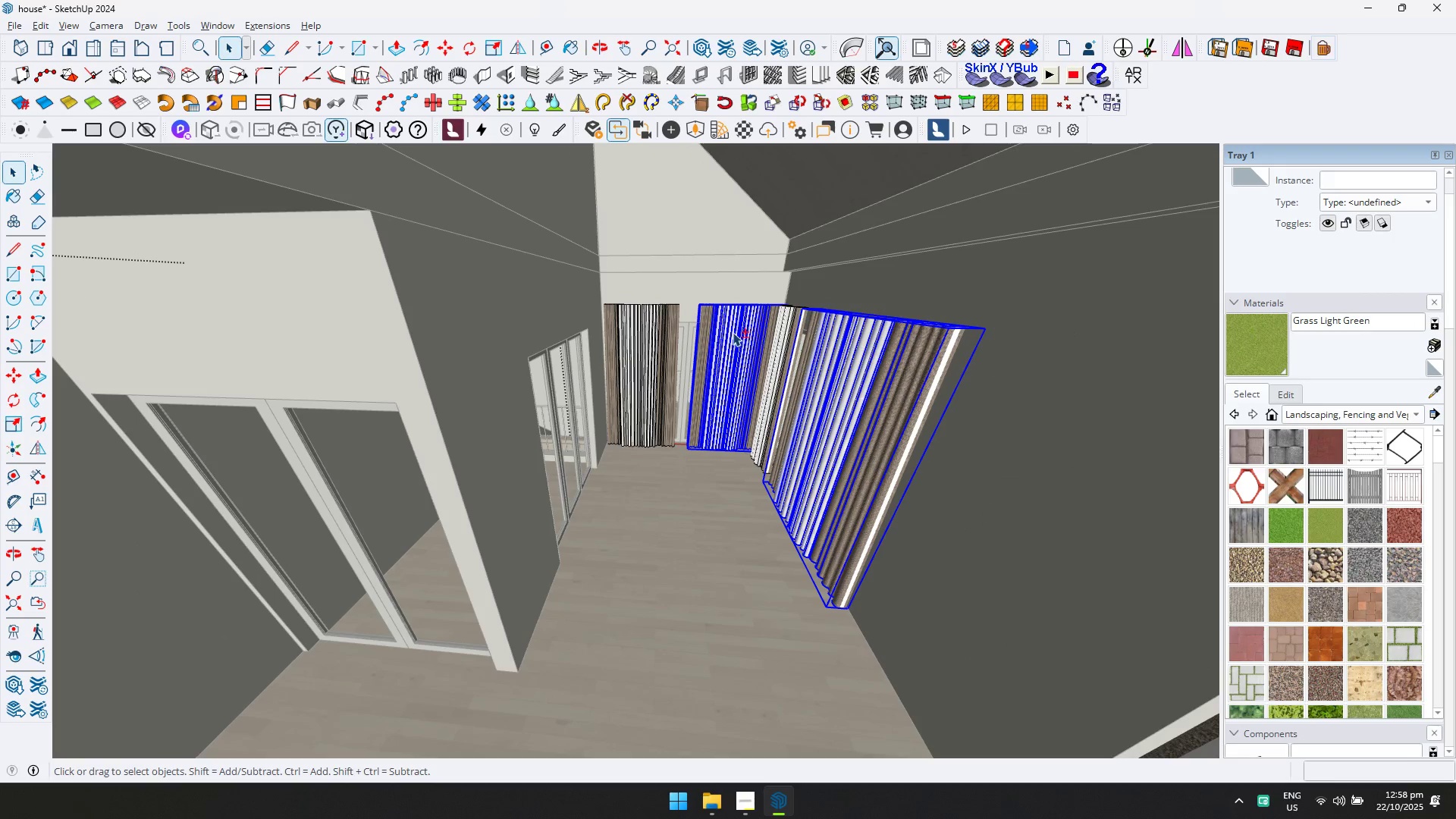 
left_click([733, 332])
 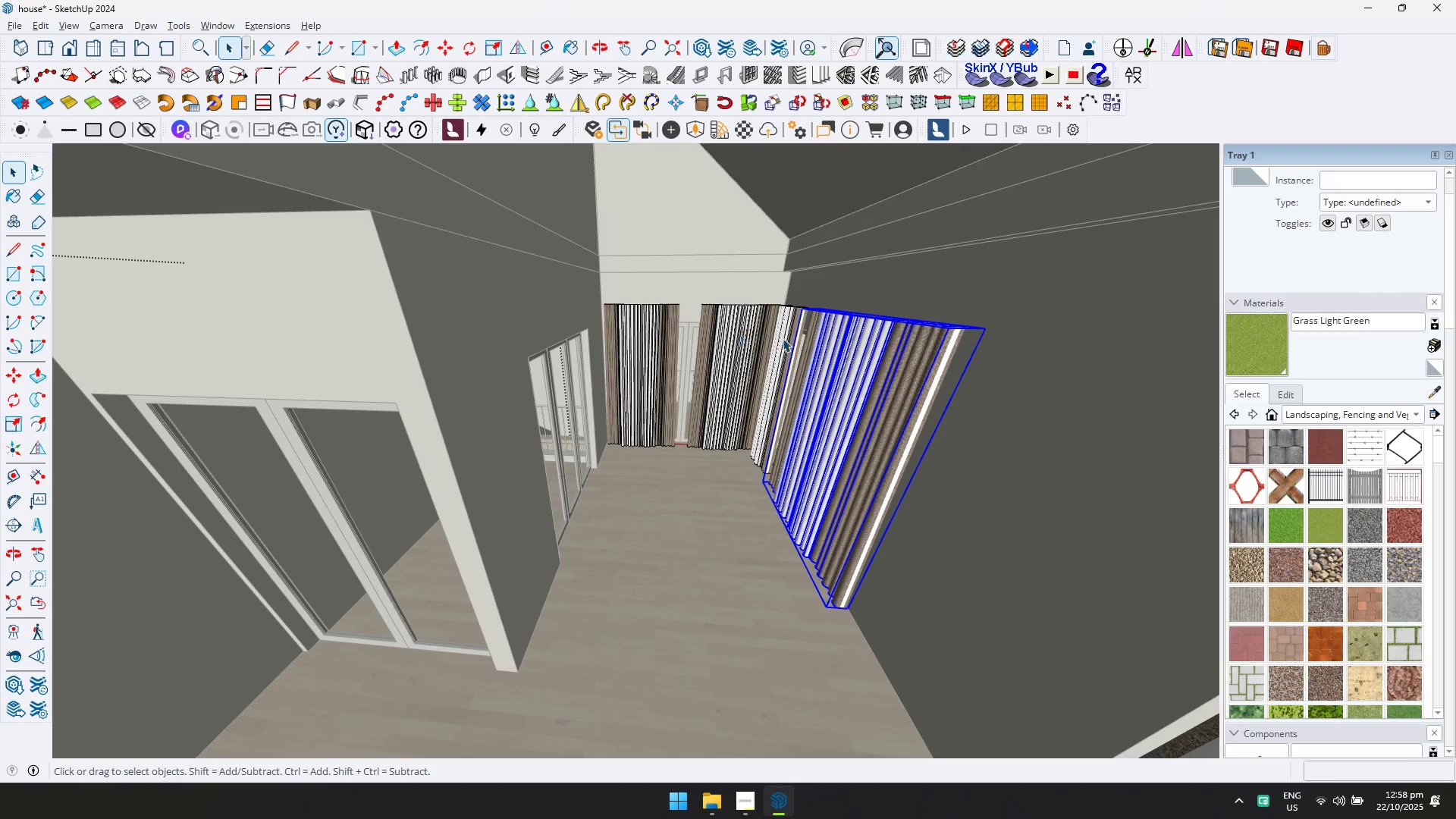 
hold_key(key=ControlLeft, duration=0.62)
left_click([786, 338])
 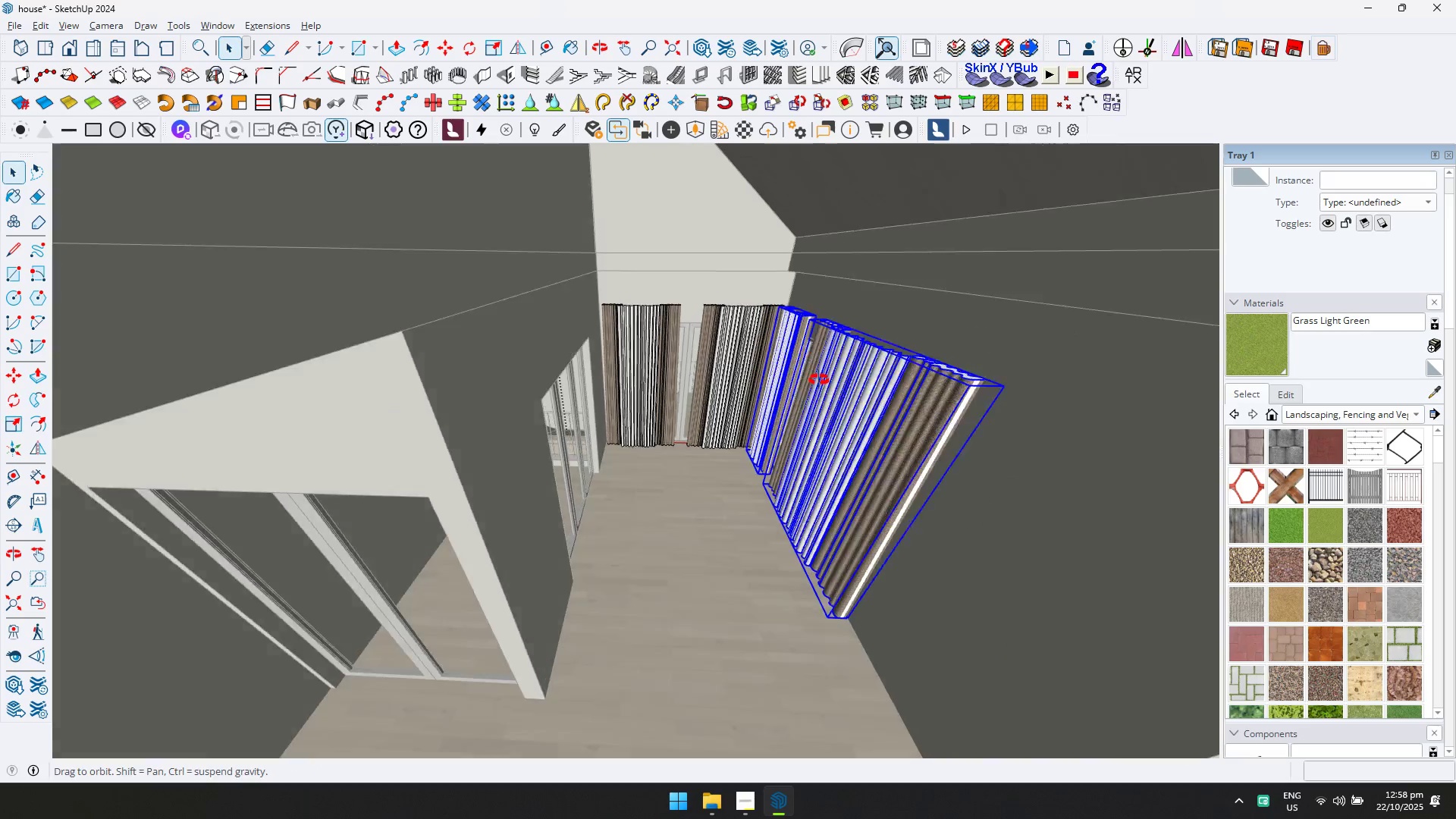 
hold_key(key=ControlLeft, duration=0.42)
double_click([819, 361])
 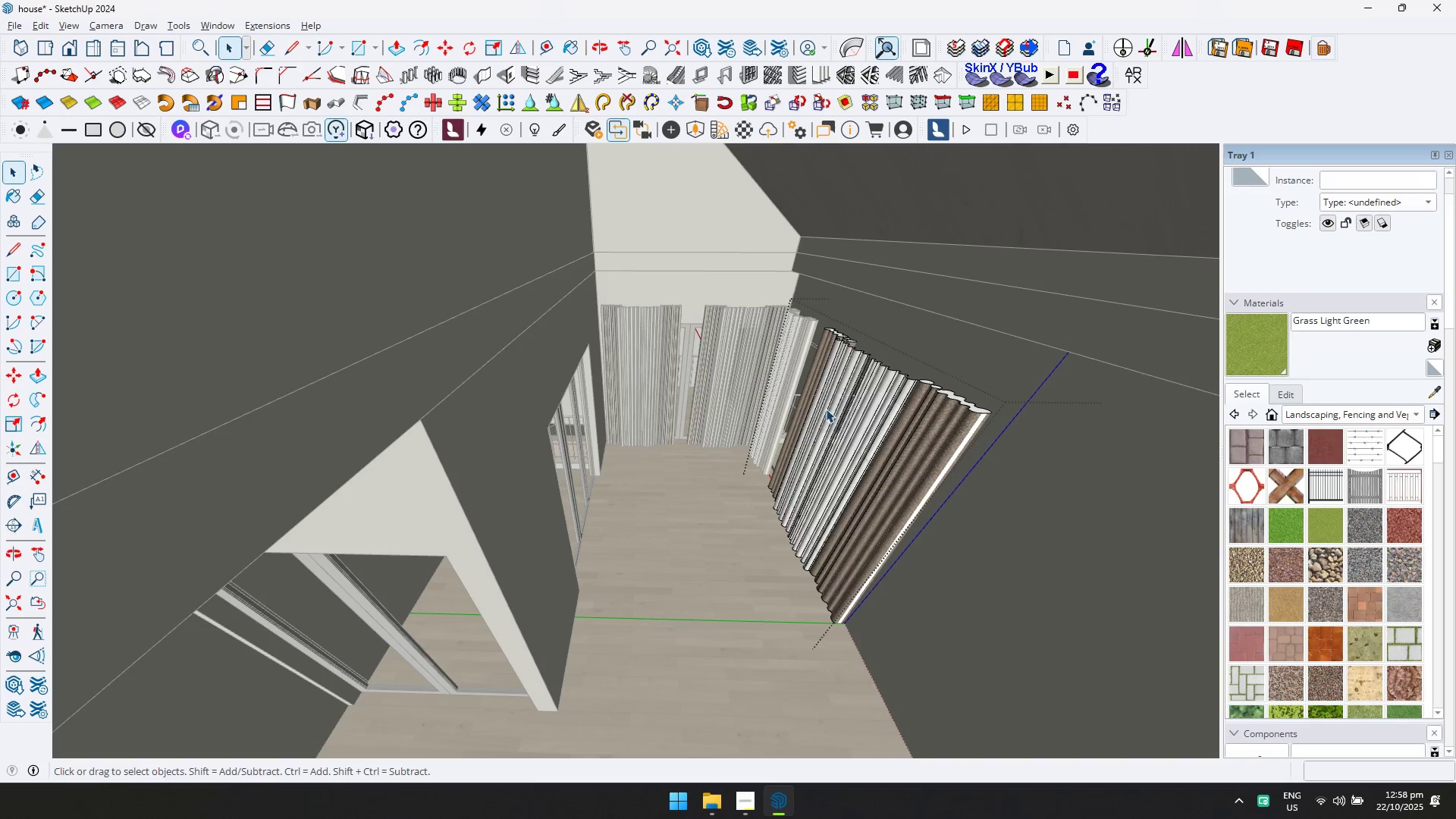 
key(Control+ControlLeft)
 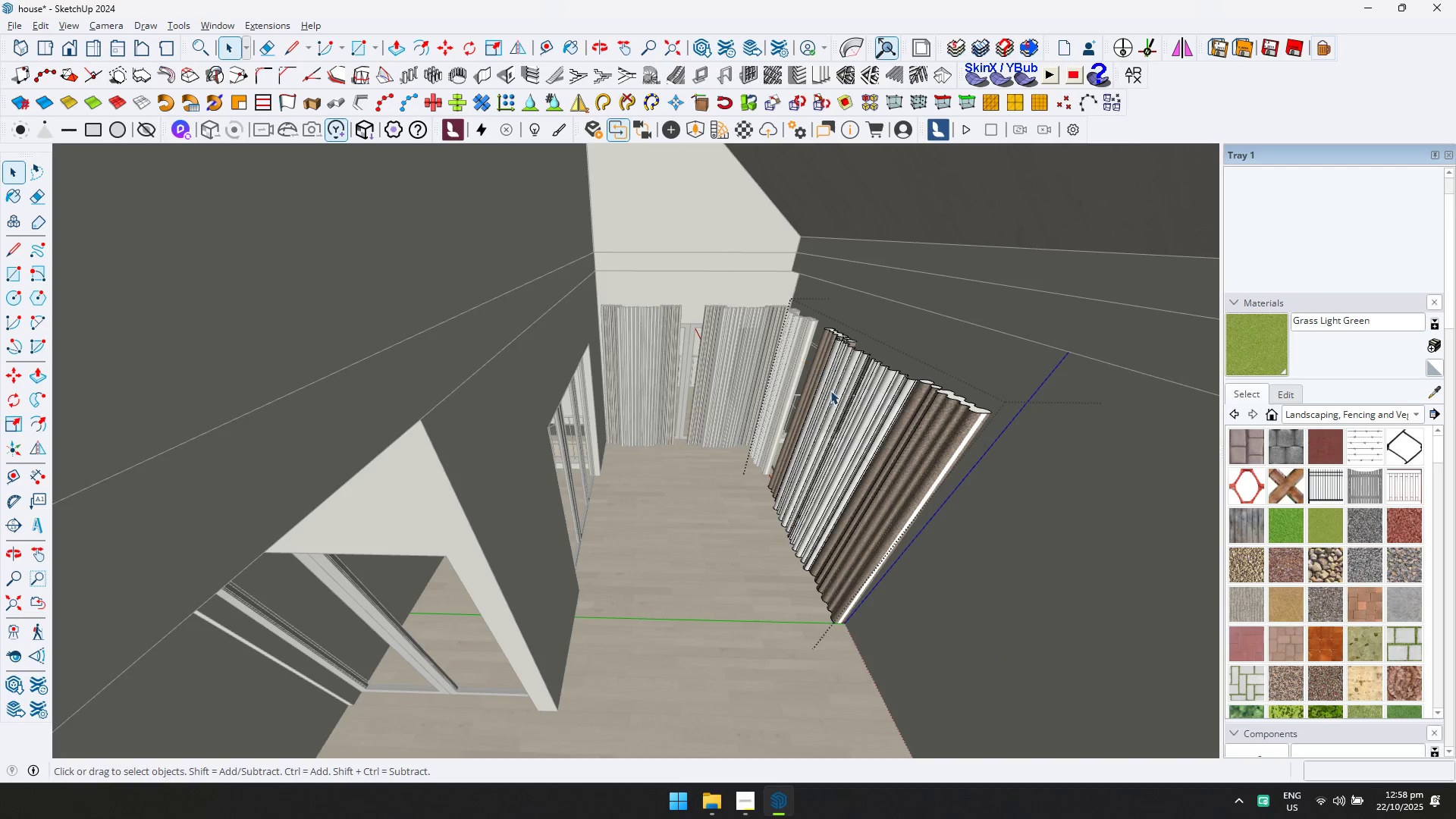 
key(Escape)
 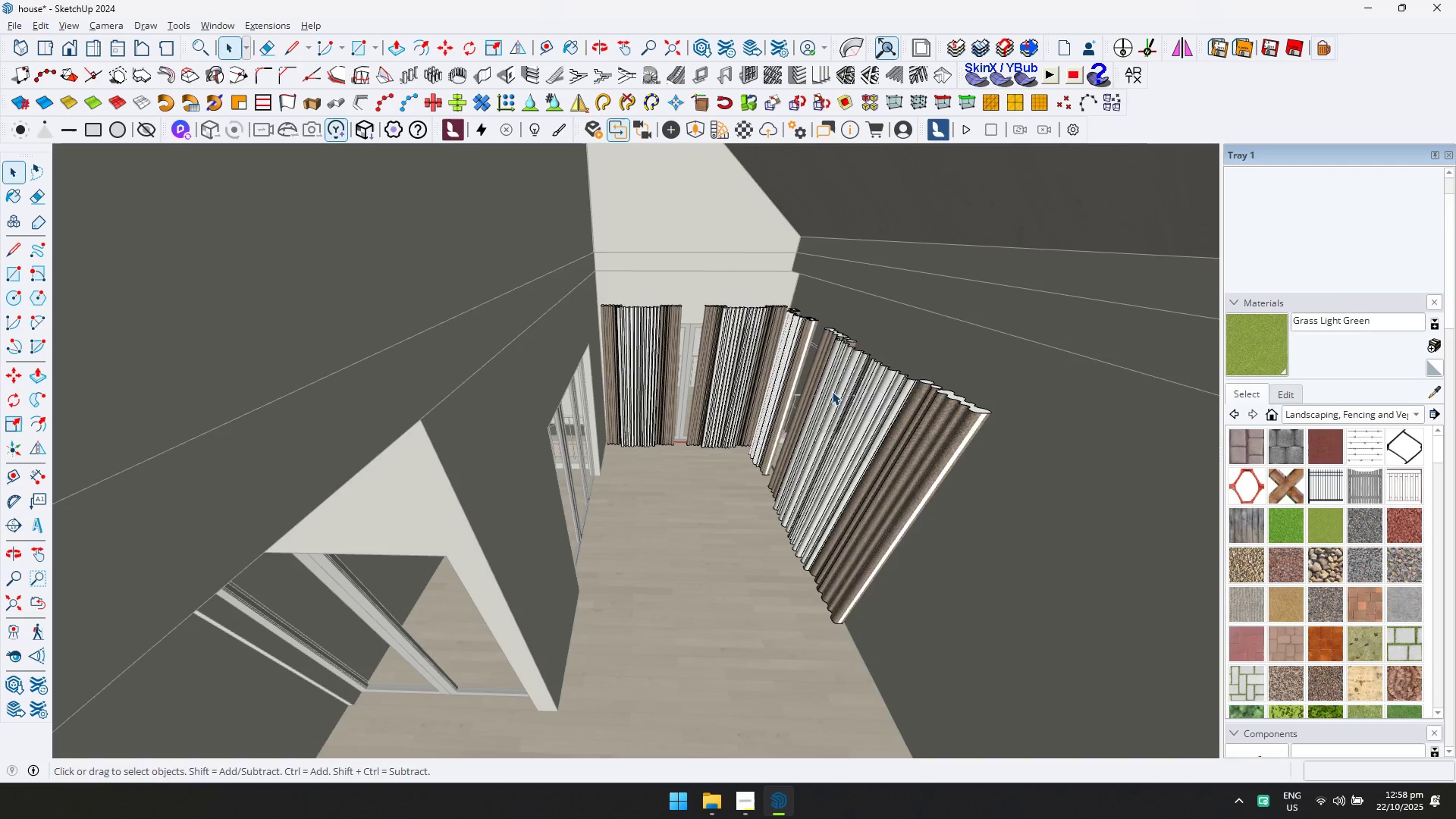 
left_click([832, 391])
 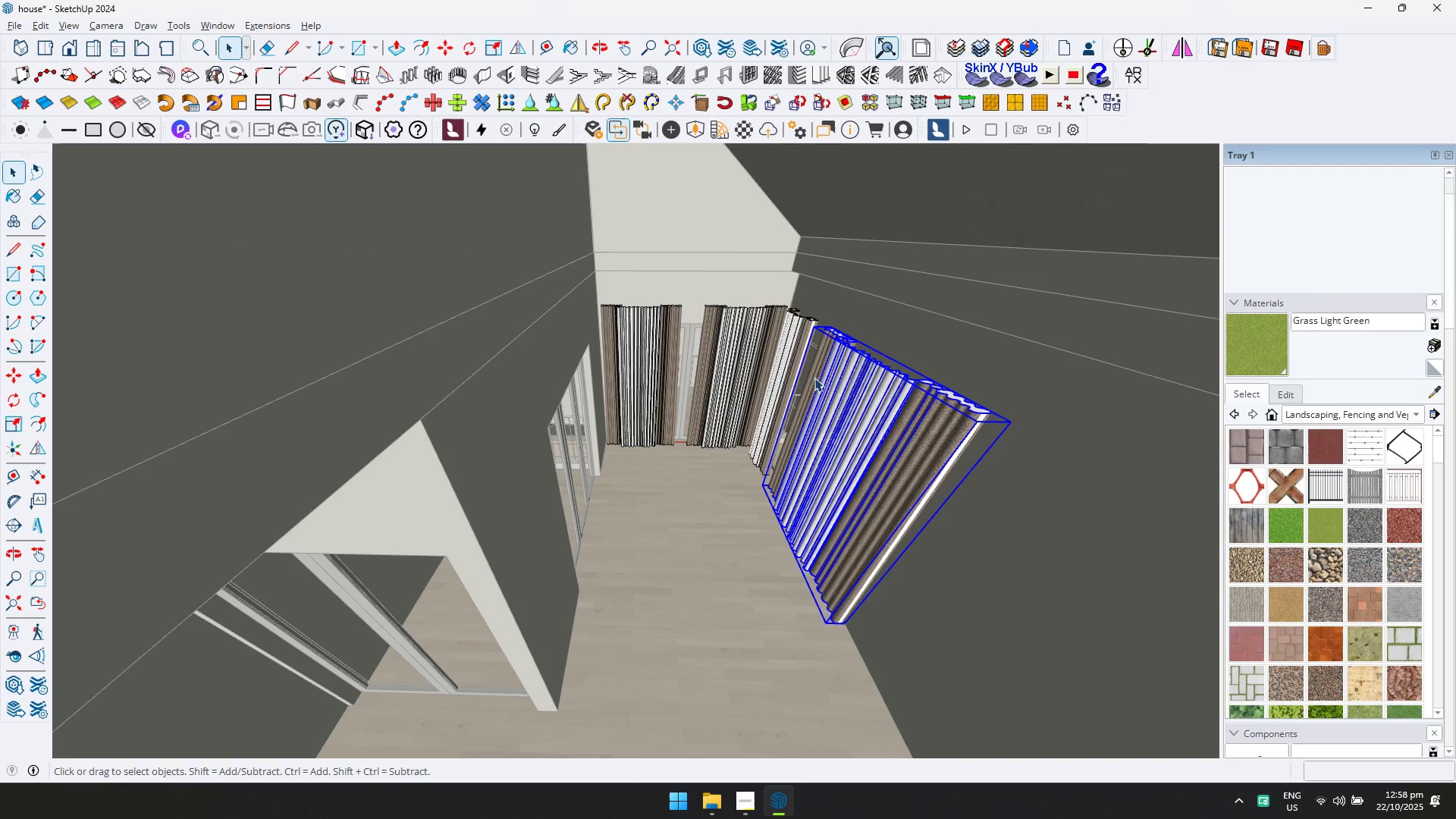 
hold_key(key=ControlLeft, duration=0.47)
 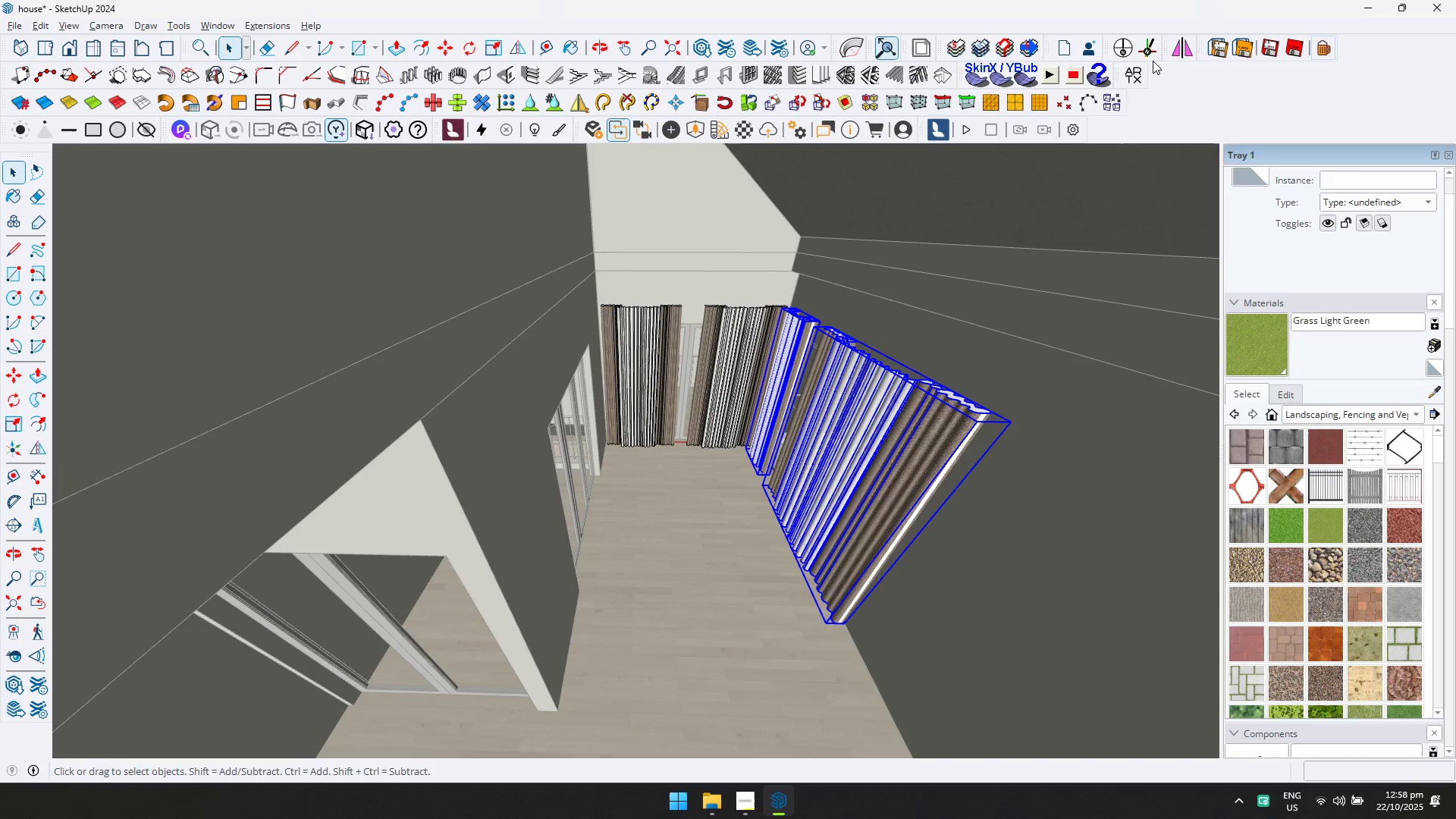 
left_click([1175, 52])
 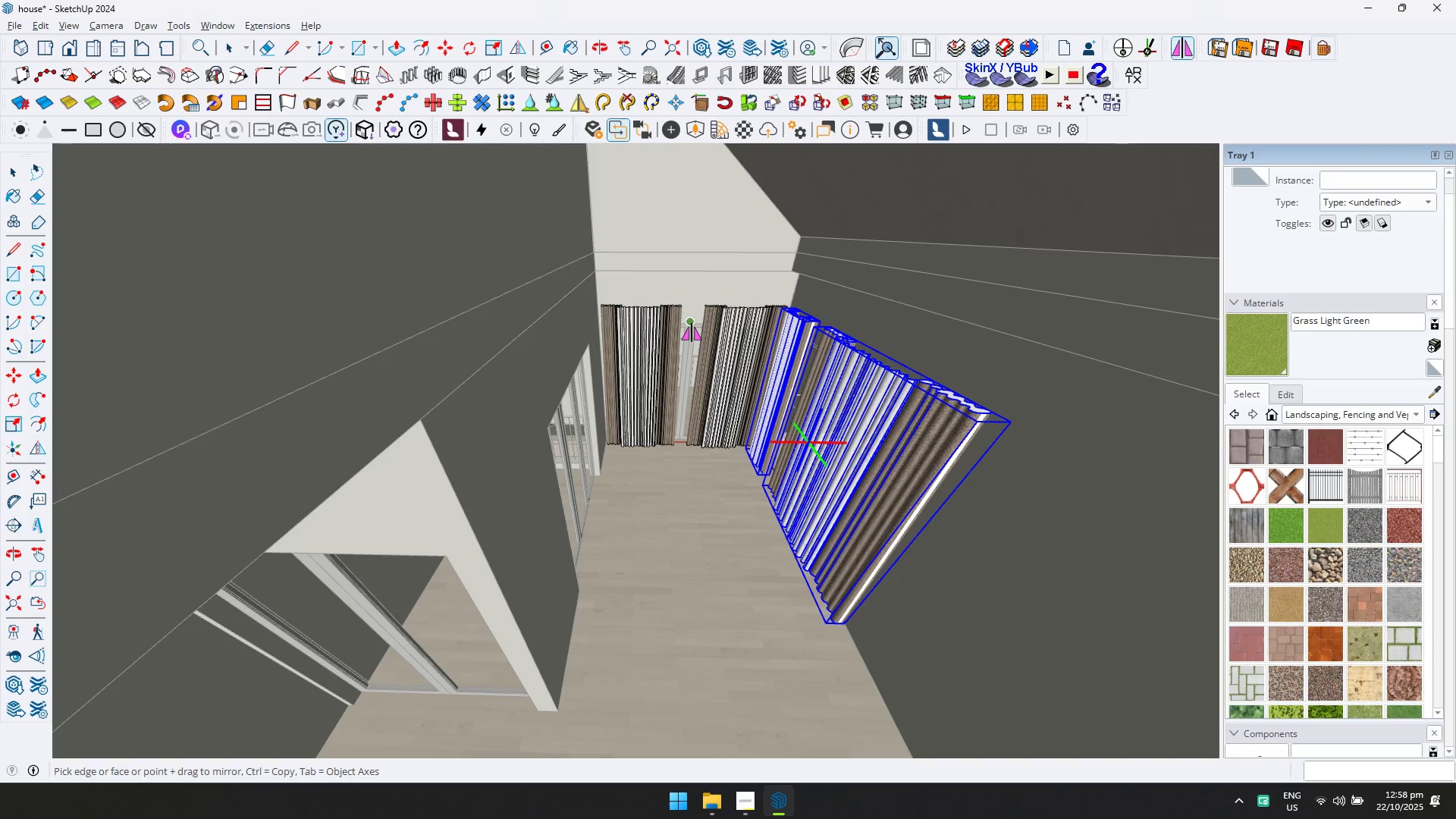 
key(Control+ControlLeft)
 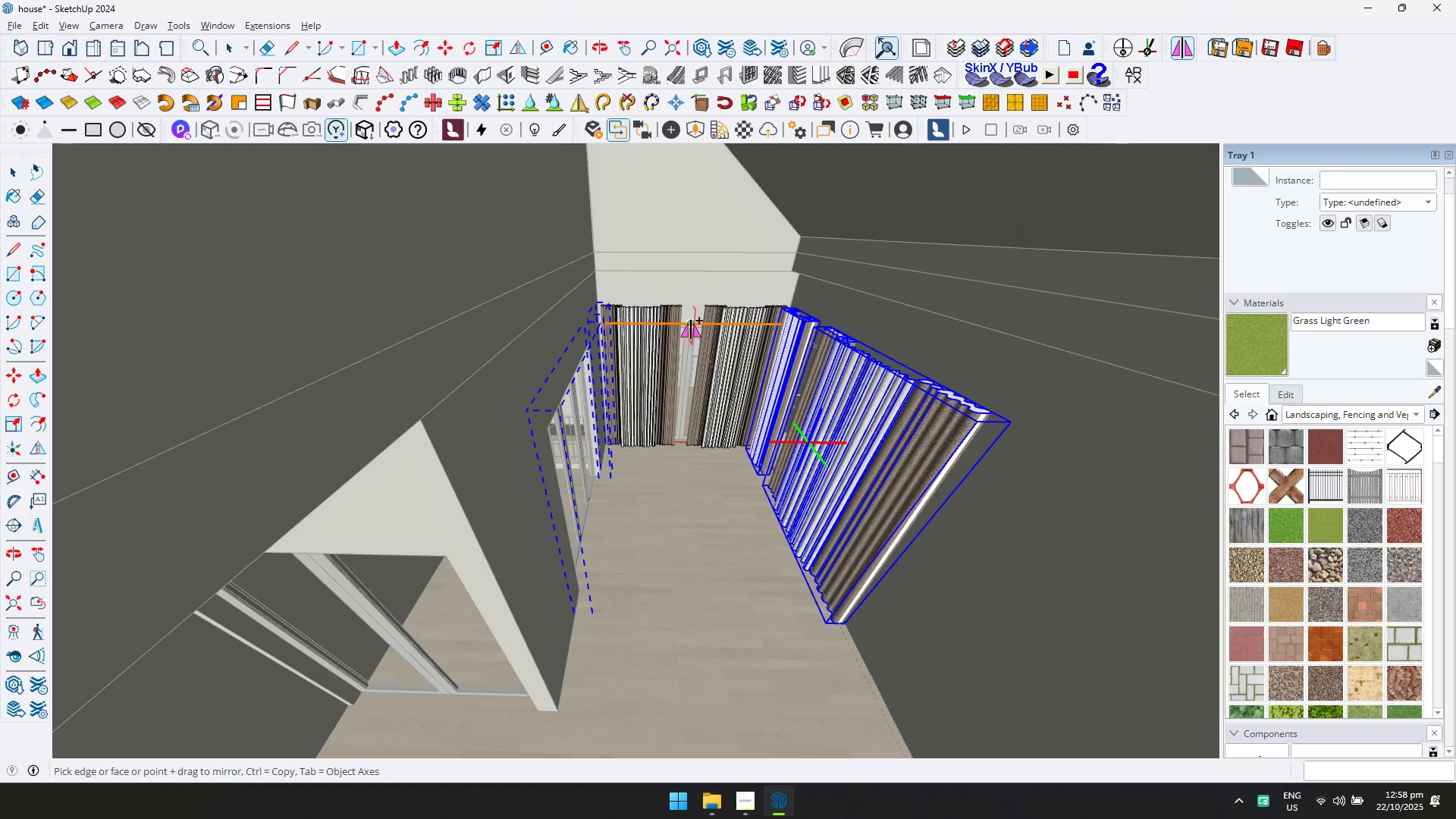 
left_click([691, 321])
 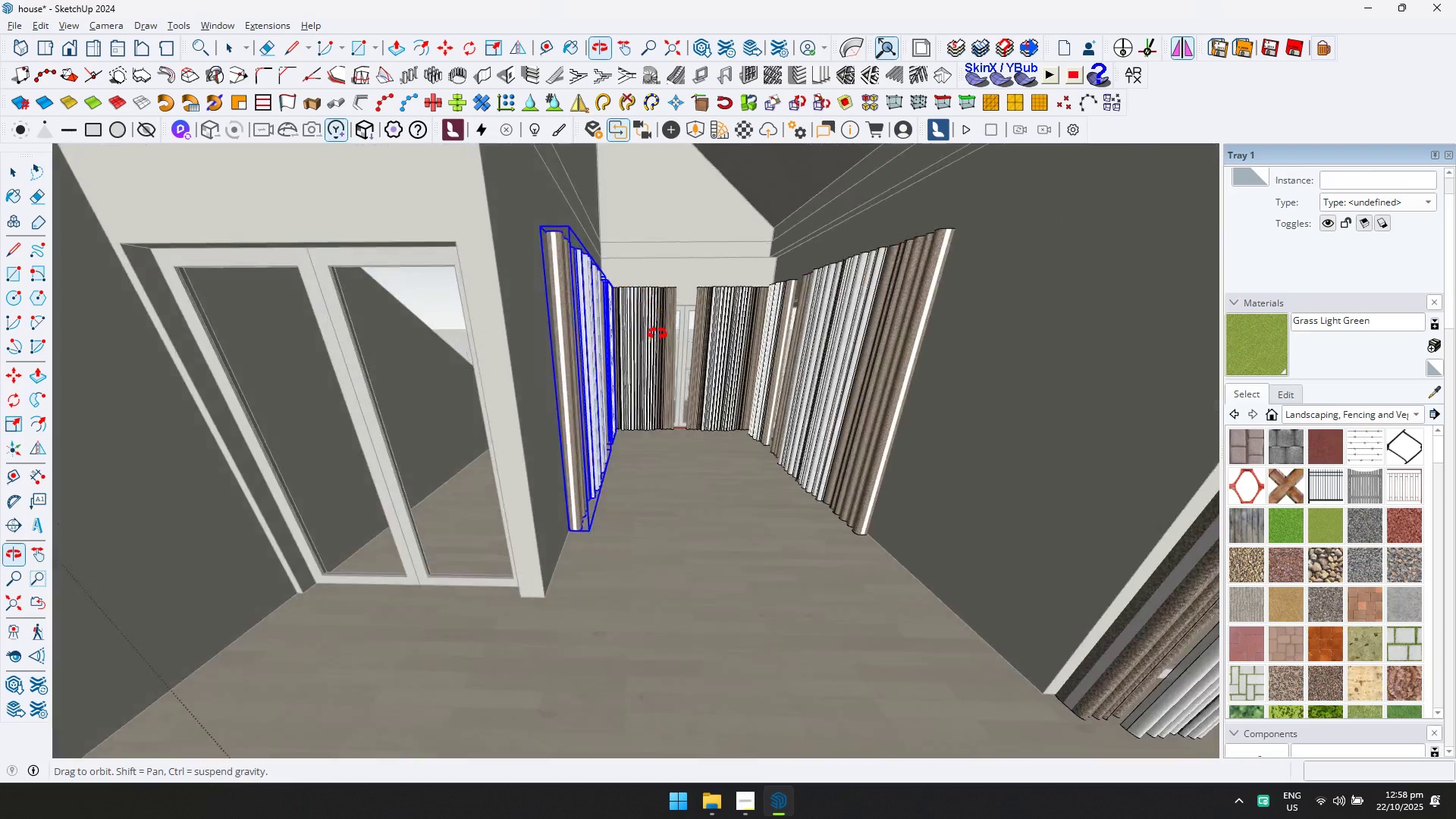 
scroll: coordinate [639, 345], scroll_direction: down, amount: 1.0
 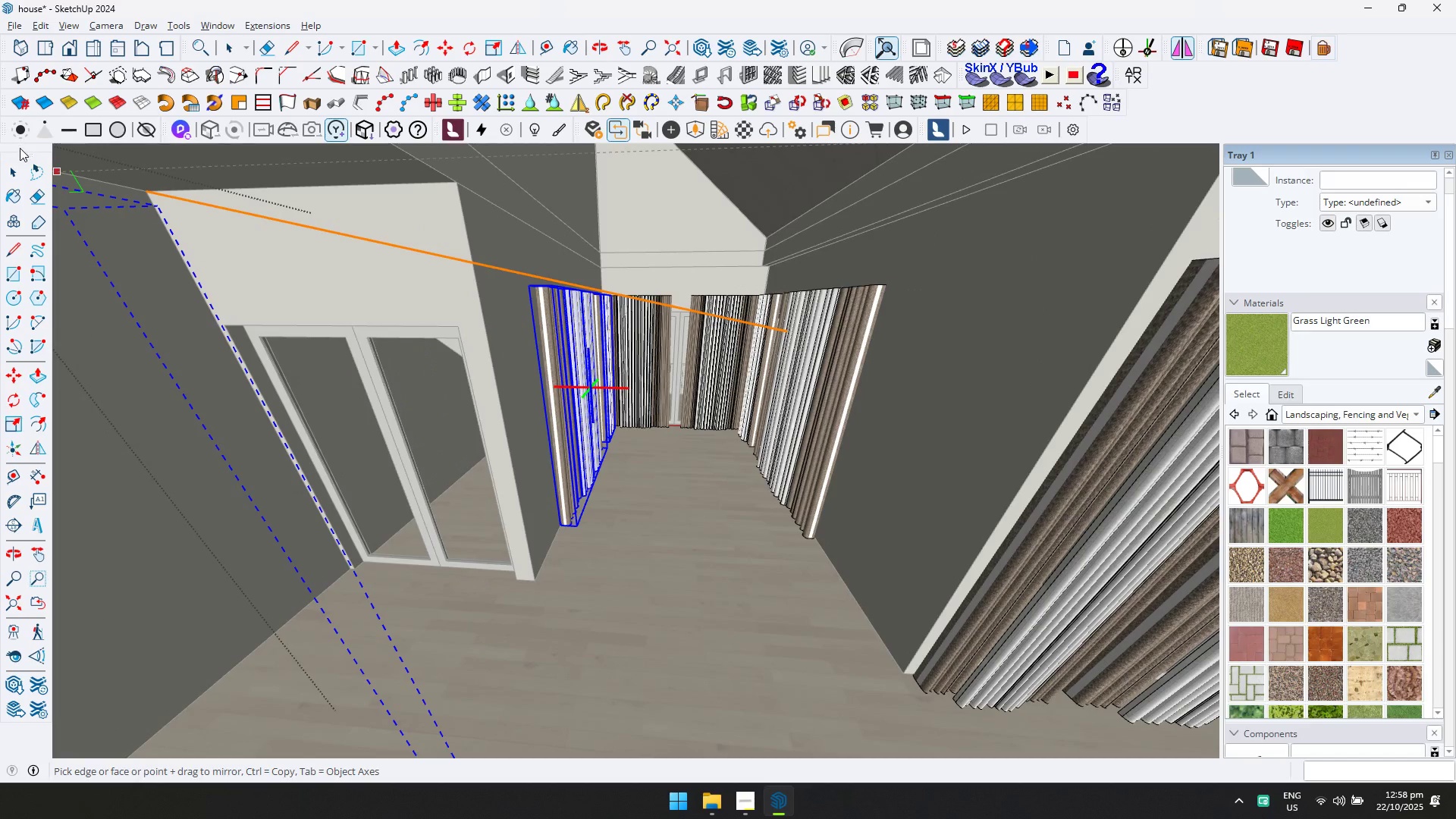 
left_click([11, 187])
 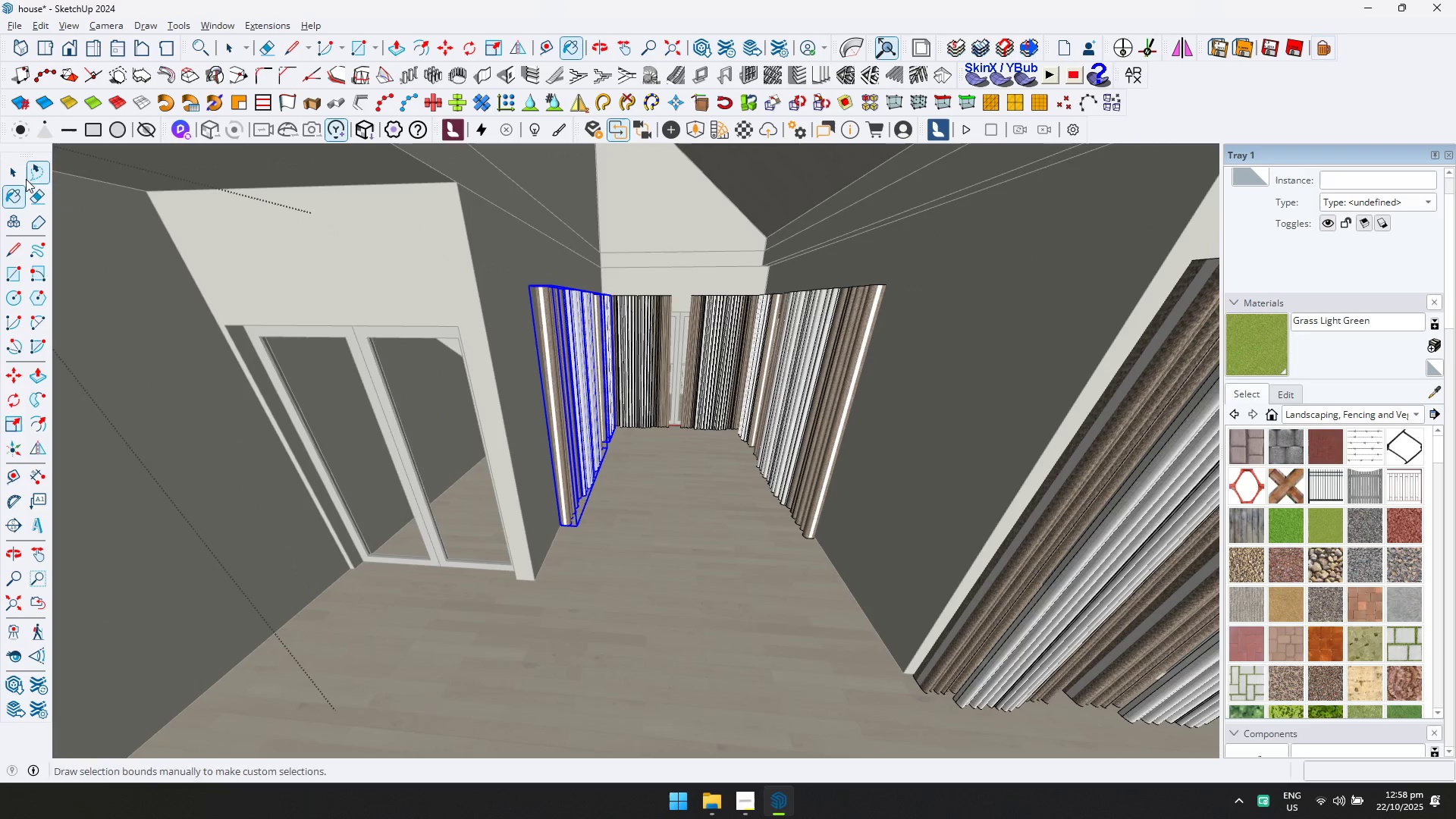 
left_click([14, 174])
 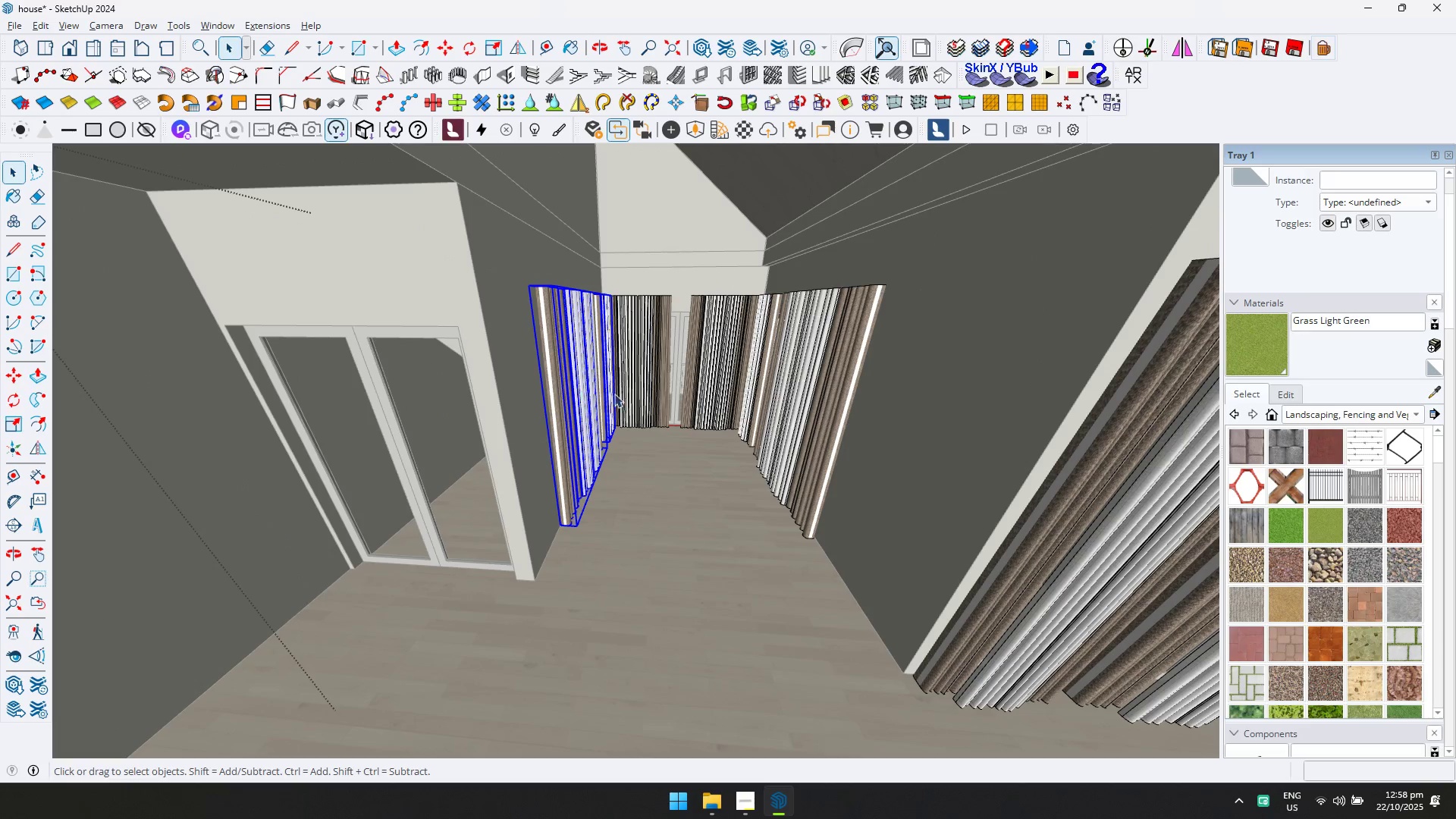 
left_click([630, 395])
 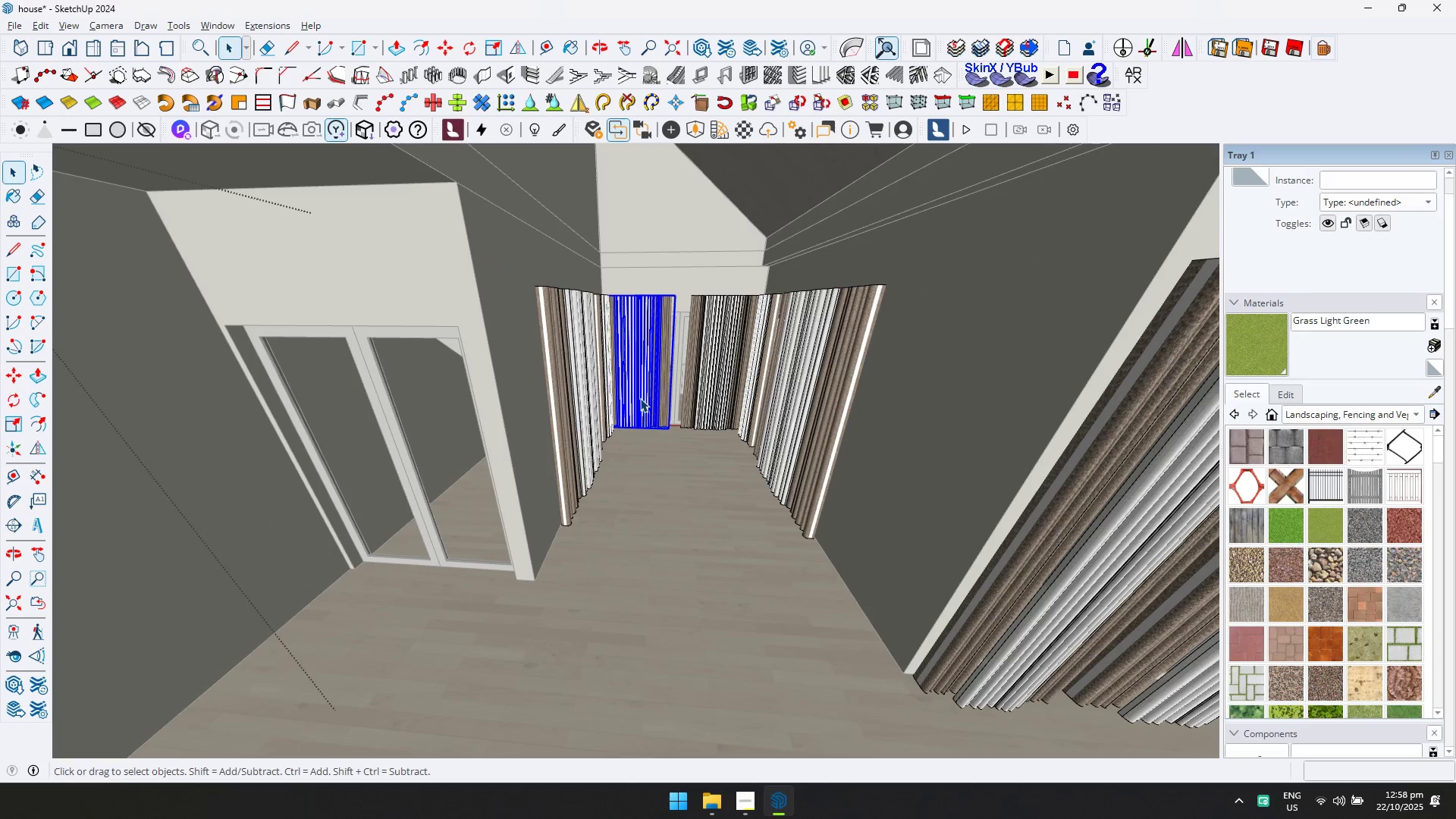 
key(M)
 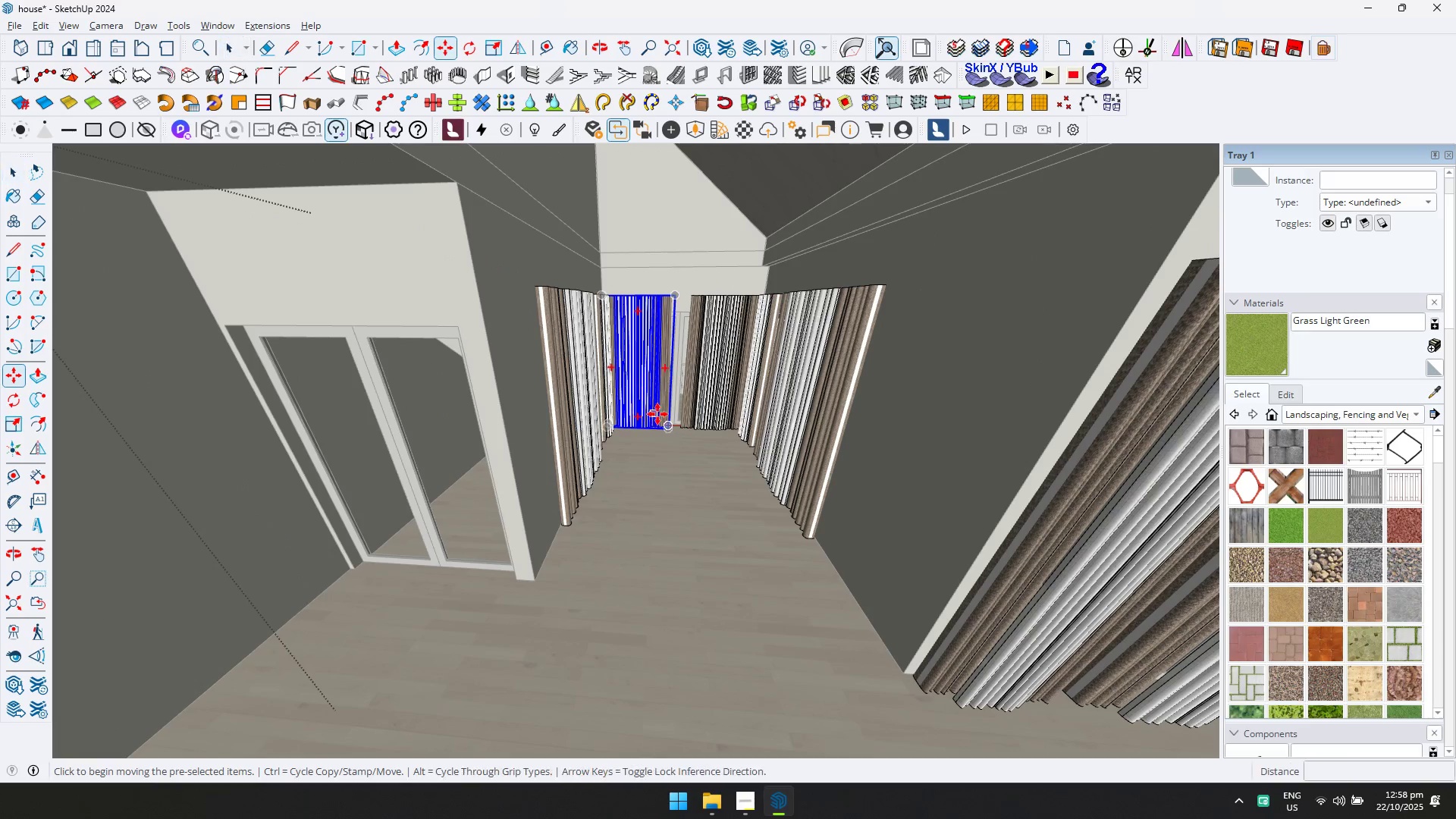 
key(Control+ControlLeft)
 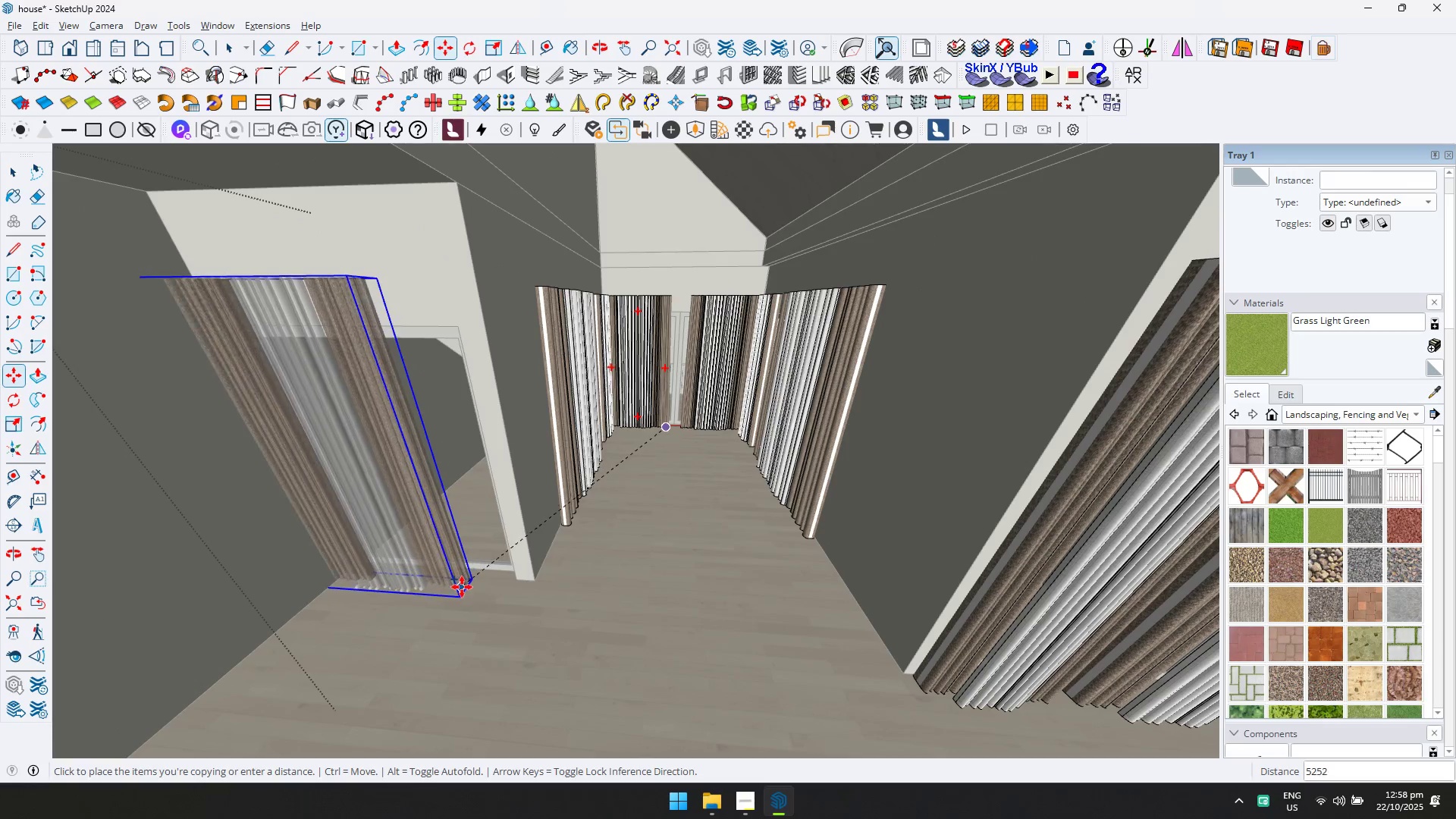 
left_click([467, 586])
 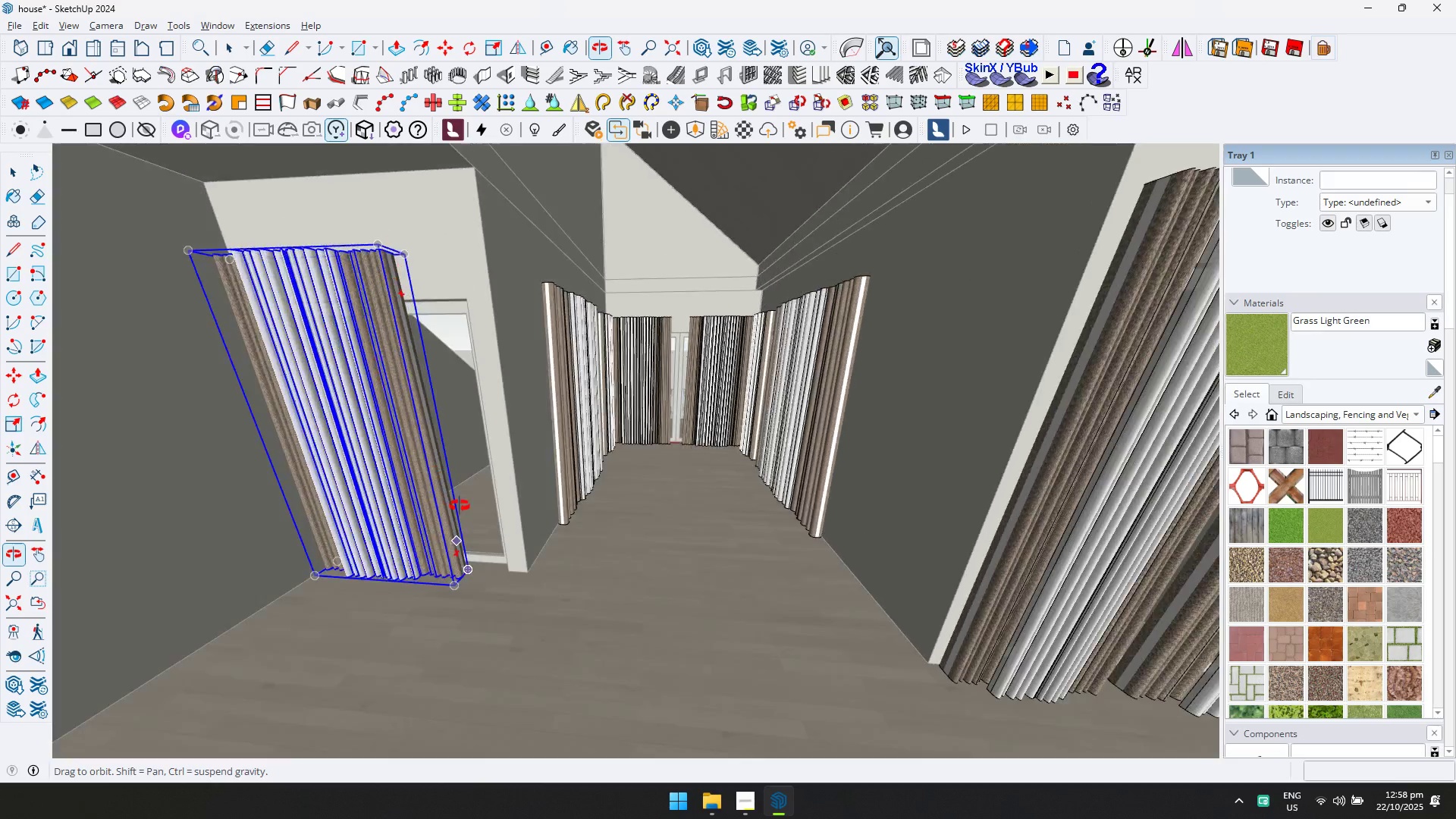 
key(S)
 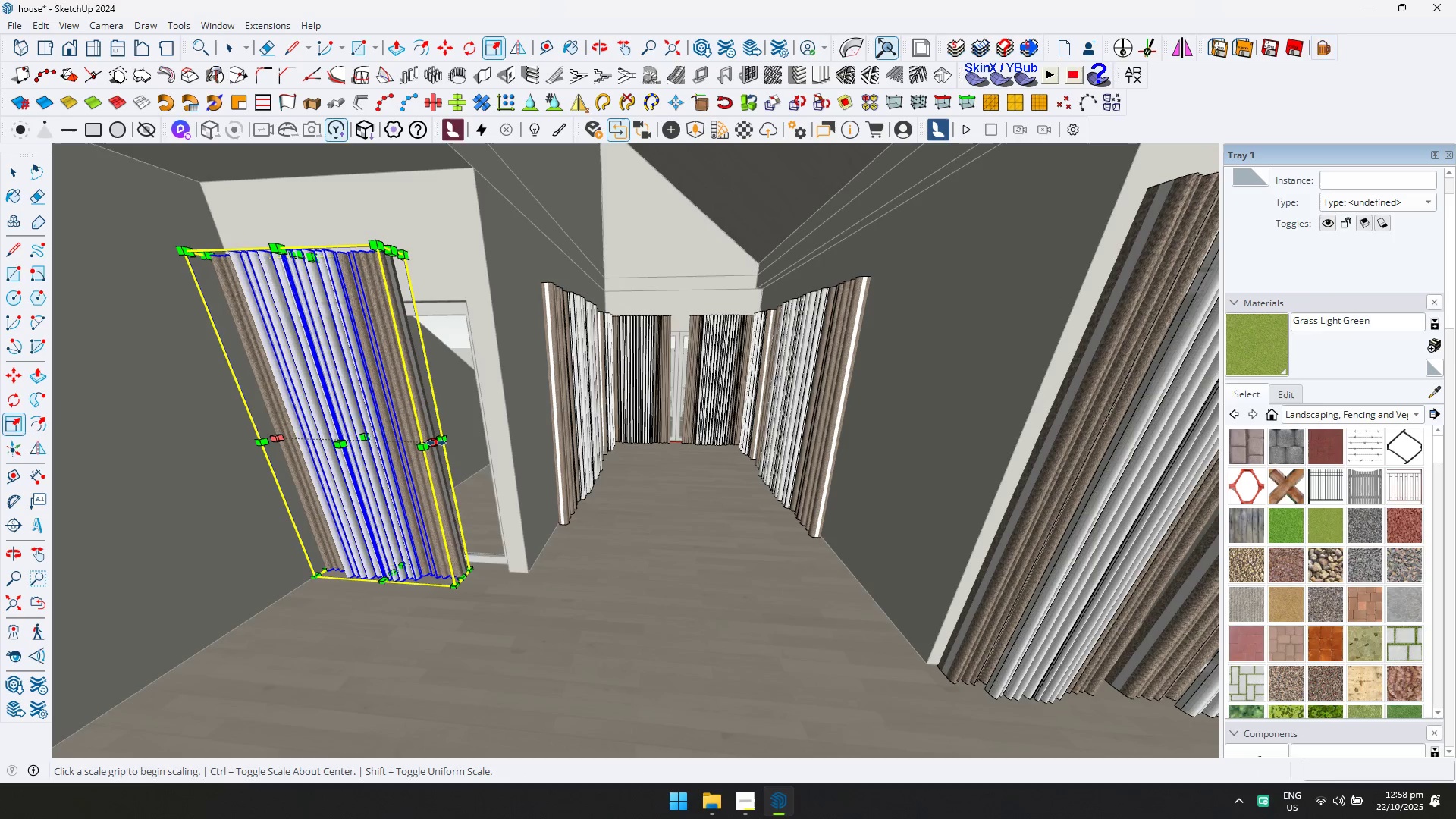 
left_click([435, 443])
 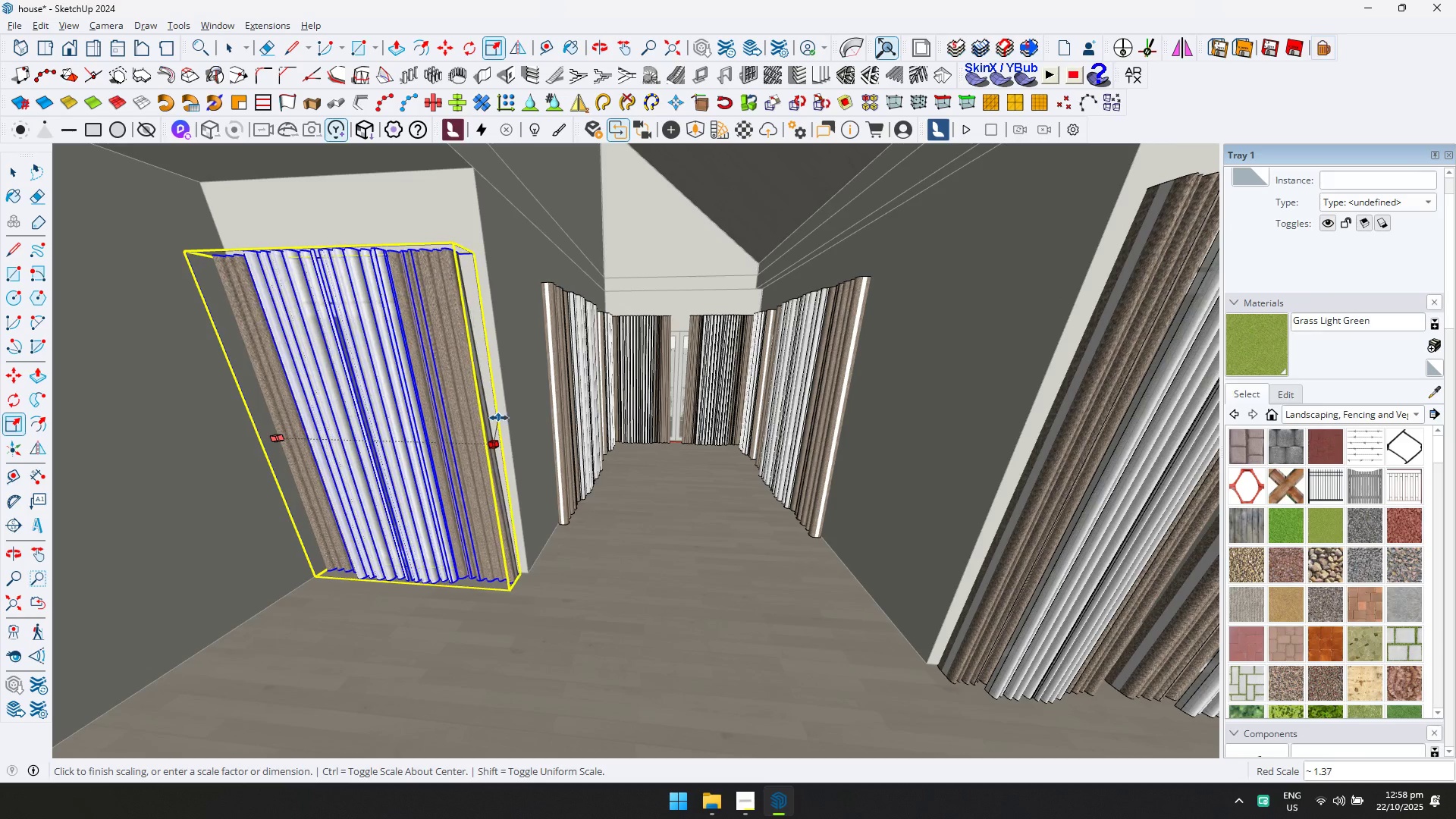 
double_click([501, 418])
 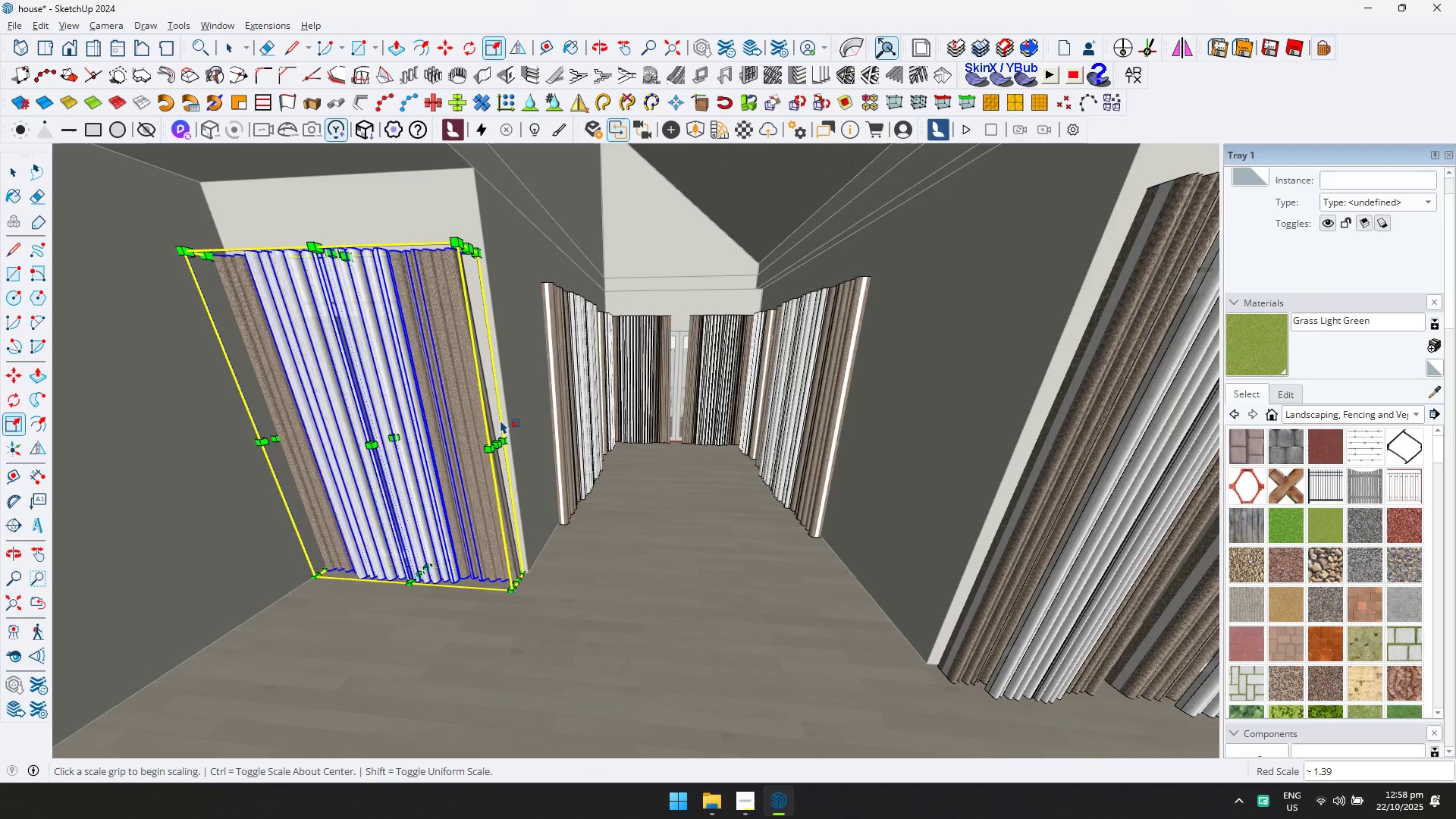 
scroll: coordinate [545, 449], scroll_direction: down, amount: 4.0
 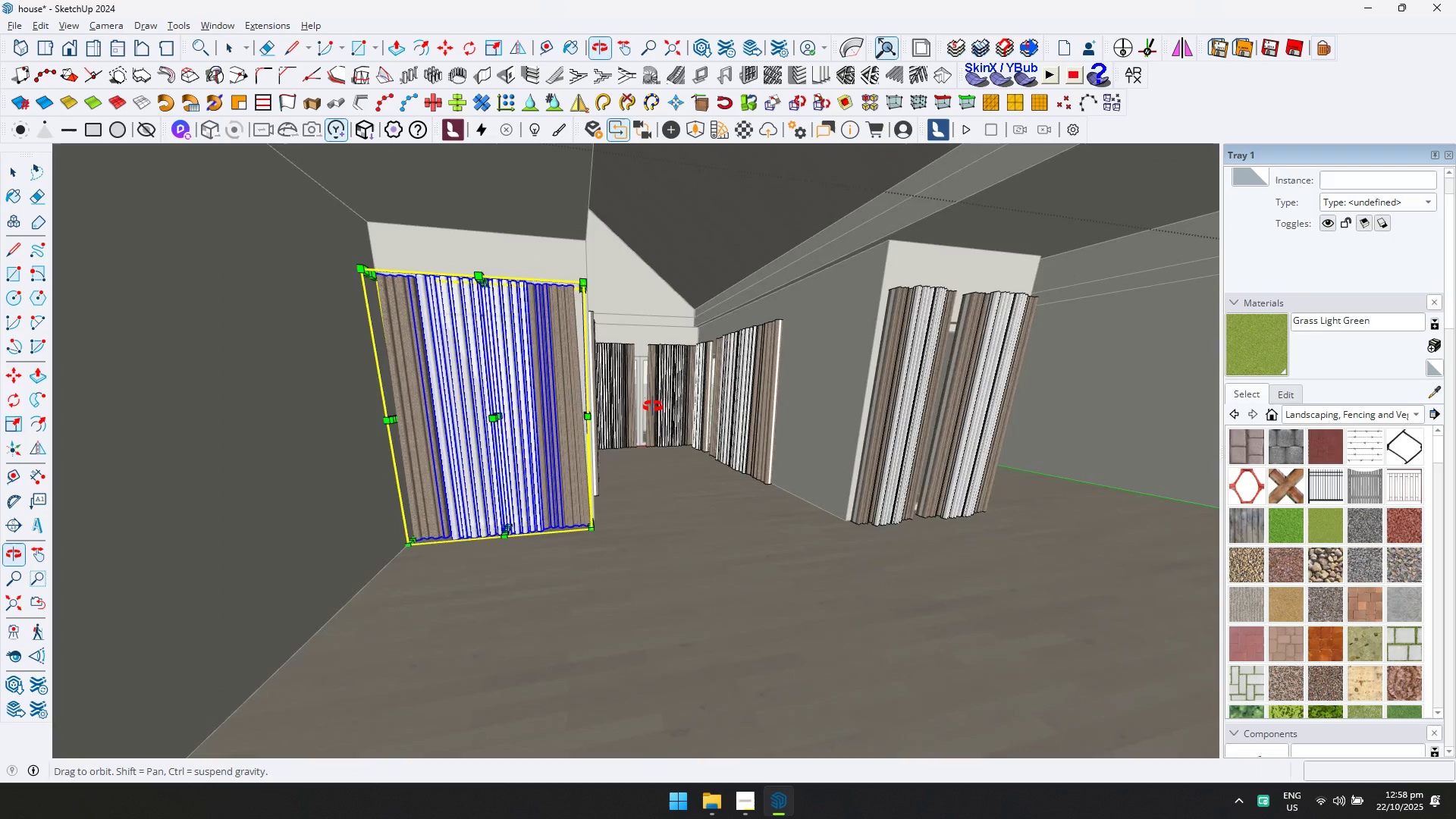 
key(Shift+ShiftLeft)
 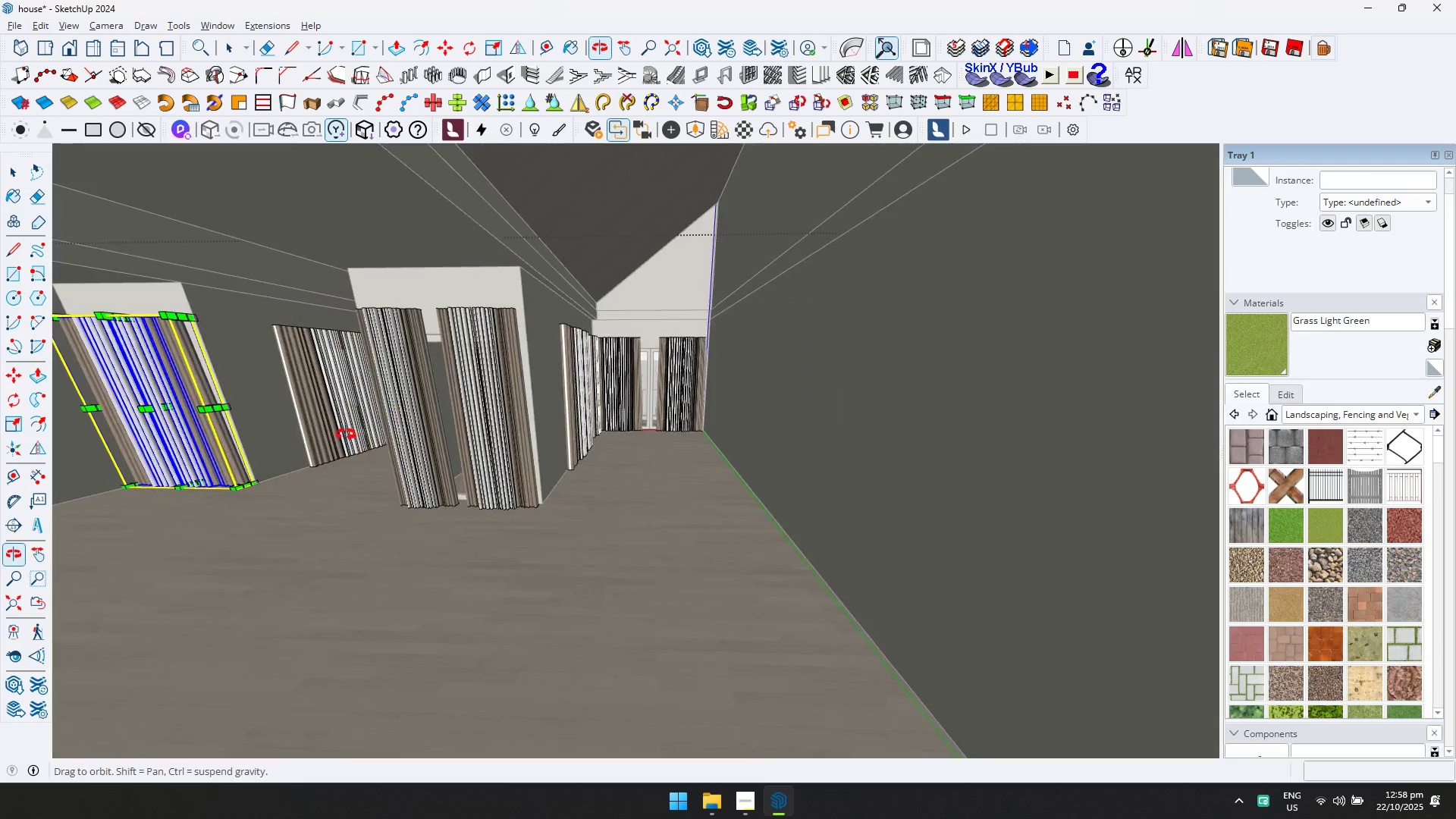 
key(Shift+ShiftLeft)
 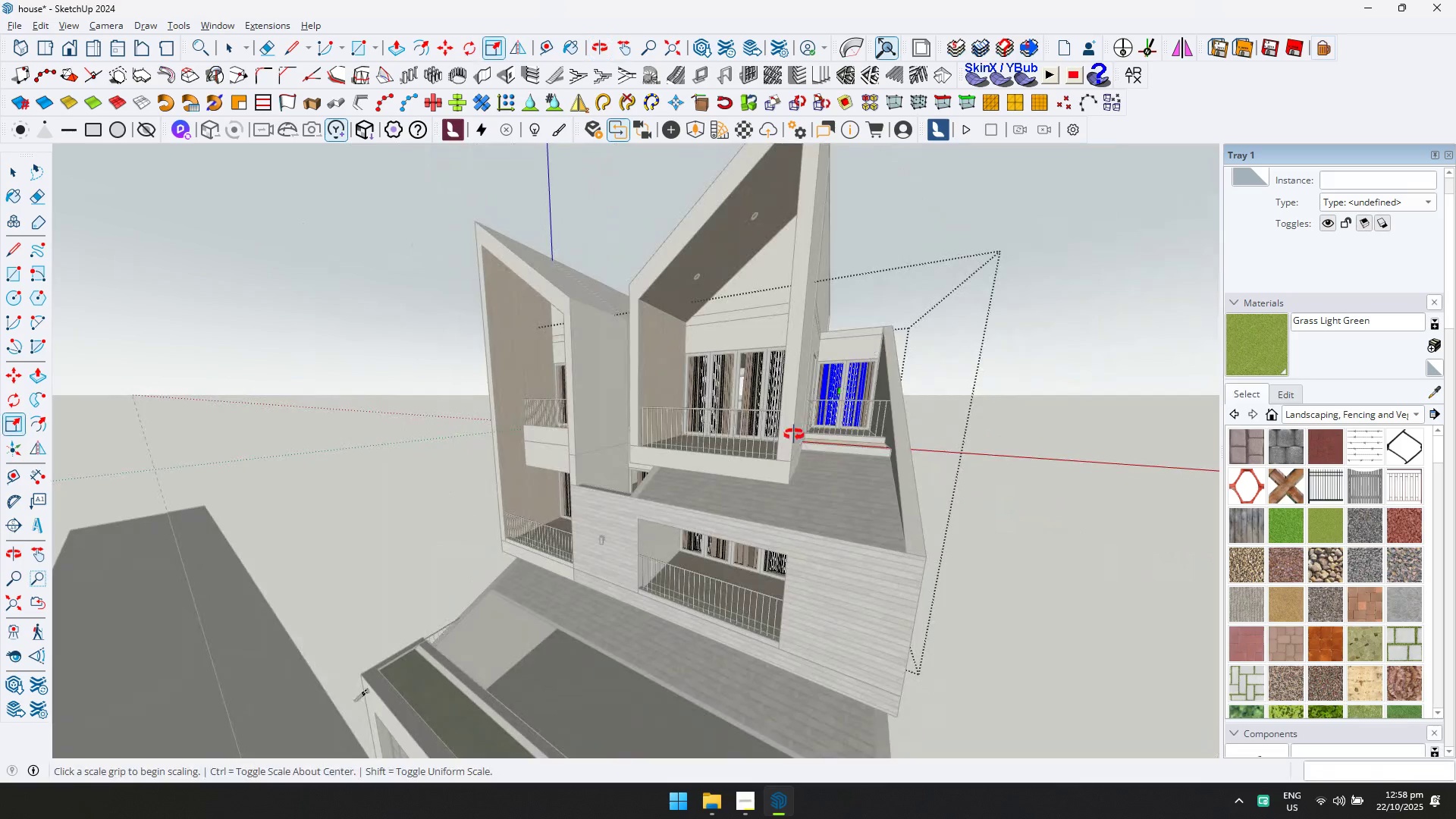 
key(Escape)
 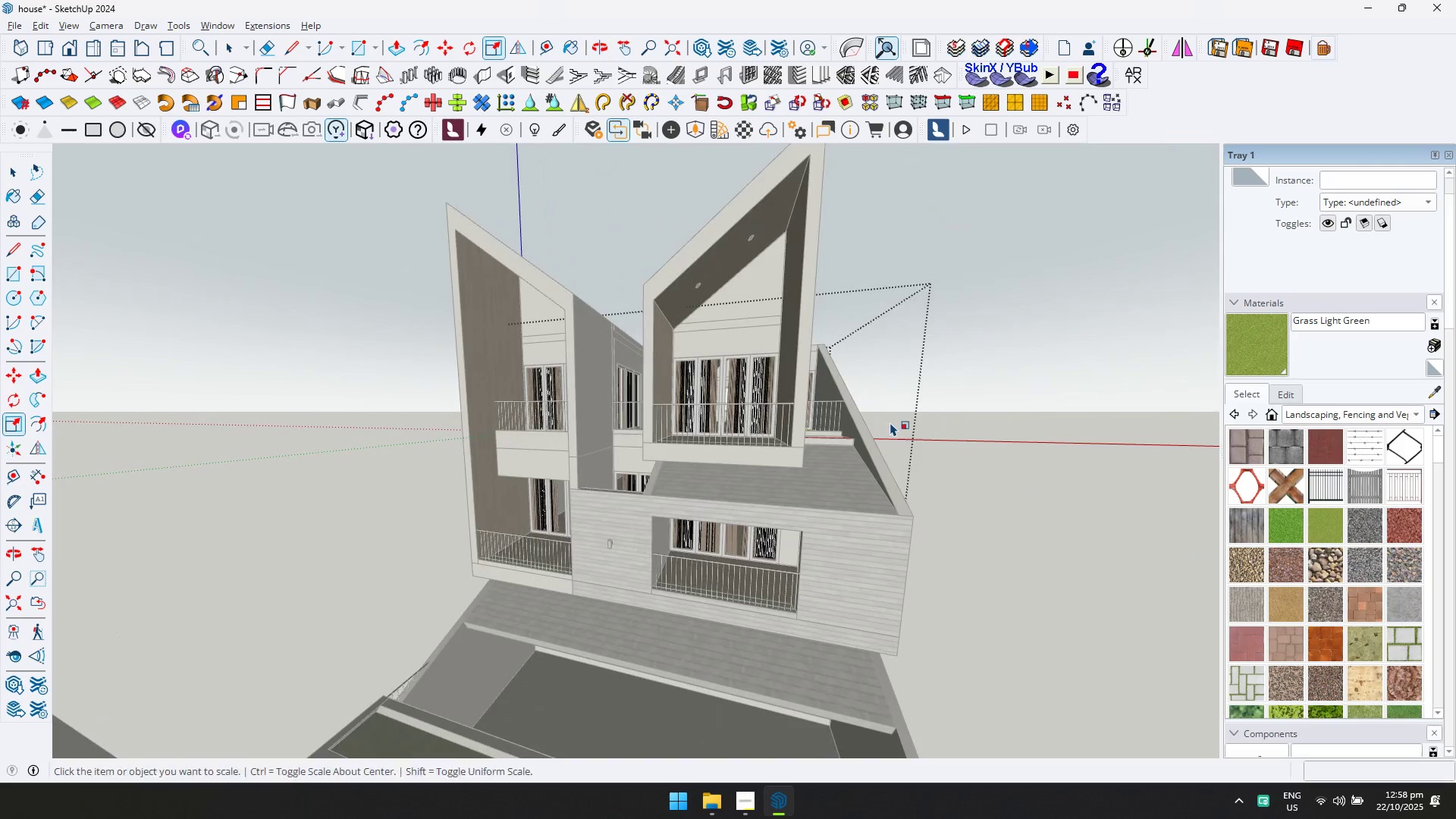 
key(Space)
 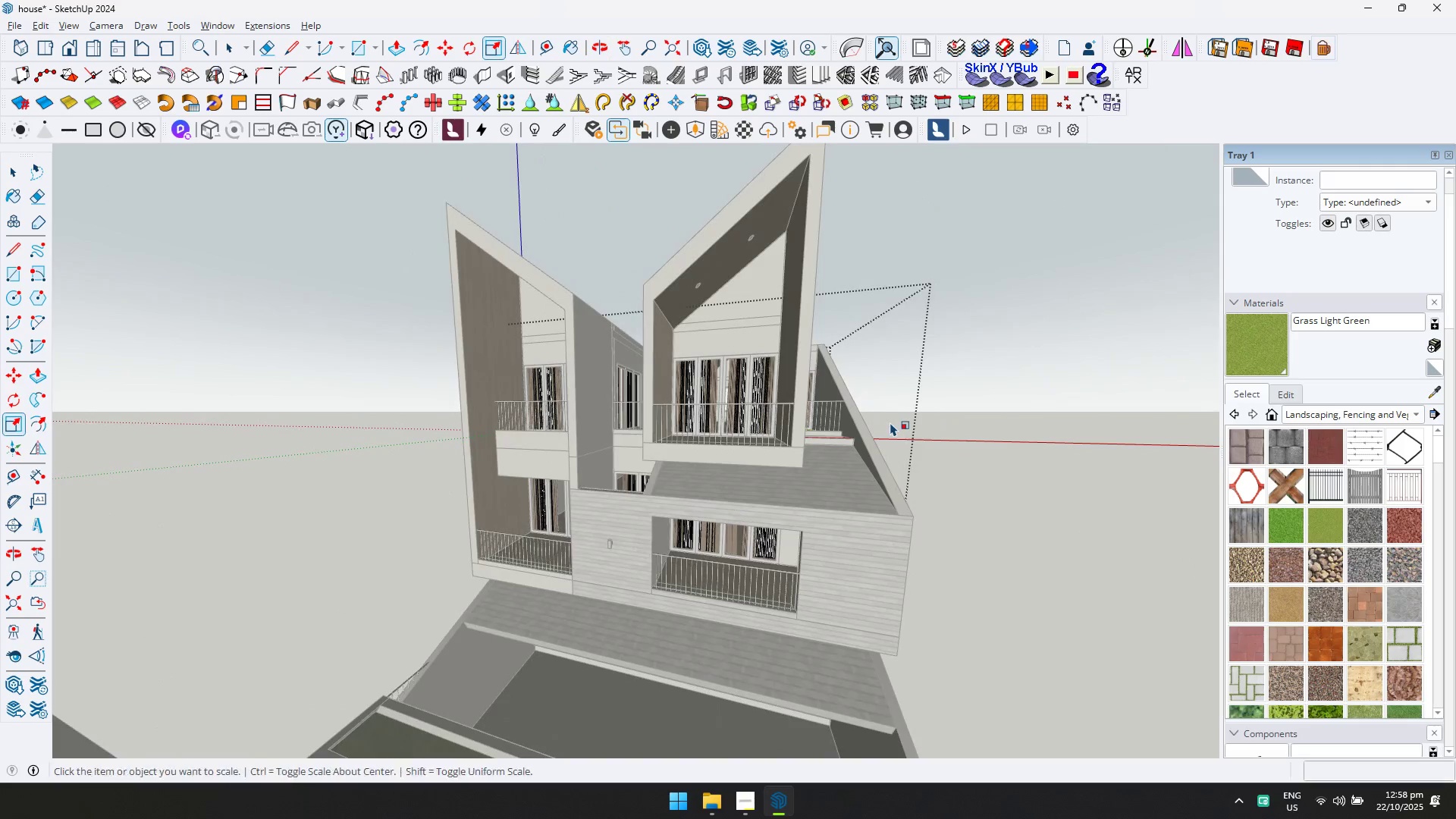 
key(Escape)
 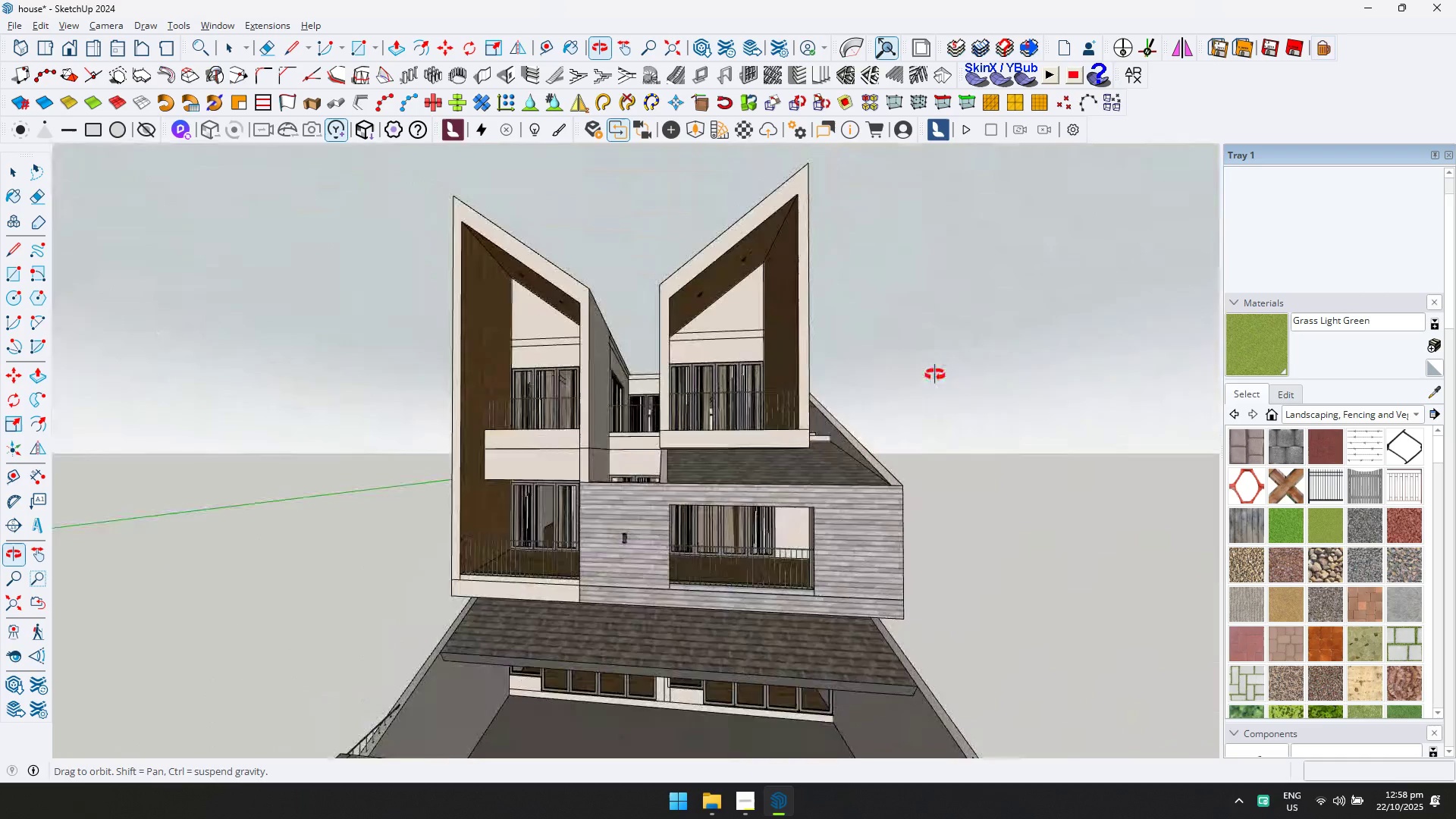 
key(Shift+ShiftLeft)
 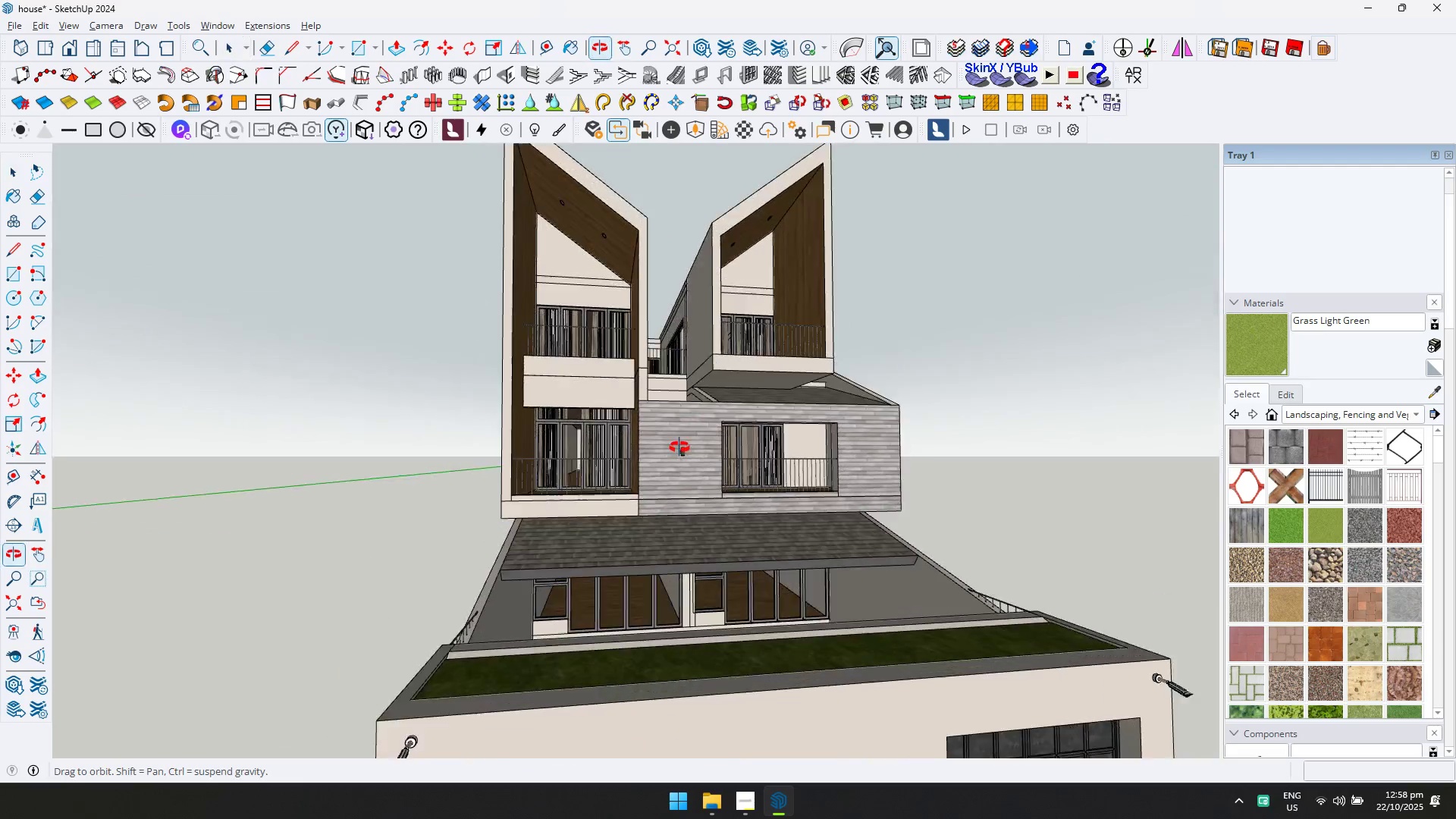 
scroll: coordinate [593, 402], scroll_direction: up, amount: 1.0
 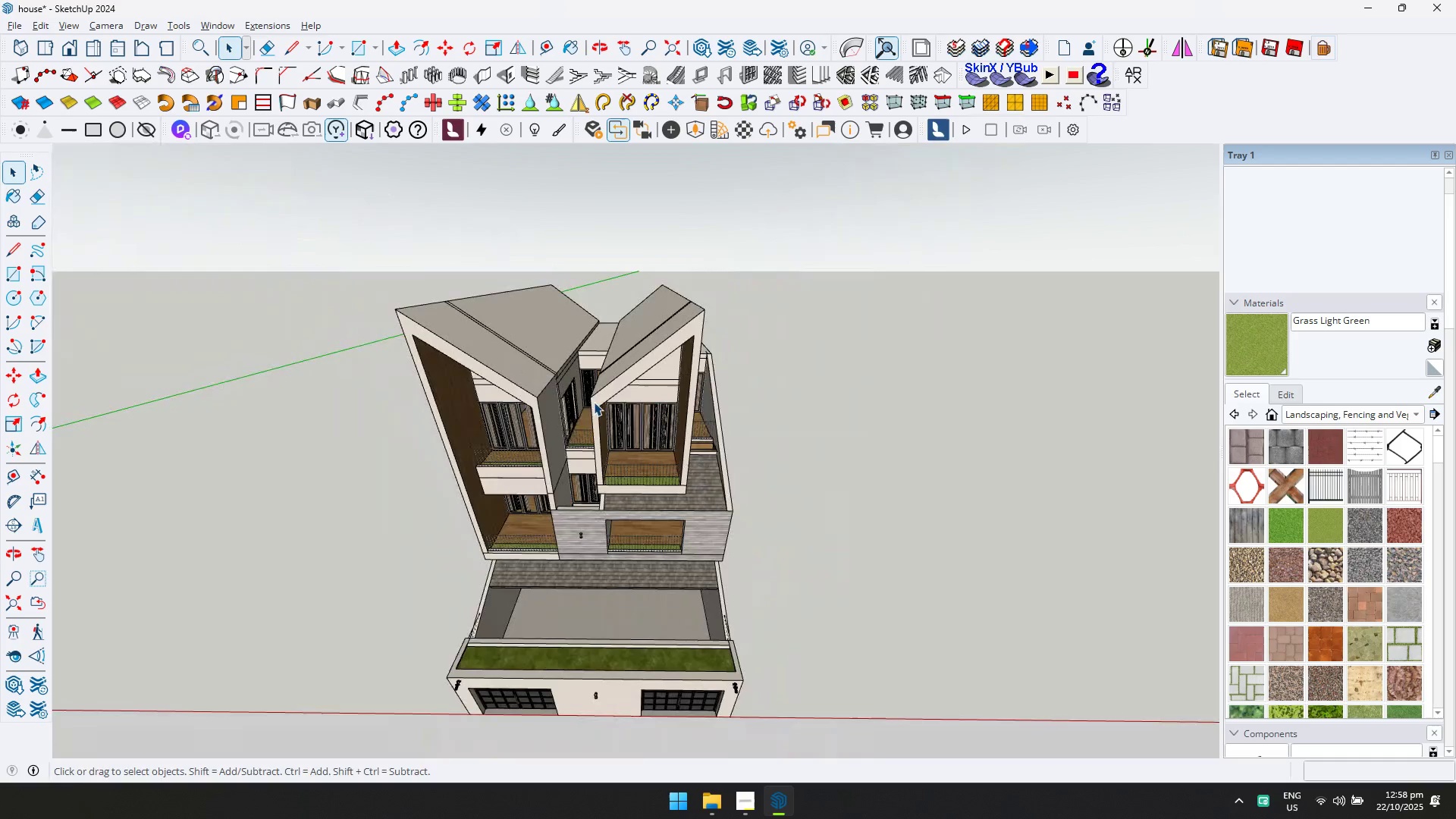 
key(Shift+ShiftLeft)
 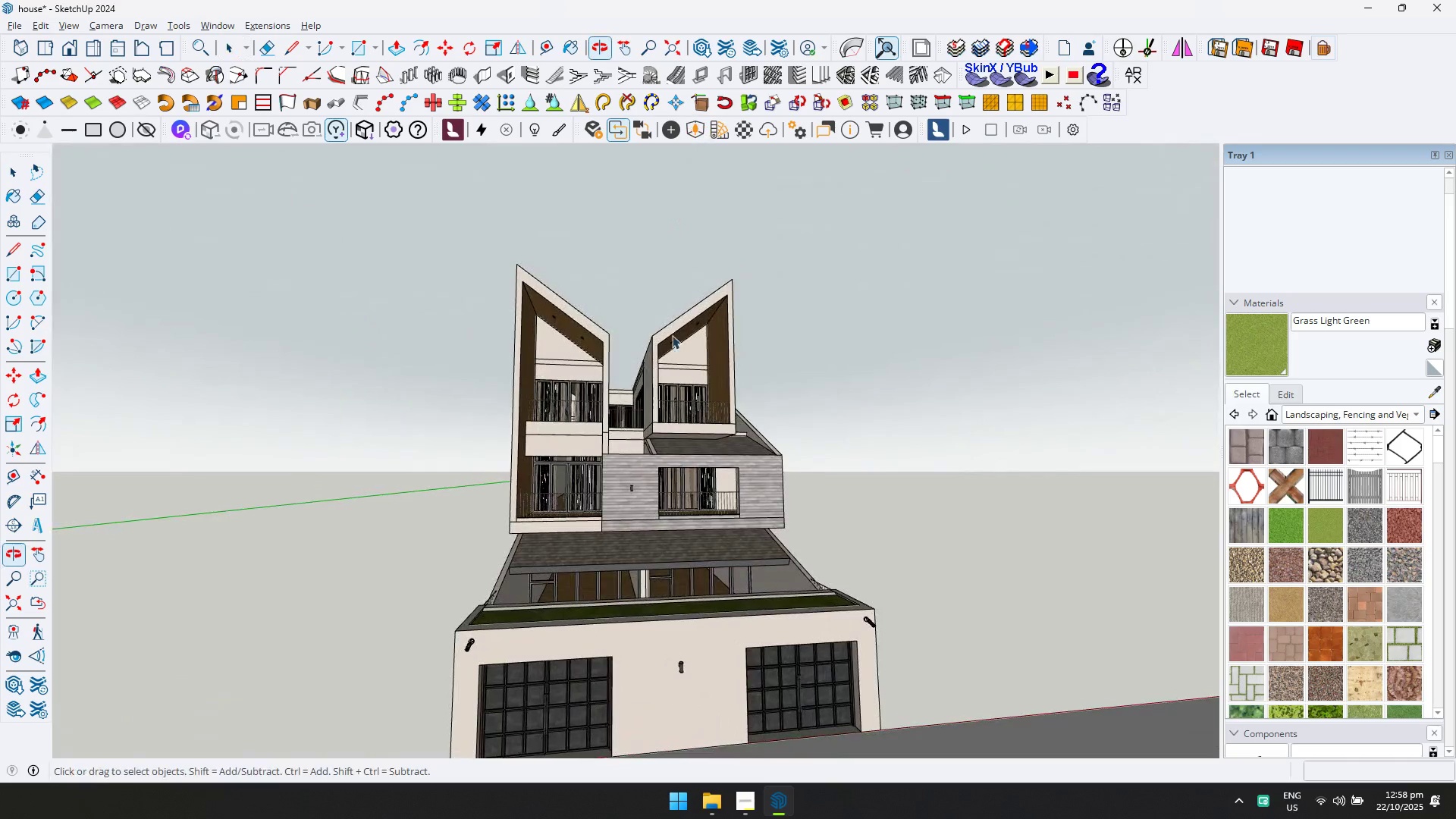 
scroll: coordinate [579, 459], scroll_direction: up, amount: 18.0
 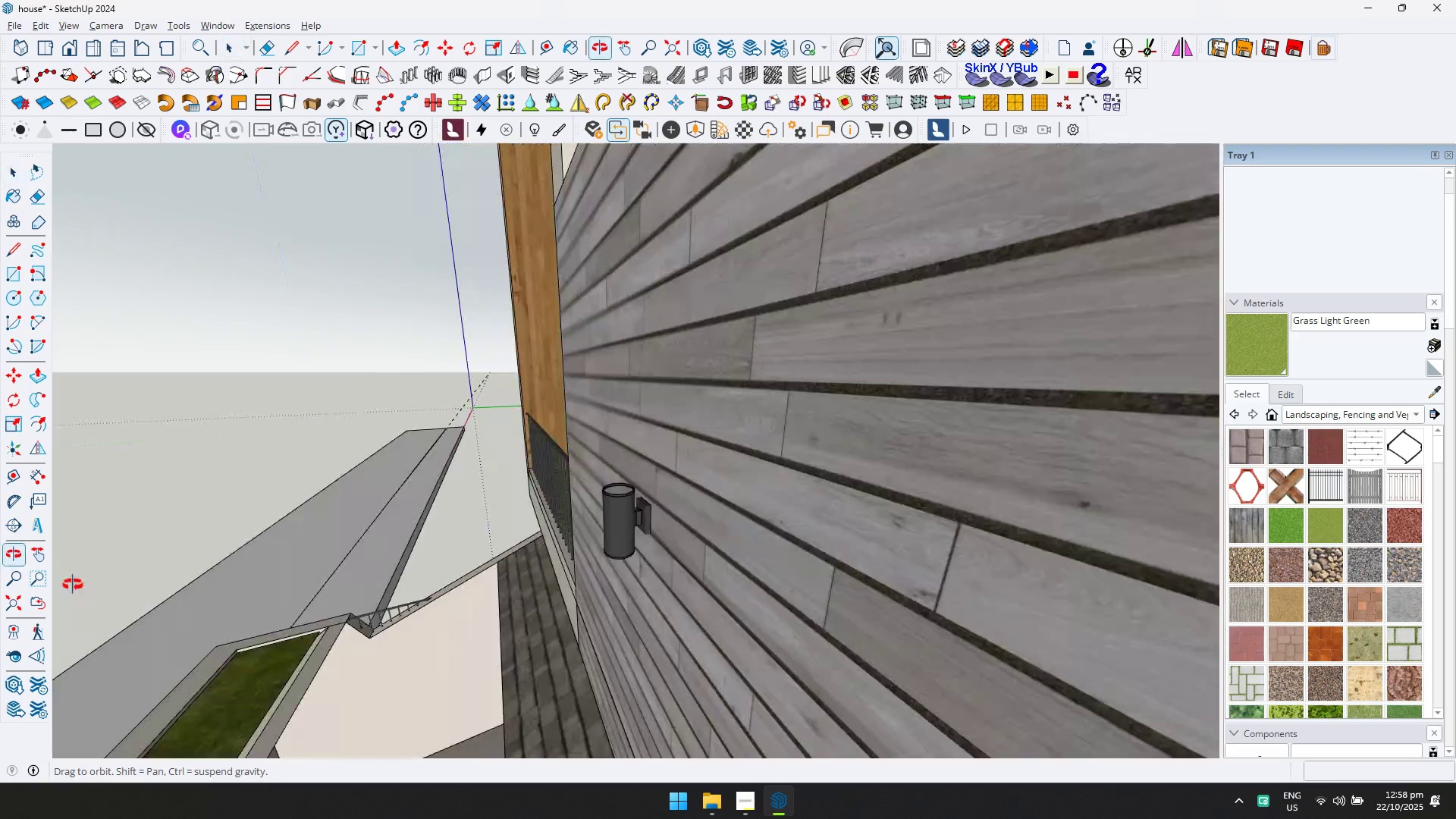 
scroll: coordinate [801, 548], scroll_direction: down, amount: 12.0
 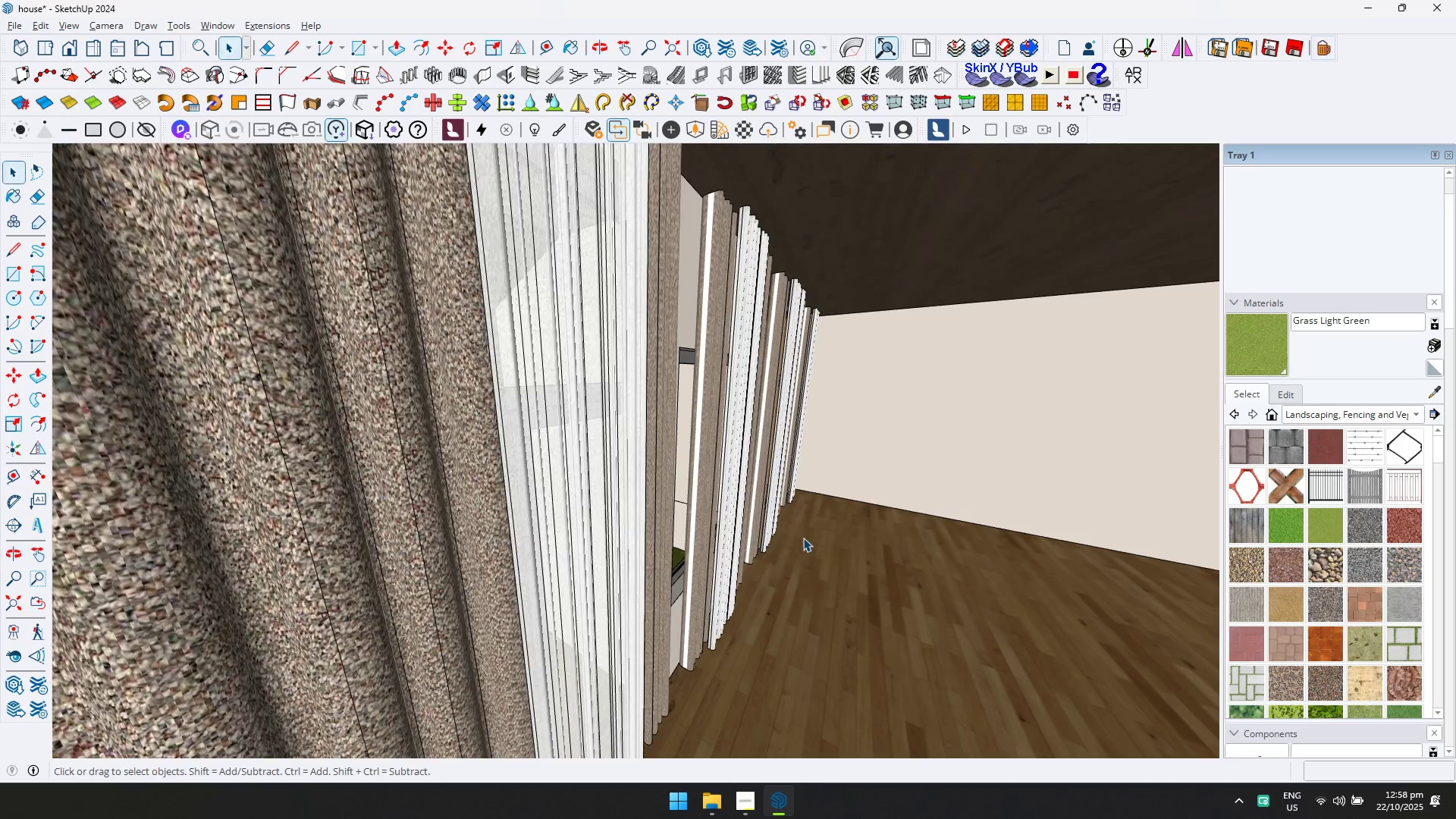 
hold_key(key=ShiftLeft, duration=0.33)
 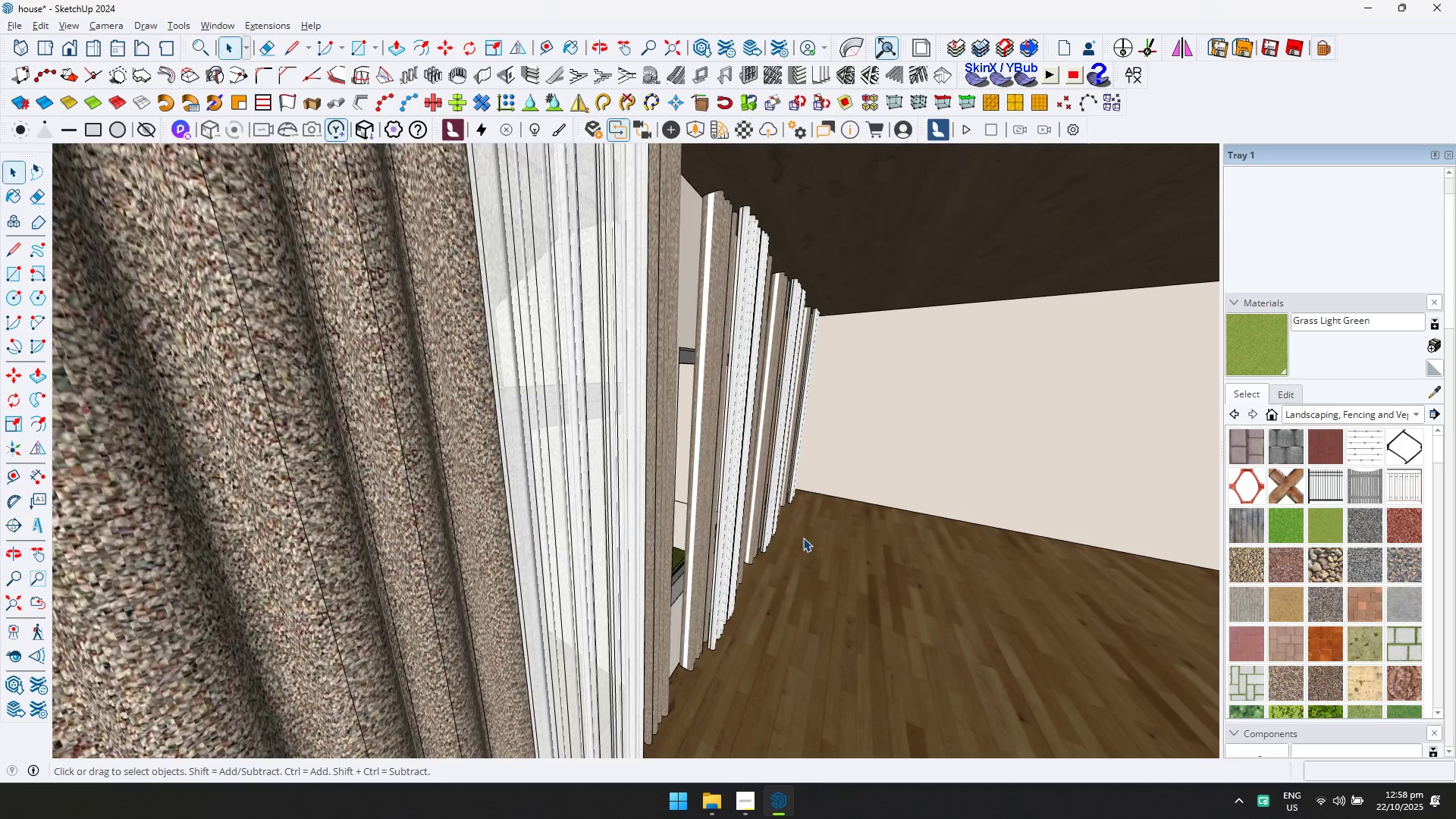 
scroll: coordinate [799, 538], scroll_direction: up, amount: 2.0
 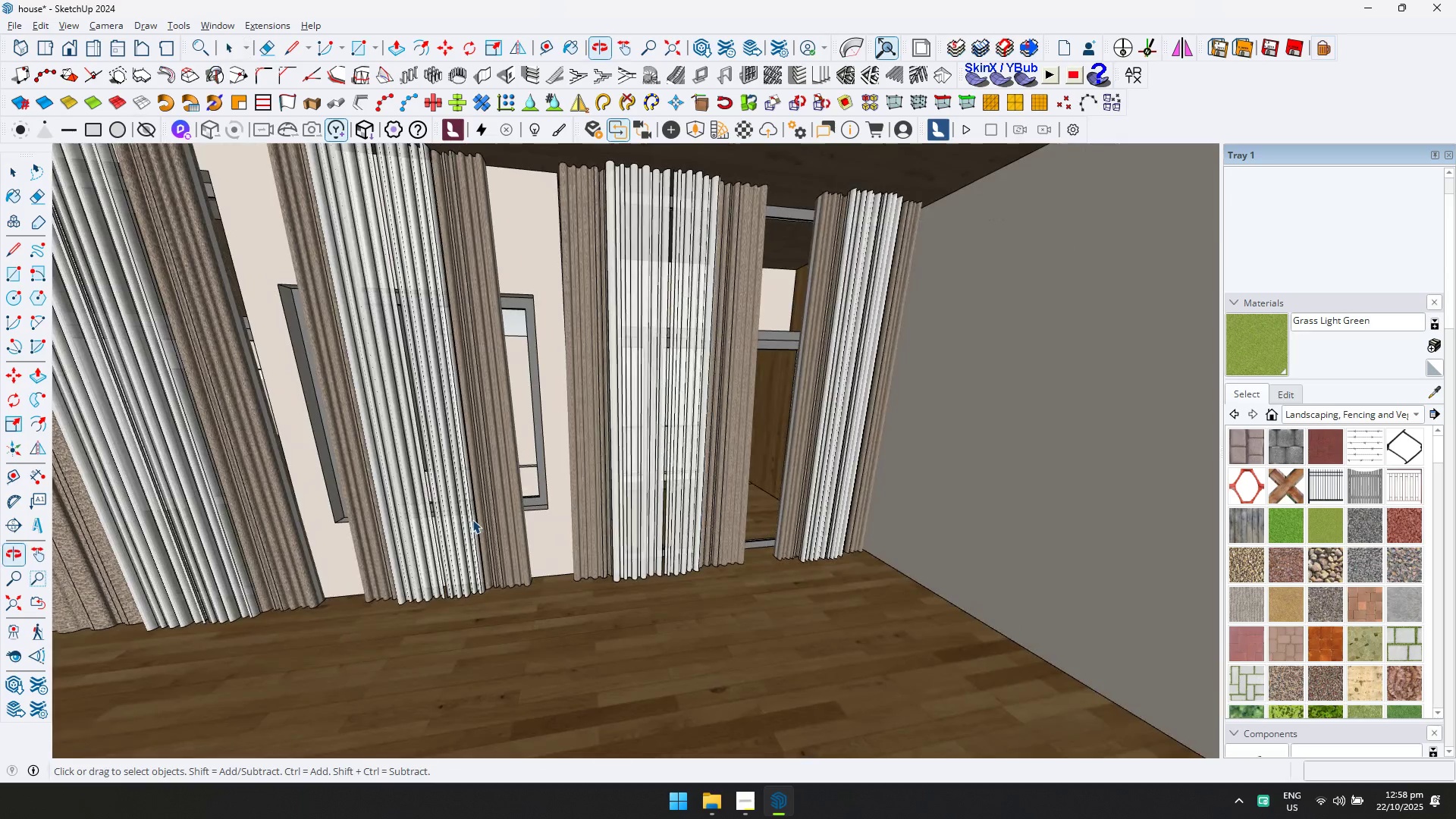 
double_click([472, 519])
 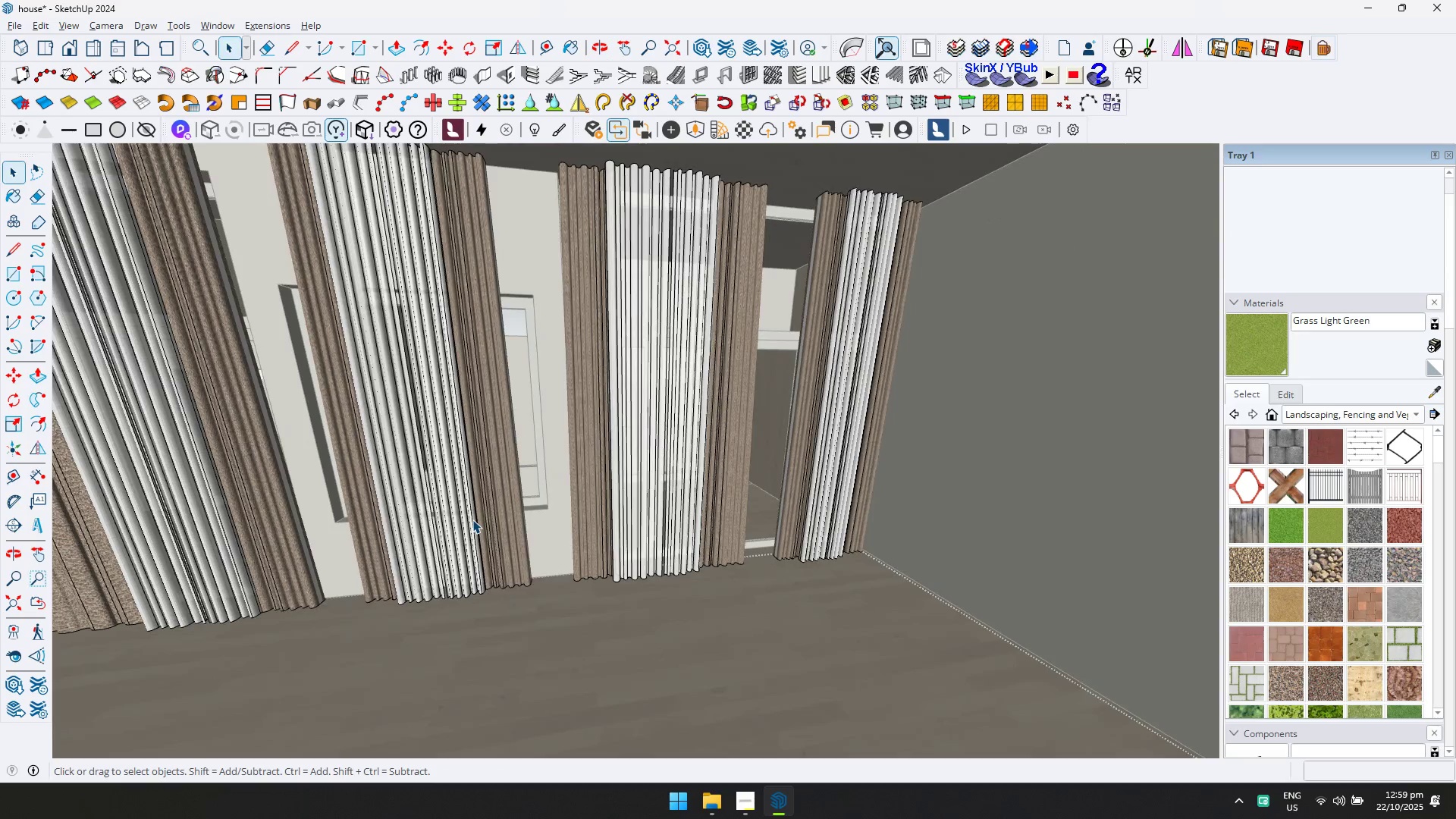 
triple_click([472, 519])
 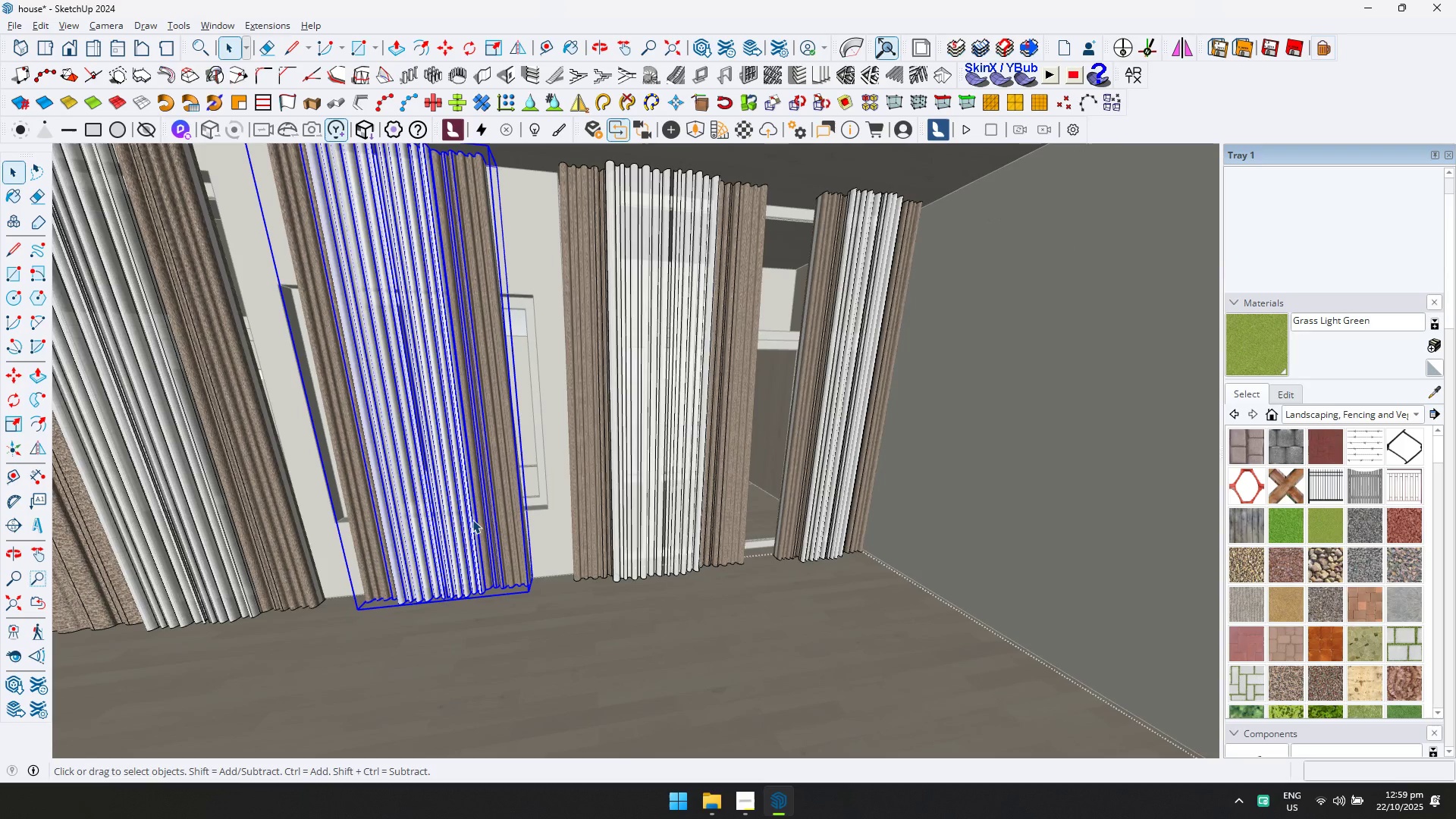 
key(Control+ControlLeft)
 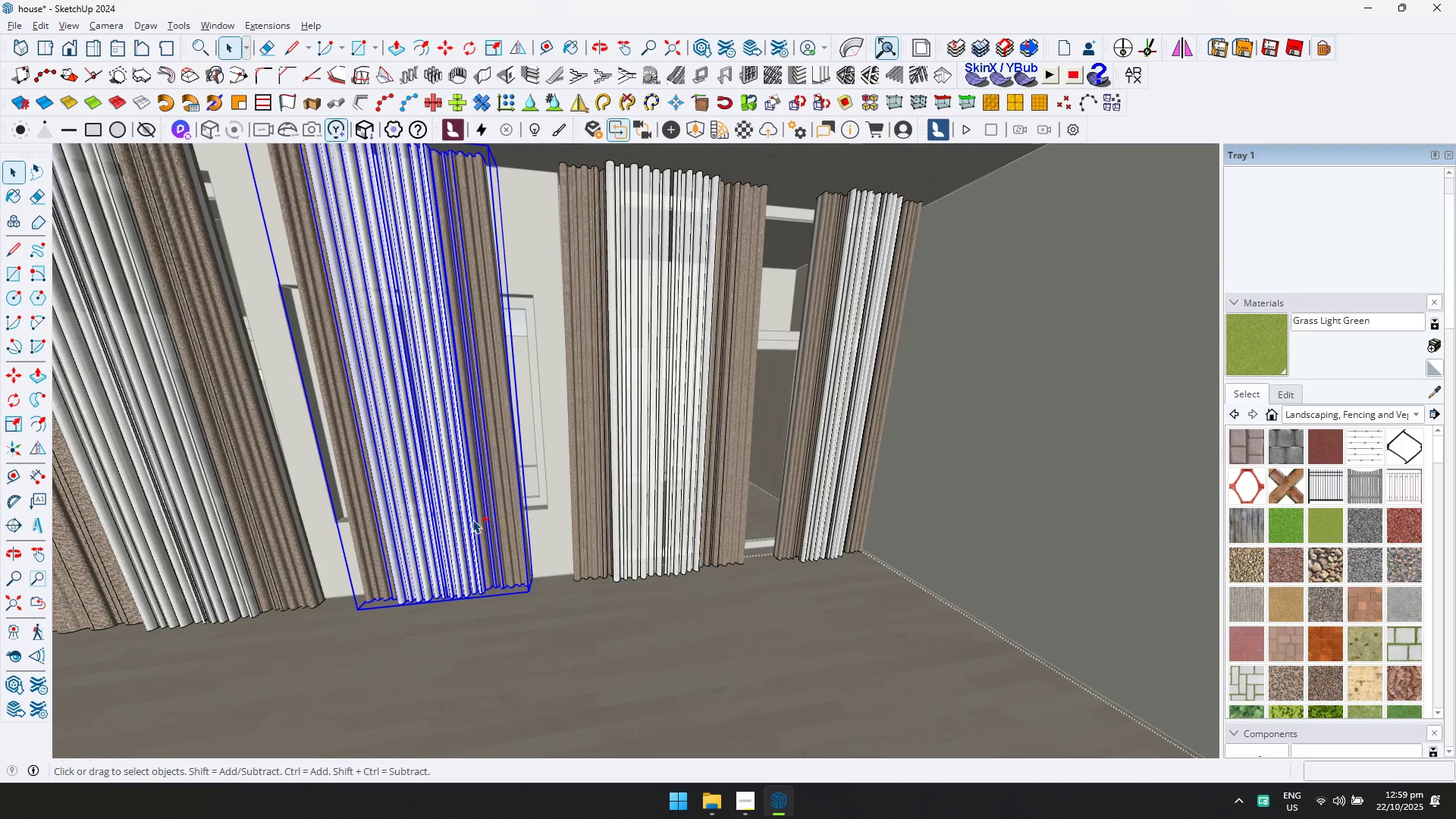 
key(Control+C)
 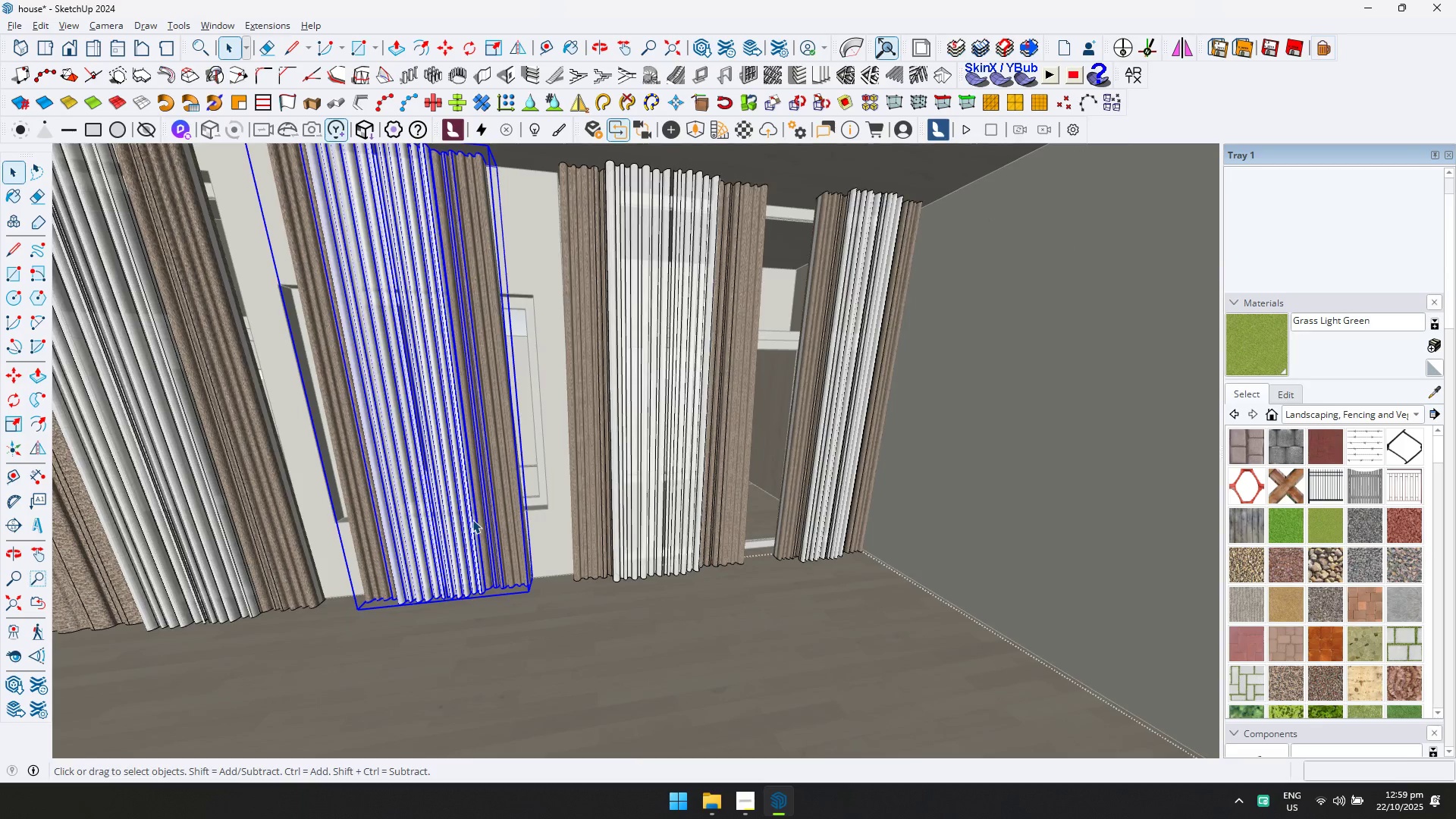 
scroll: coordinate [688, 159], scroll_direction: down, amount: 4.0
 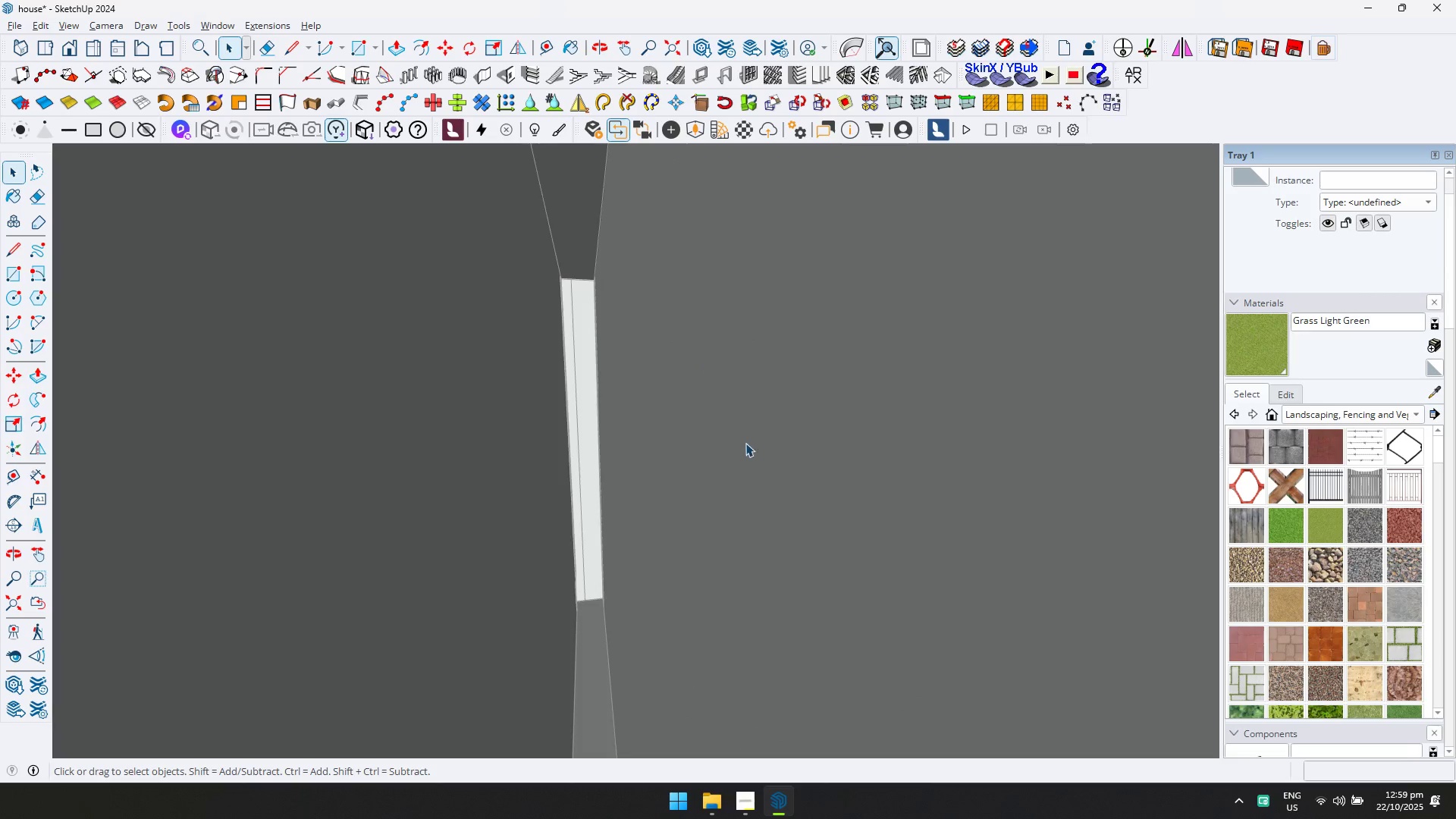 
hold_key(key=ShiftLeft, duration=0.39)
 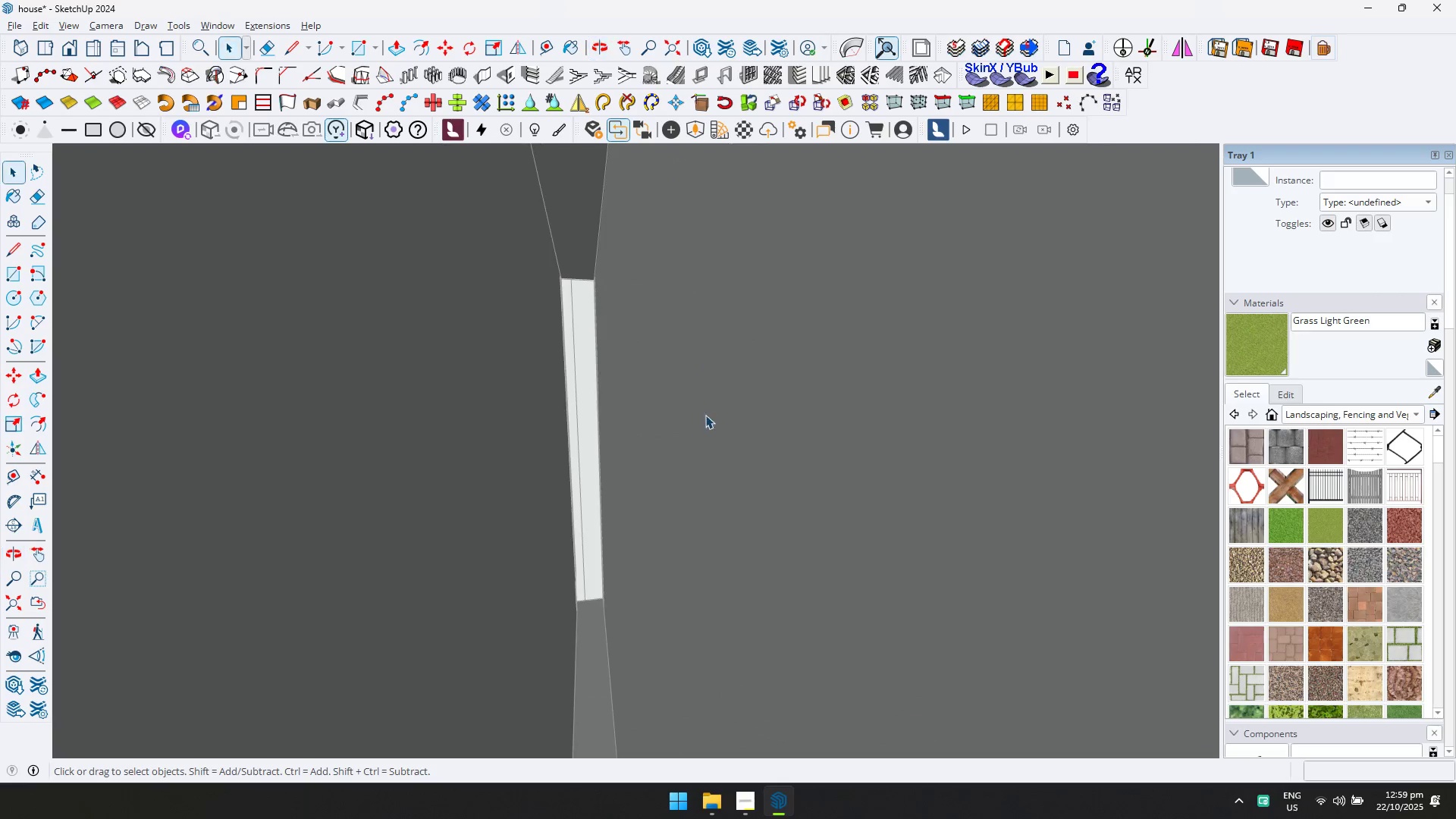 
key(Escape)
 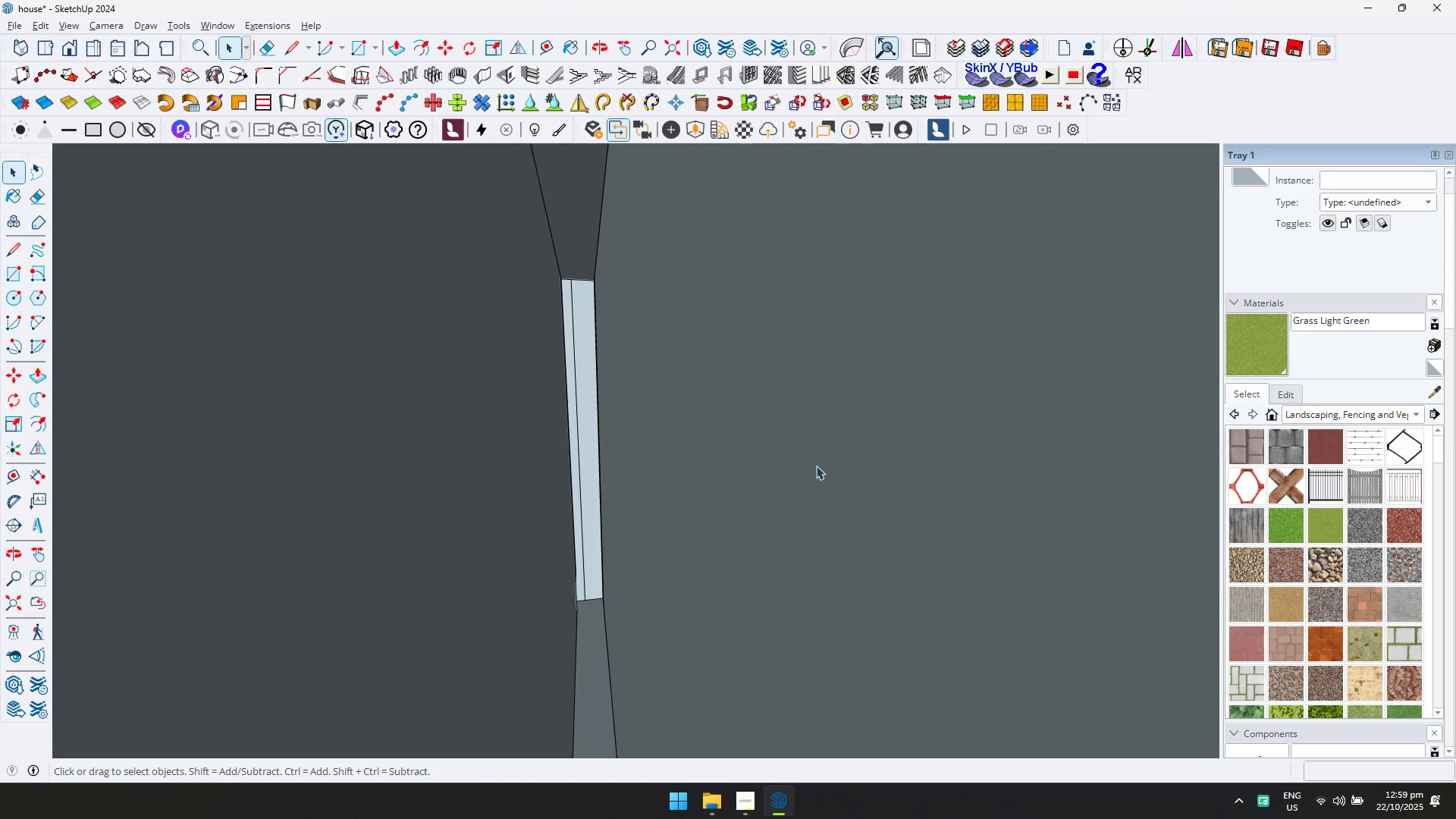 
hold_key(key=ShiftLeft, duration=0.62)
 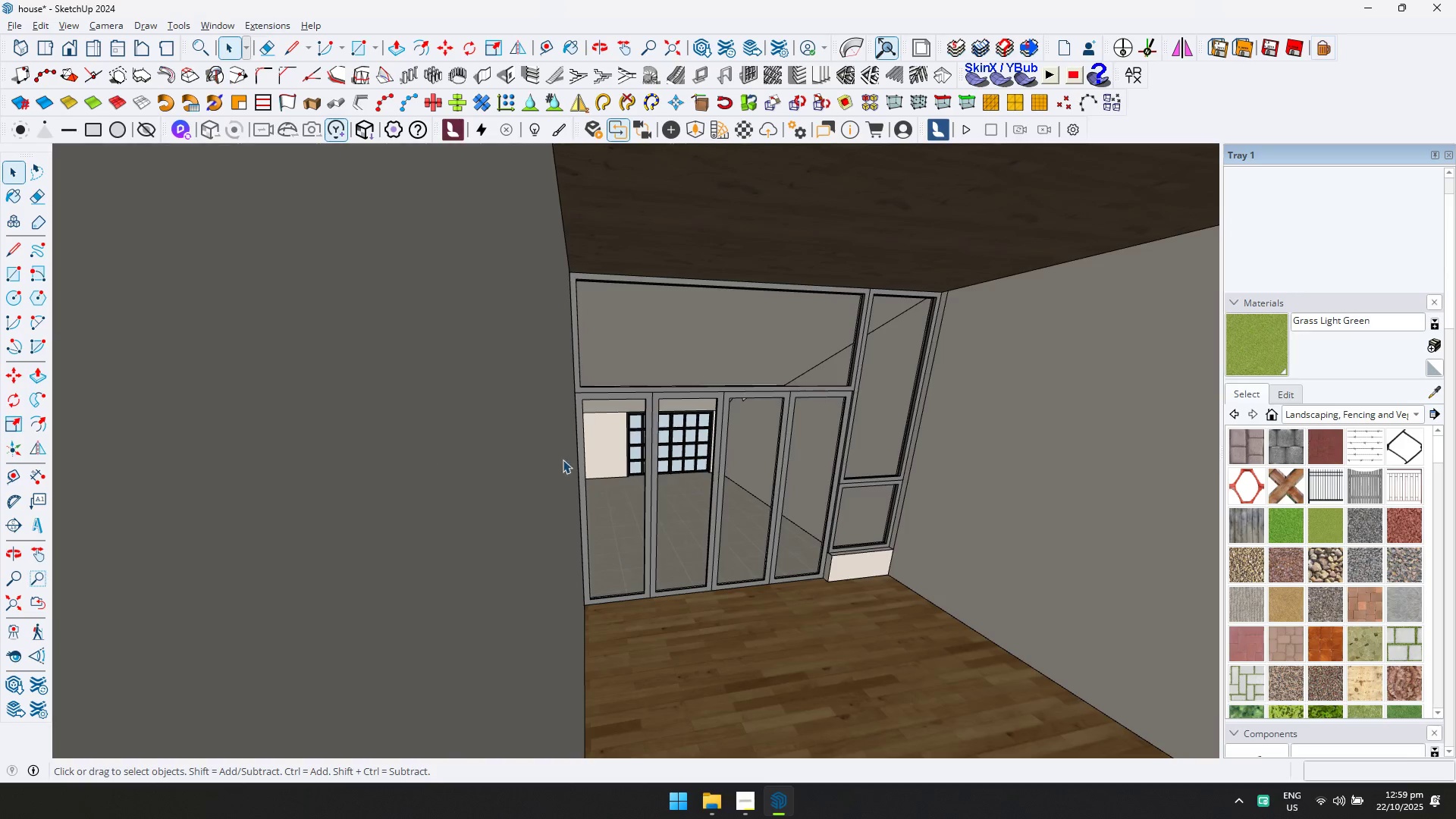 
scroll: coordinate [563, 463], scroll_direction: down, amount: 4.0
 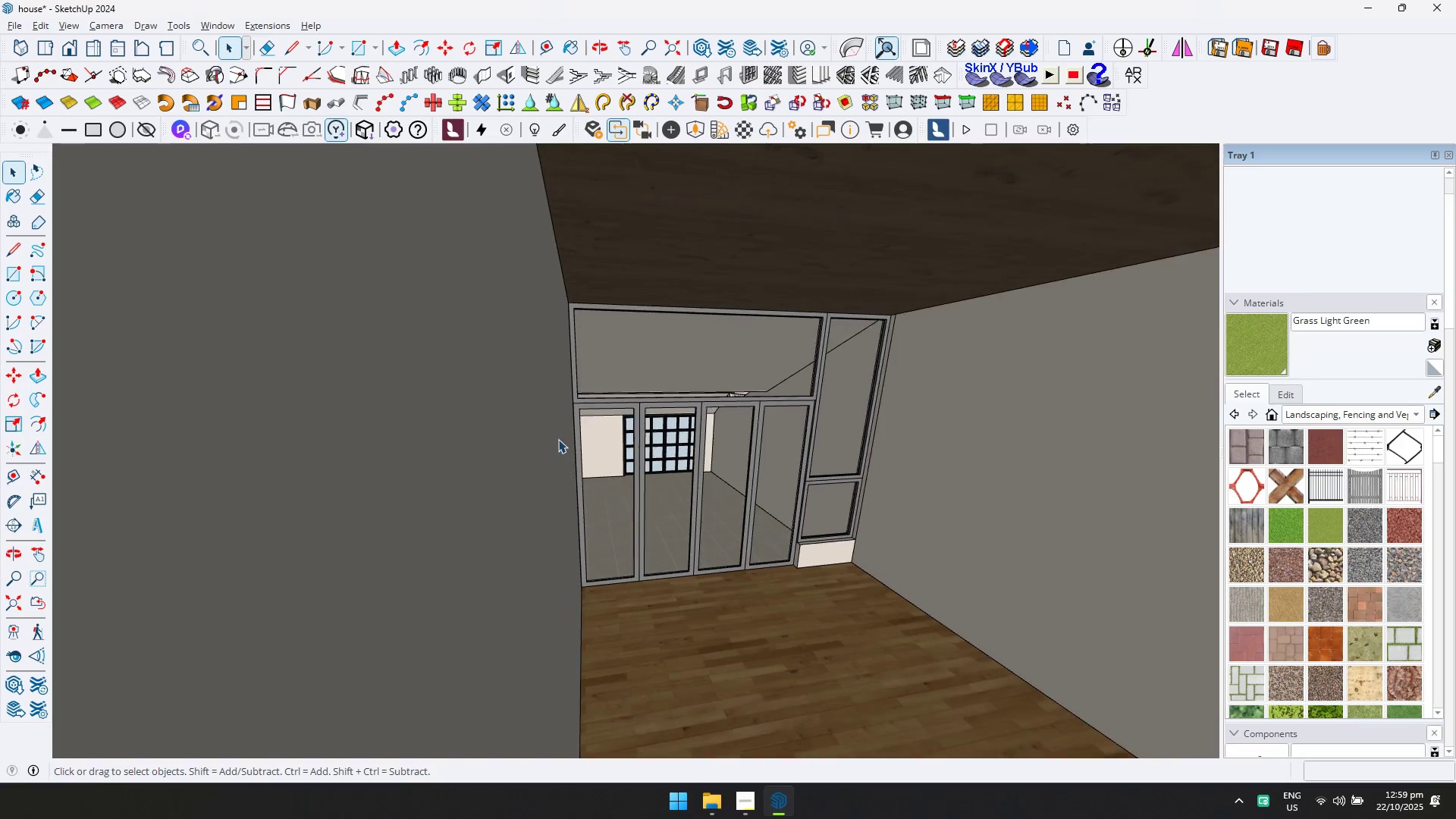 
hold_key(key=ShiftLeft, duration=0.43)
 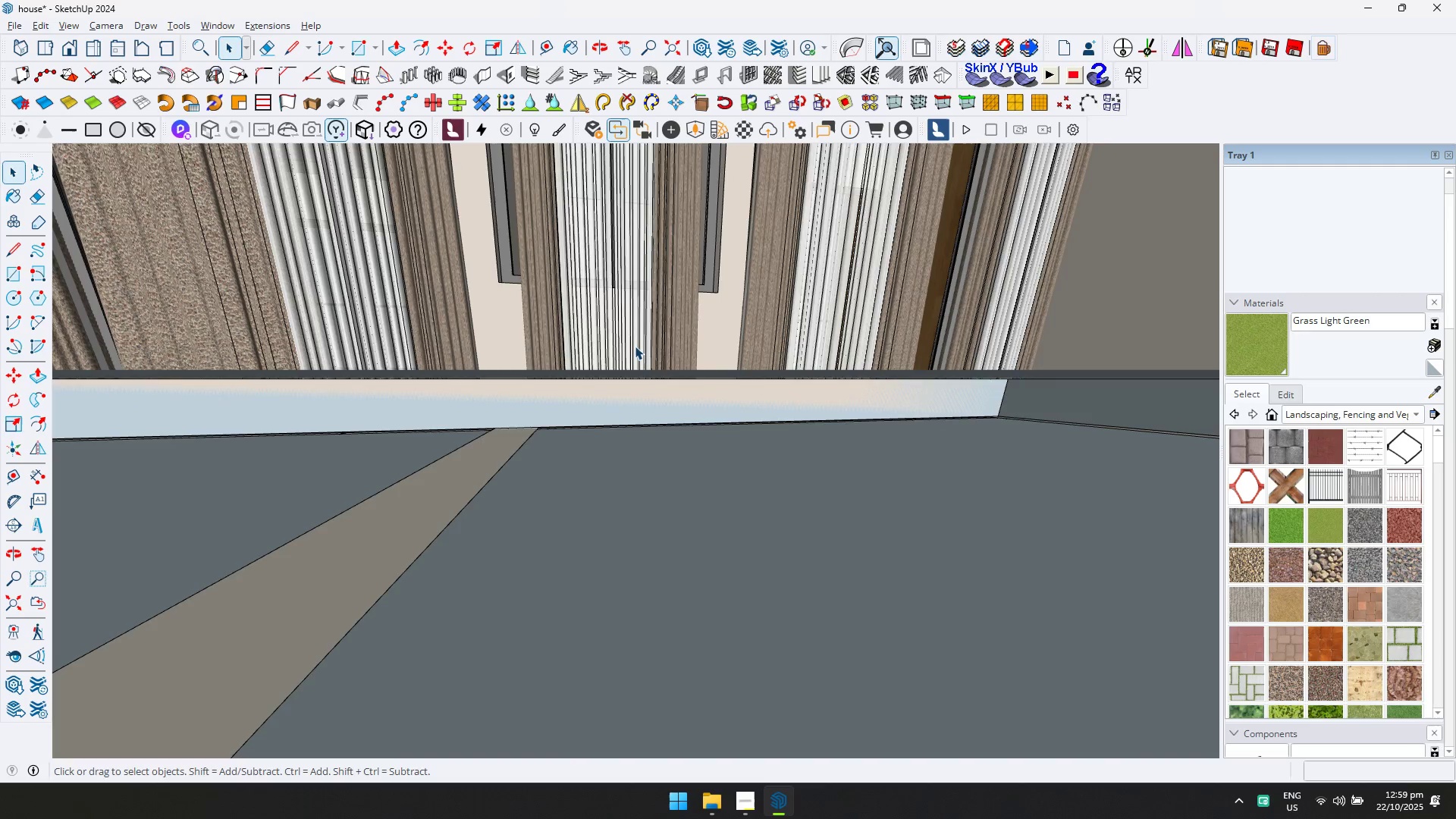 
double_click([635, 346])
 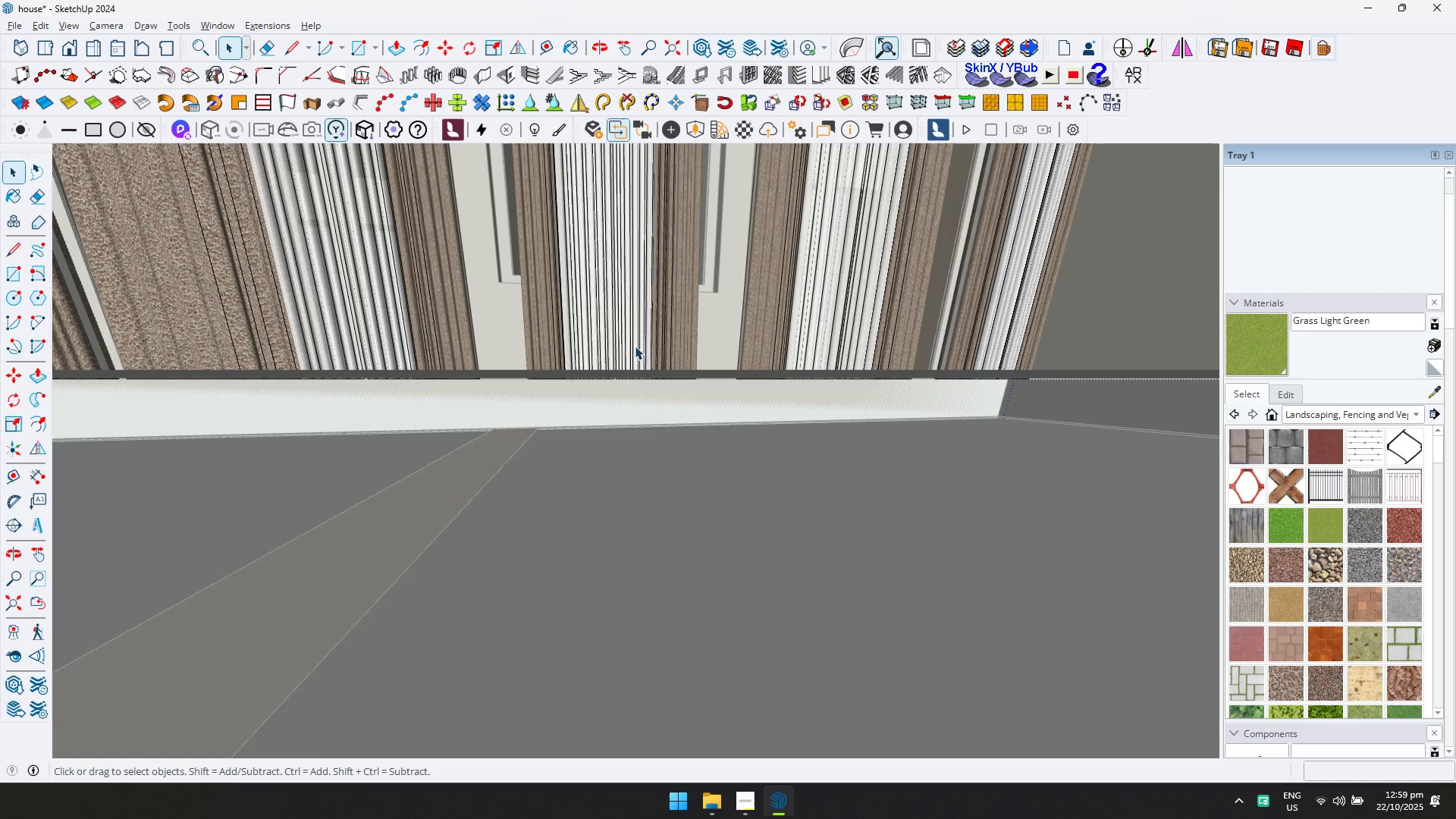 
triple_click([635, 346])
 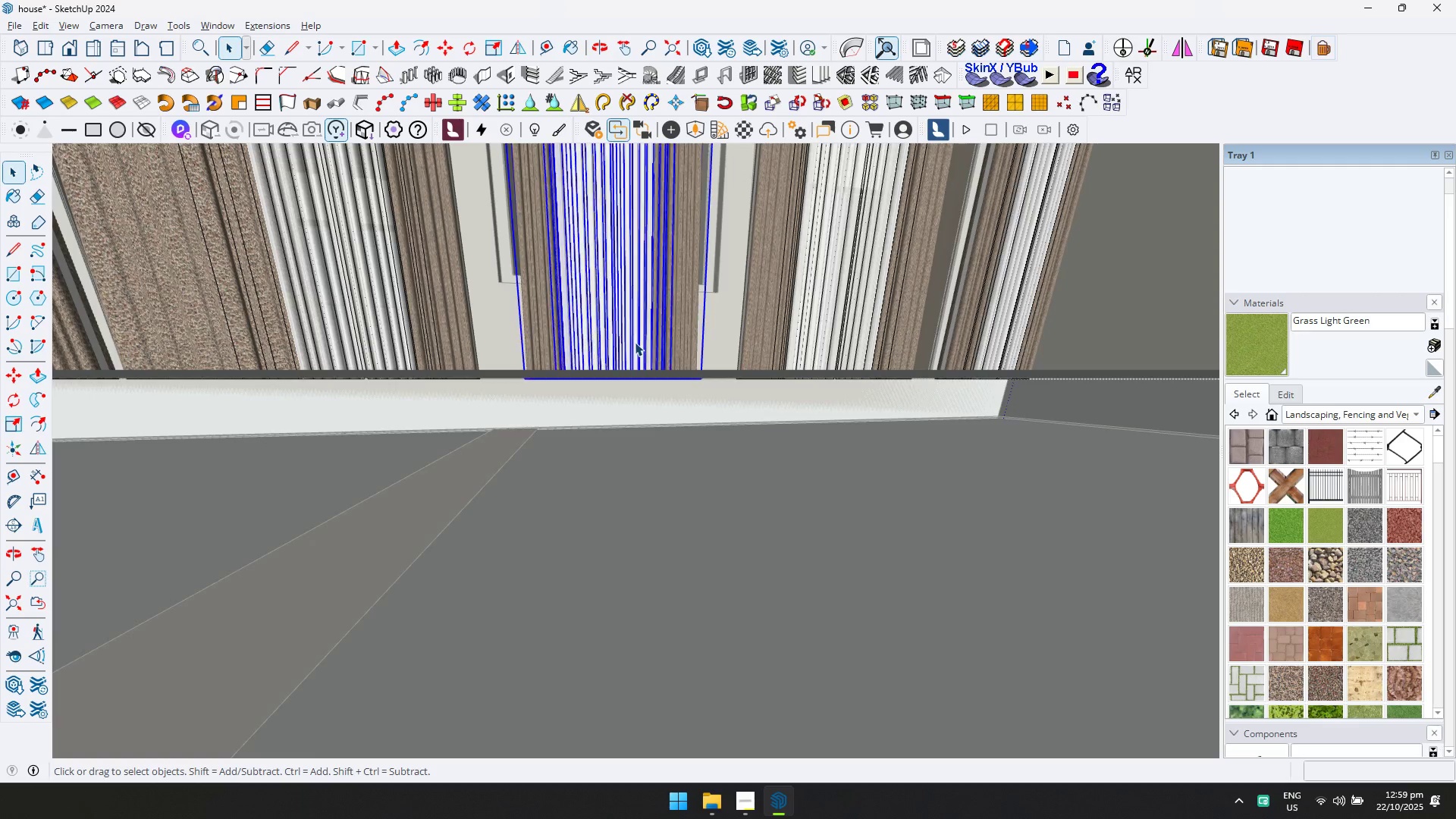 
key(Shift+ShiftLeft)
 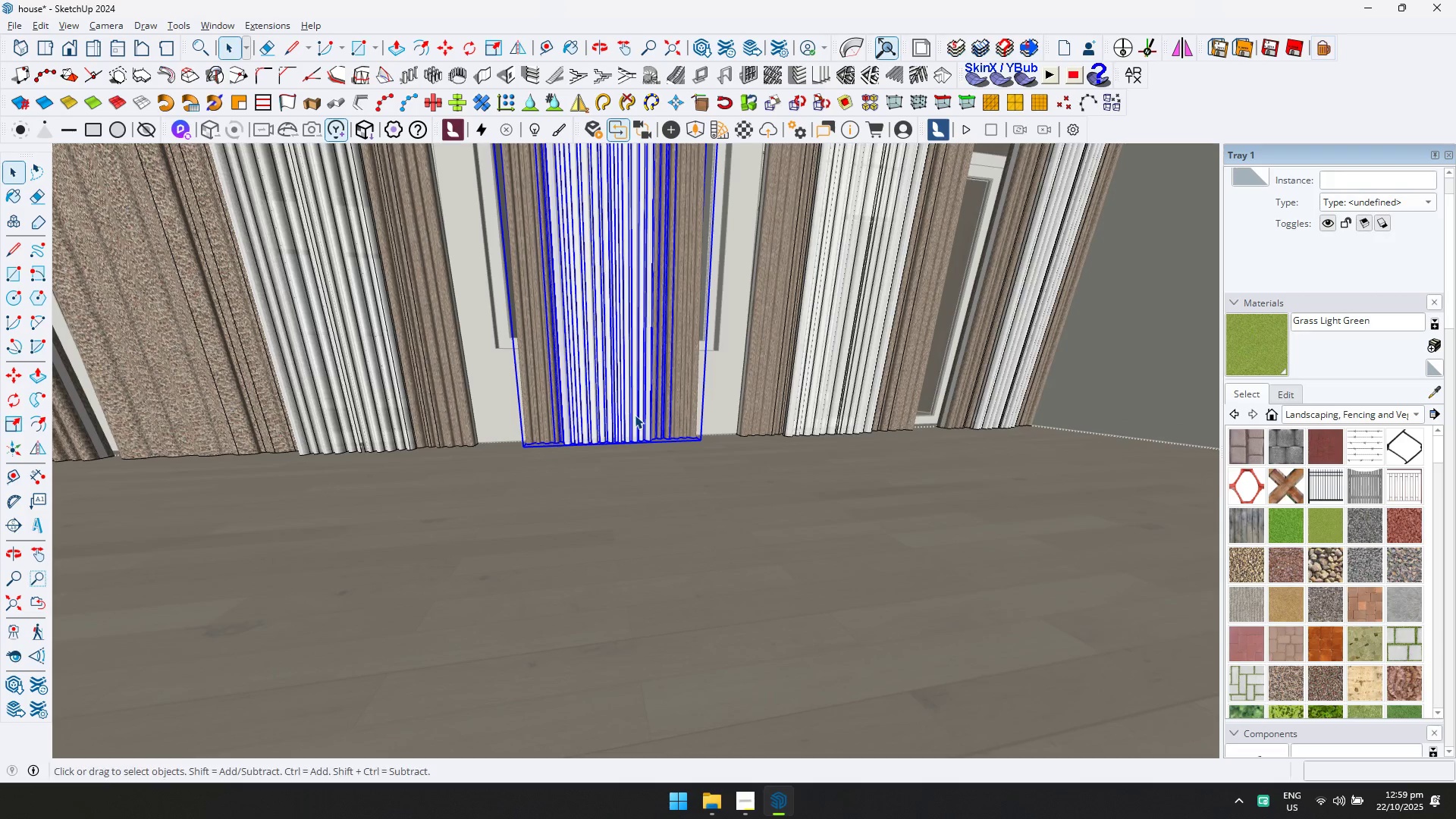 
key(Control+C)
 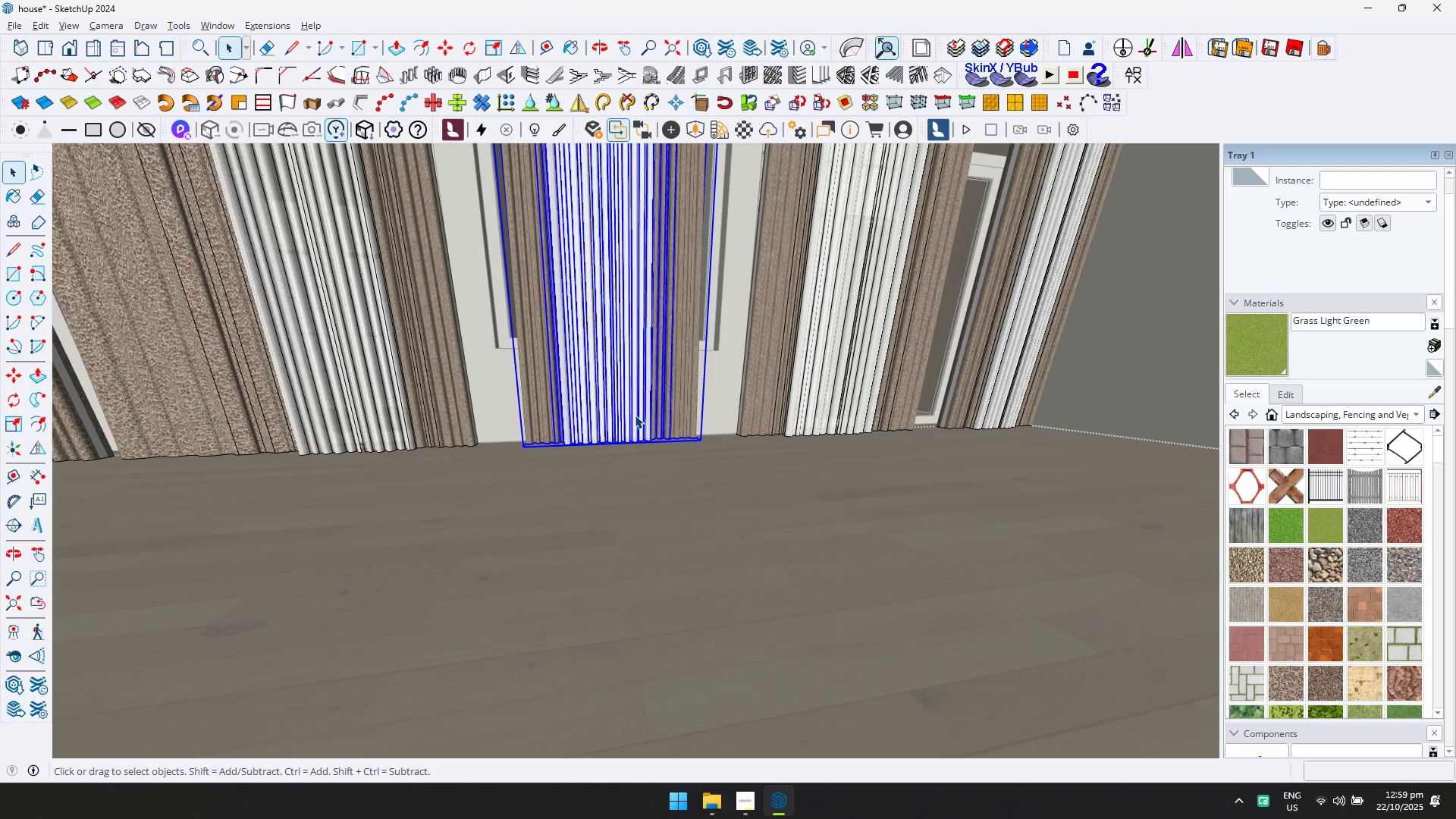 
hold_key(key=ShiftLeft, duration=0.5)
scroll: coordinate [731, 505], scroll_direction: down, amount: 1.0
 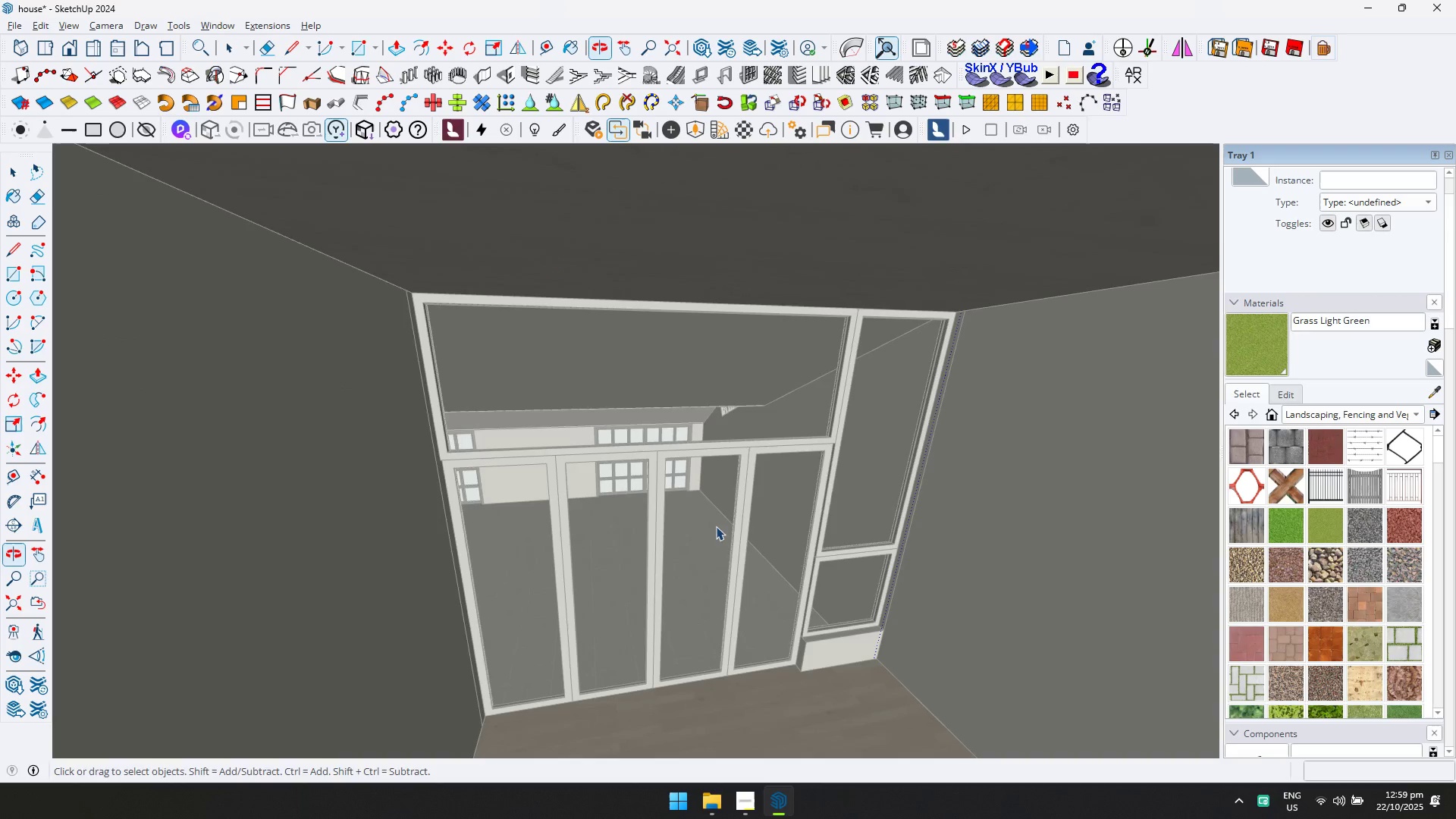 
hold_key(key=ShiftLeft, duration=0.32)
 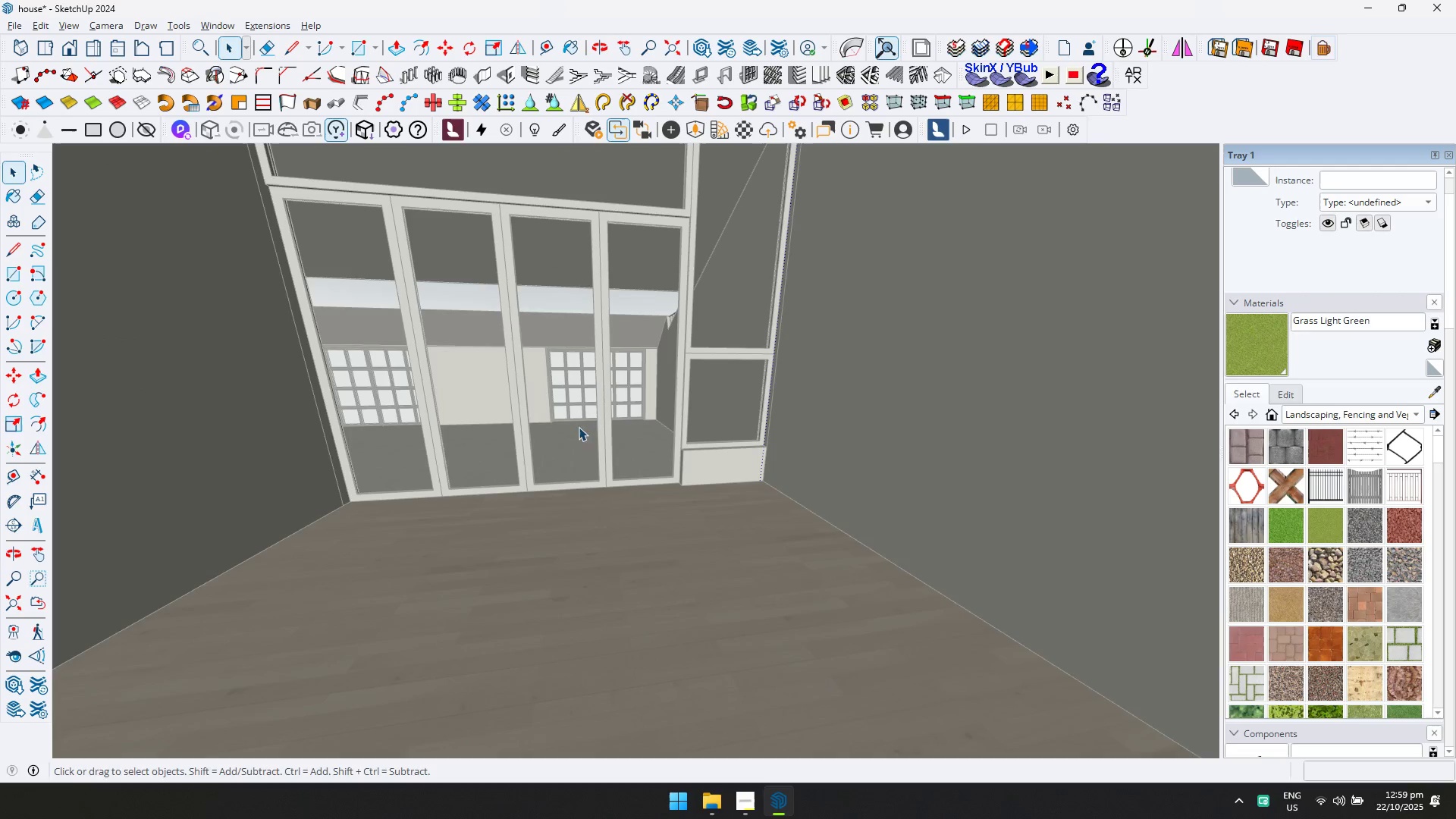 
key(Control+V)
 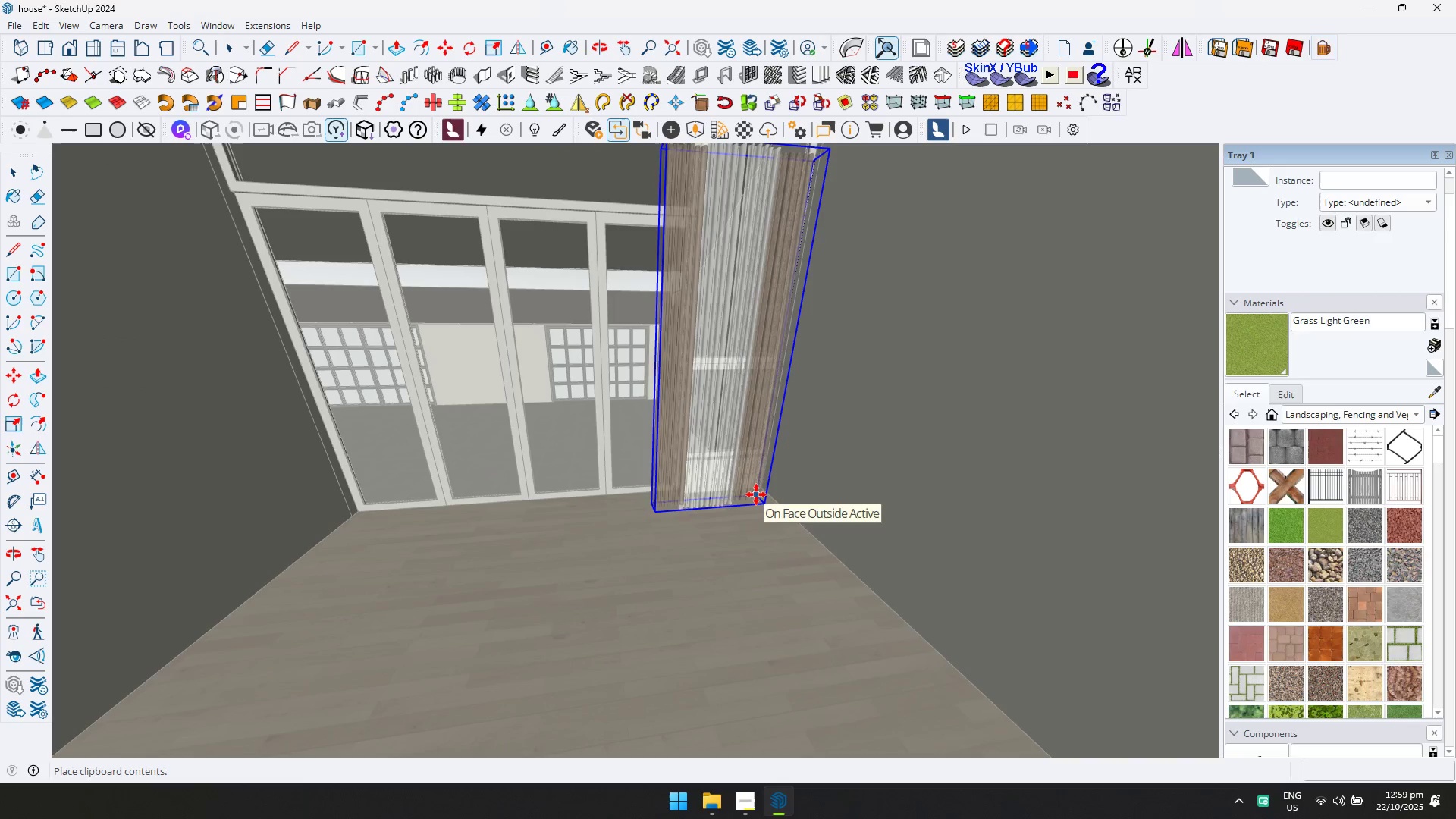 
left_click([762, 494])
 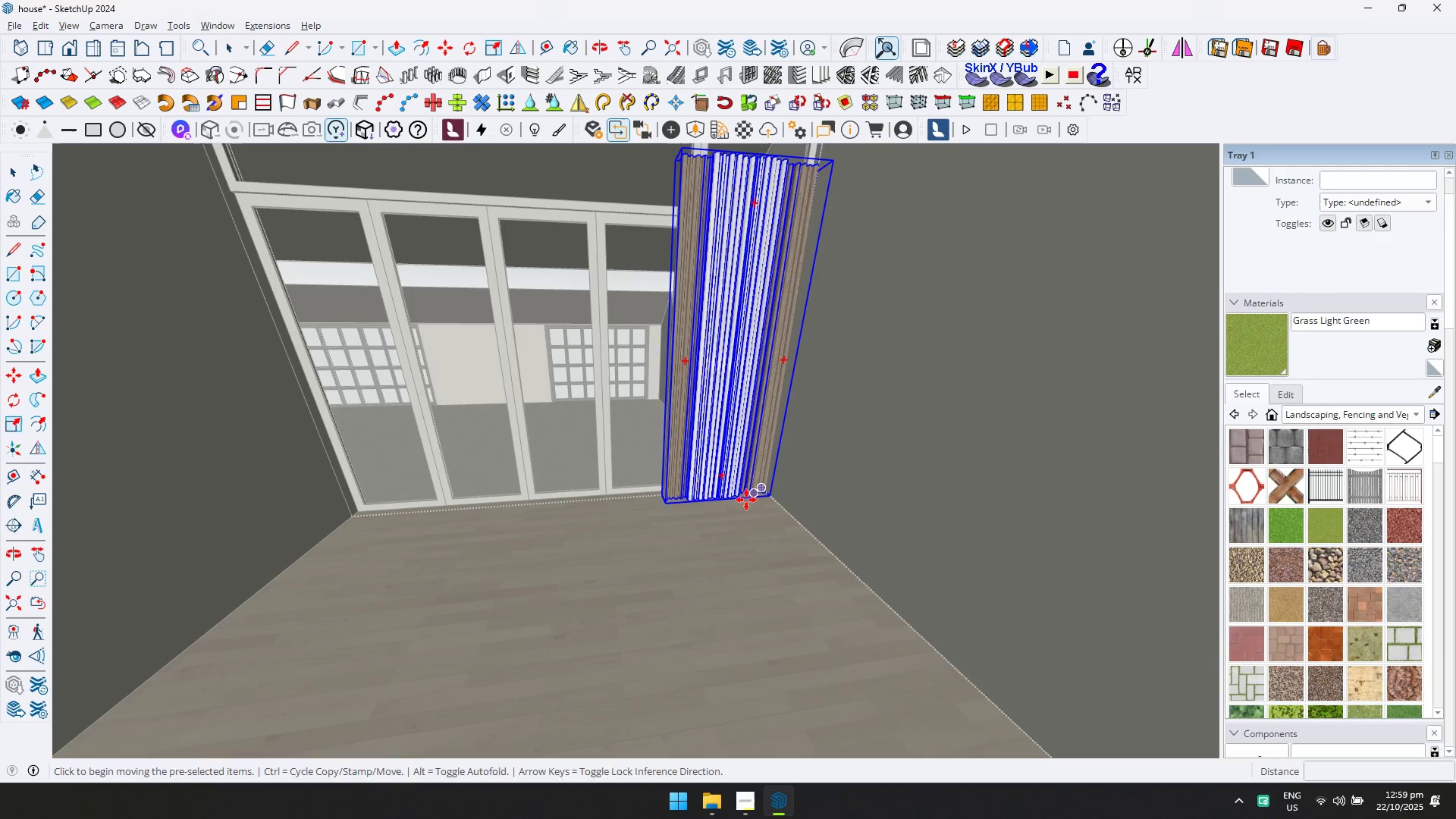 
key(Shift+ShiftLeft)
 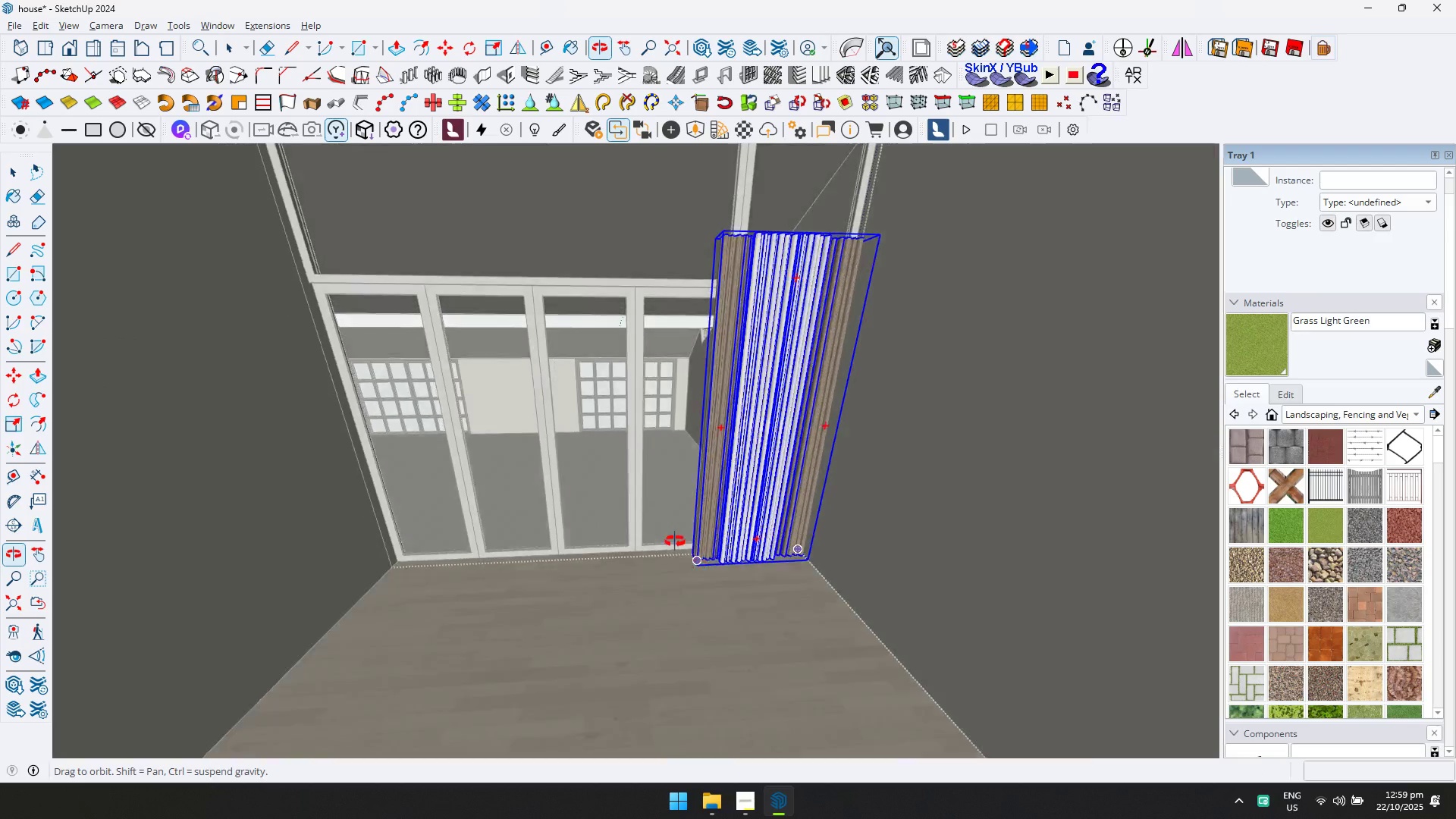 
hold_key(key=ShiftLeft, duration=0.34)
 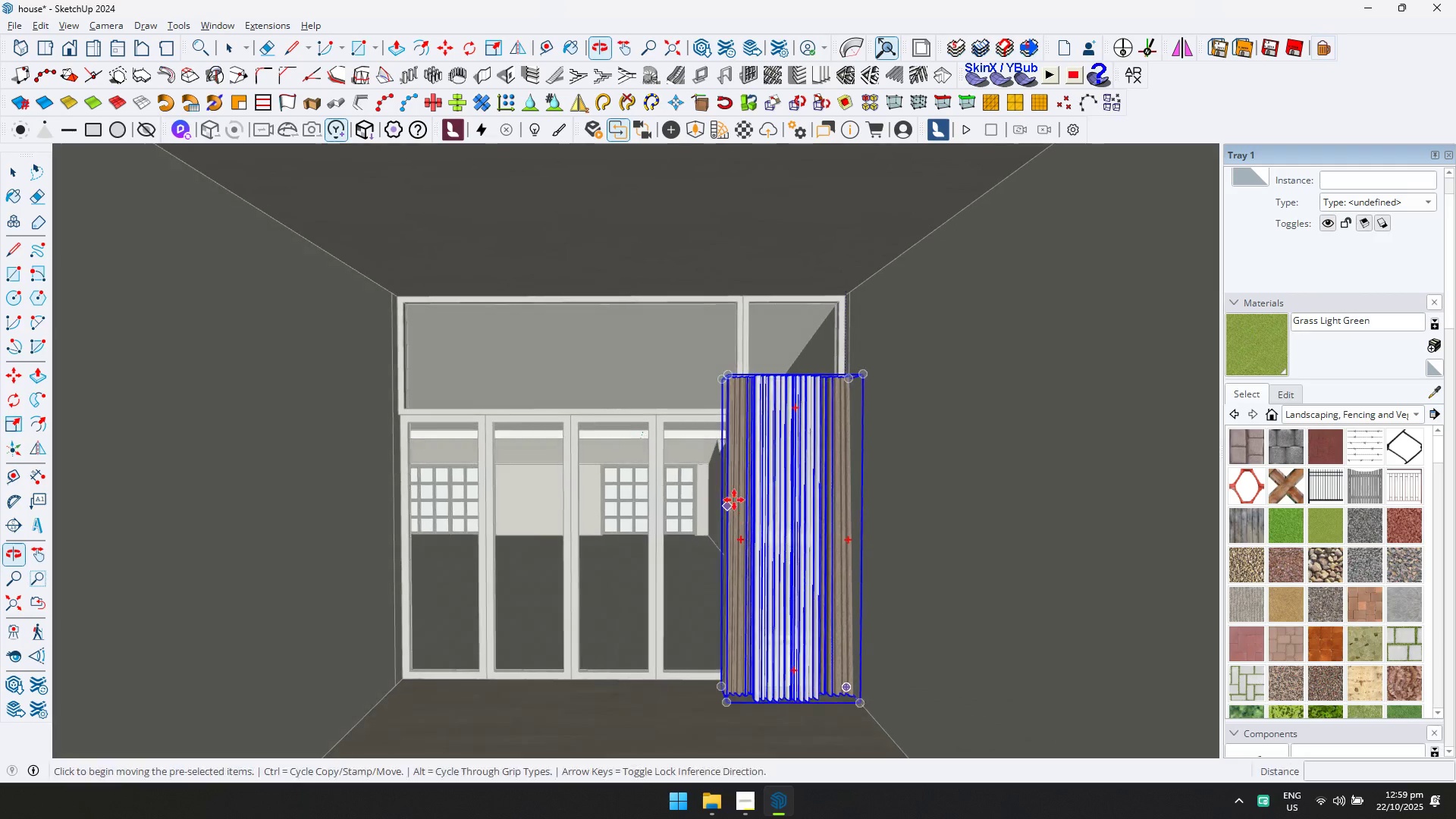 
key(S)
 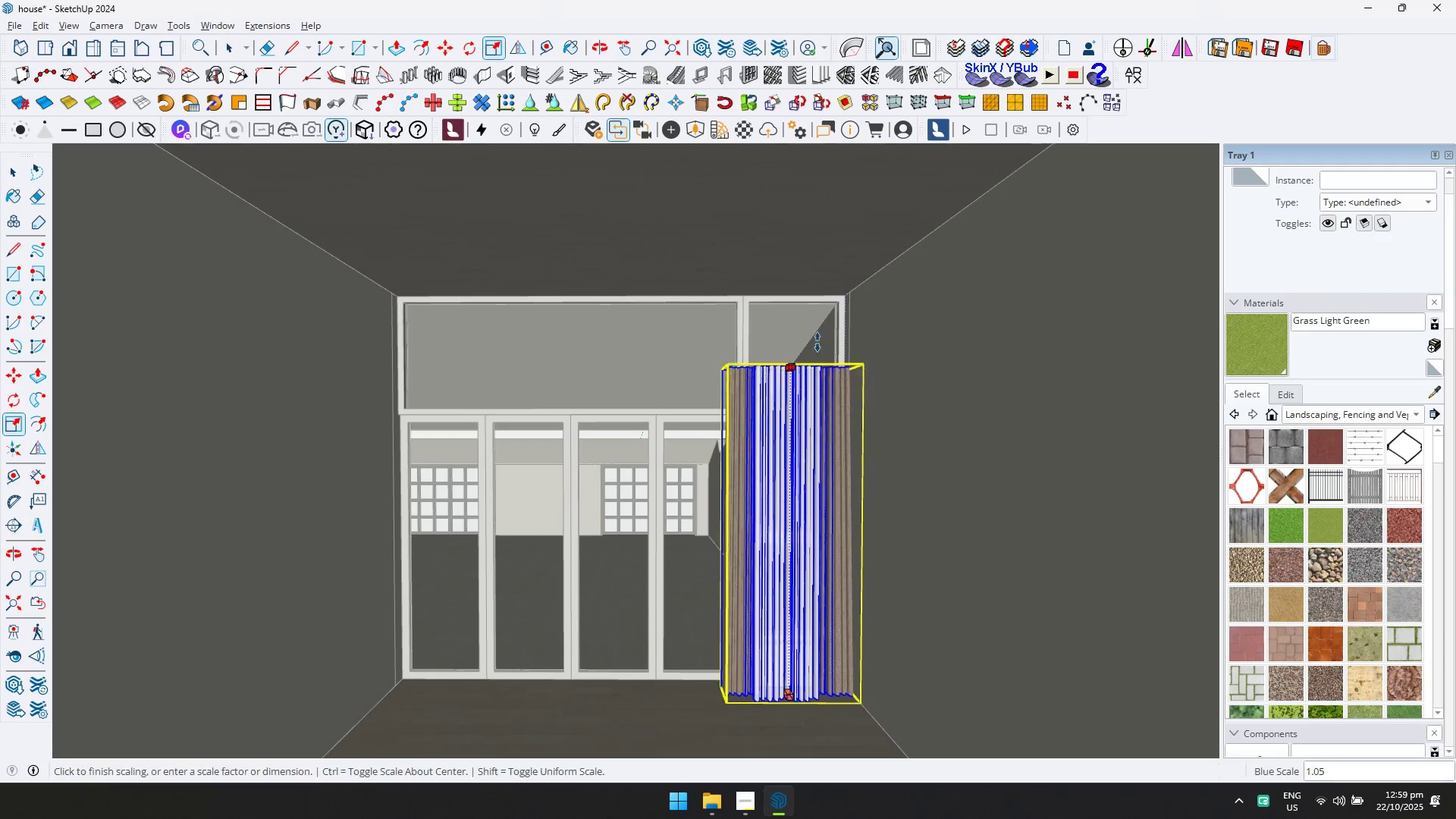 
double_click([871, 265])
 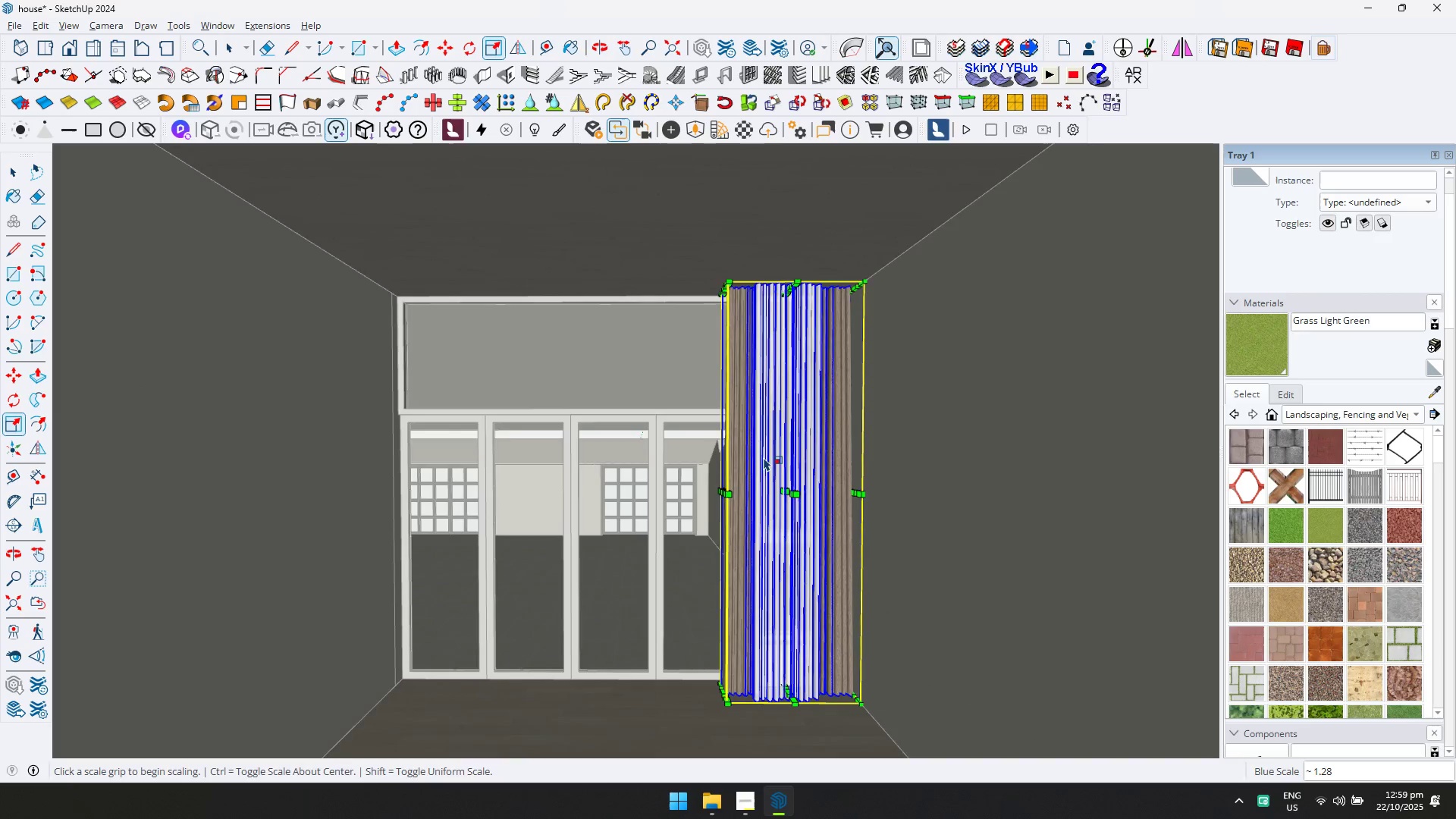 
scroll: coordinate [715, 573], scroll_direction: down, amount: 1.0
 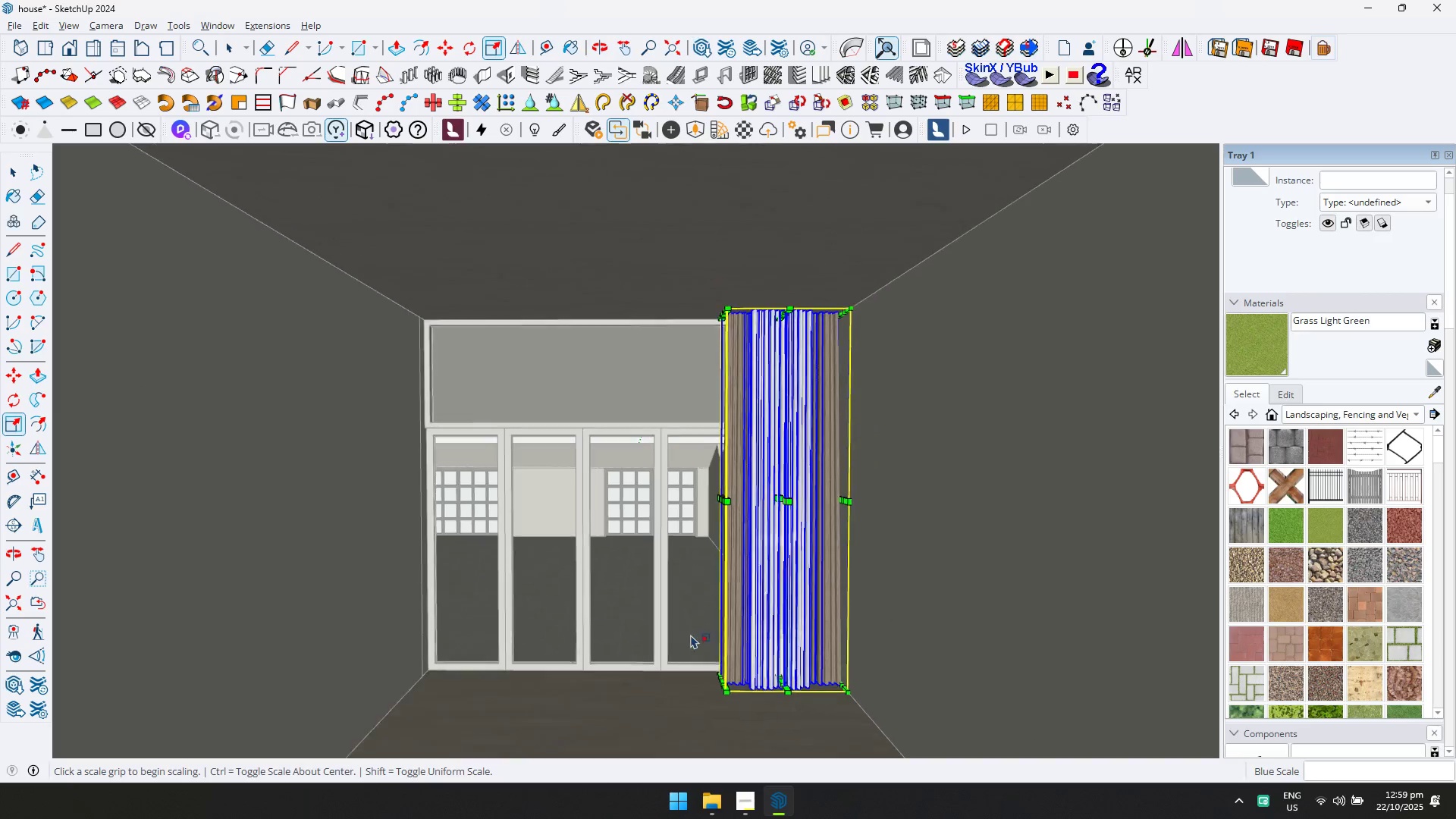 
key(Shift+ShiftLeft)
 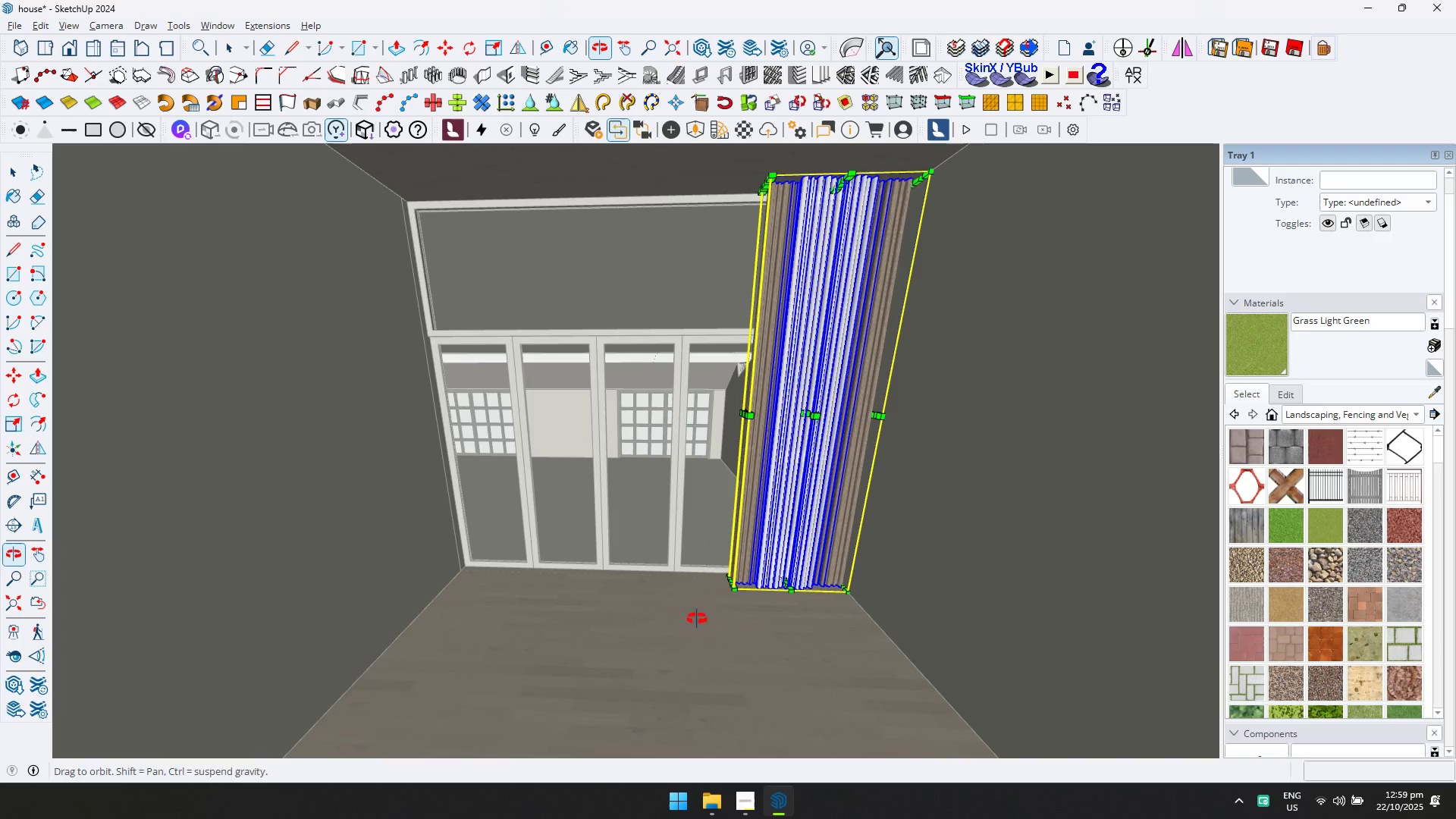 
key(M)
 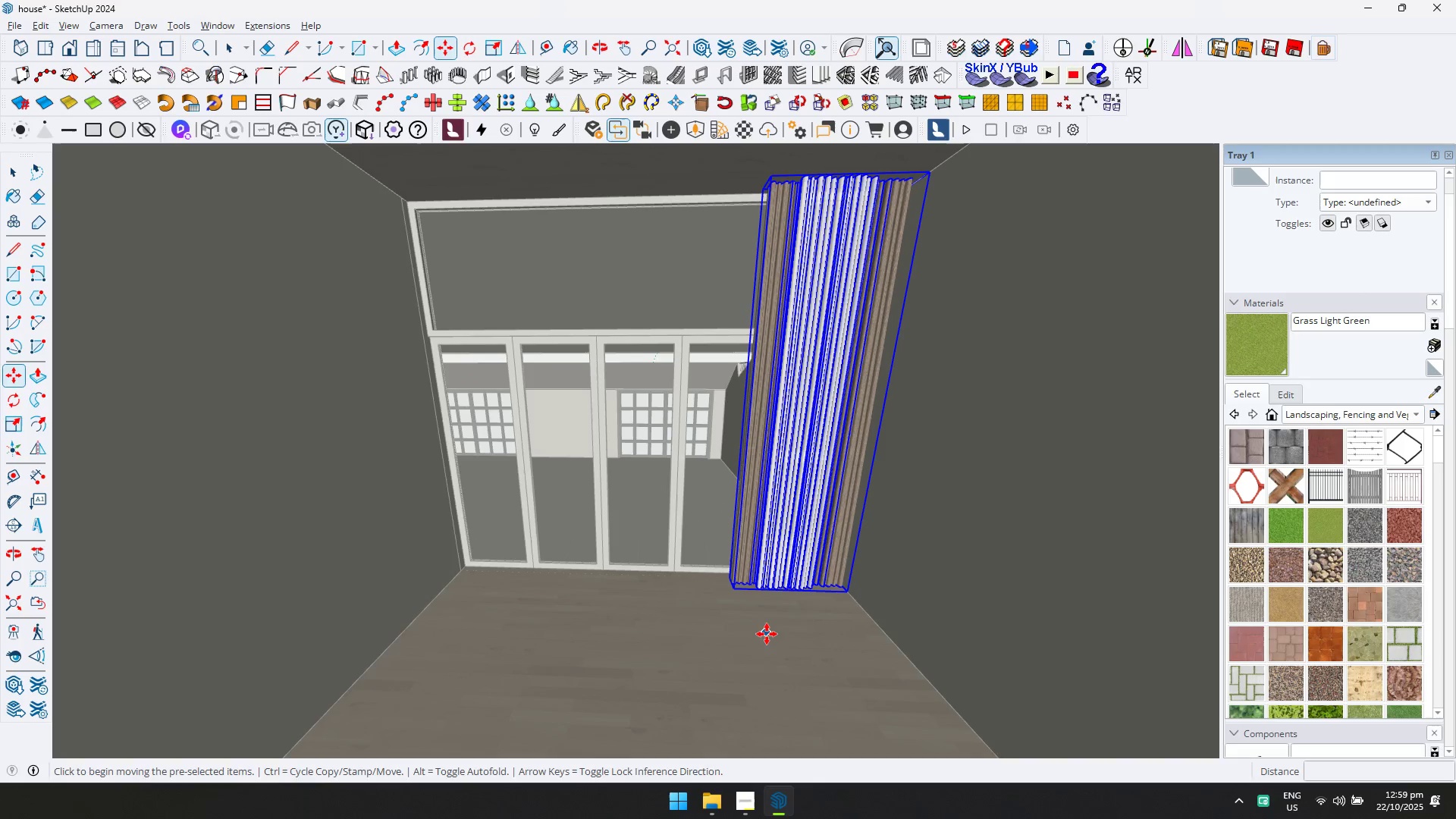 
key(Control+ControlLeft)
 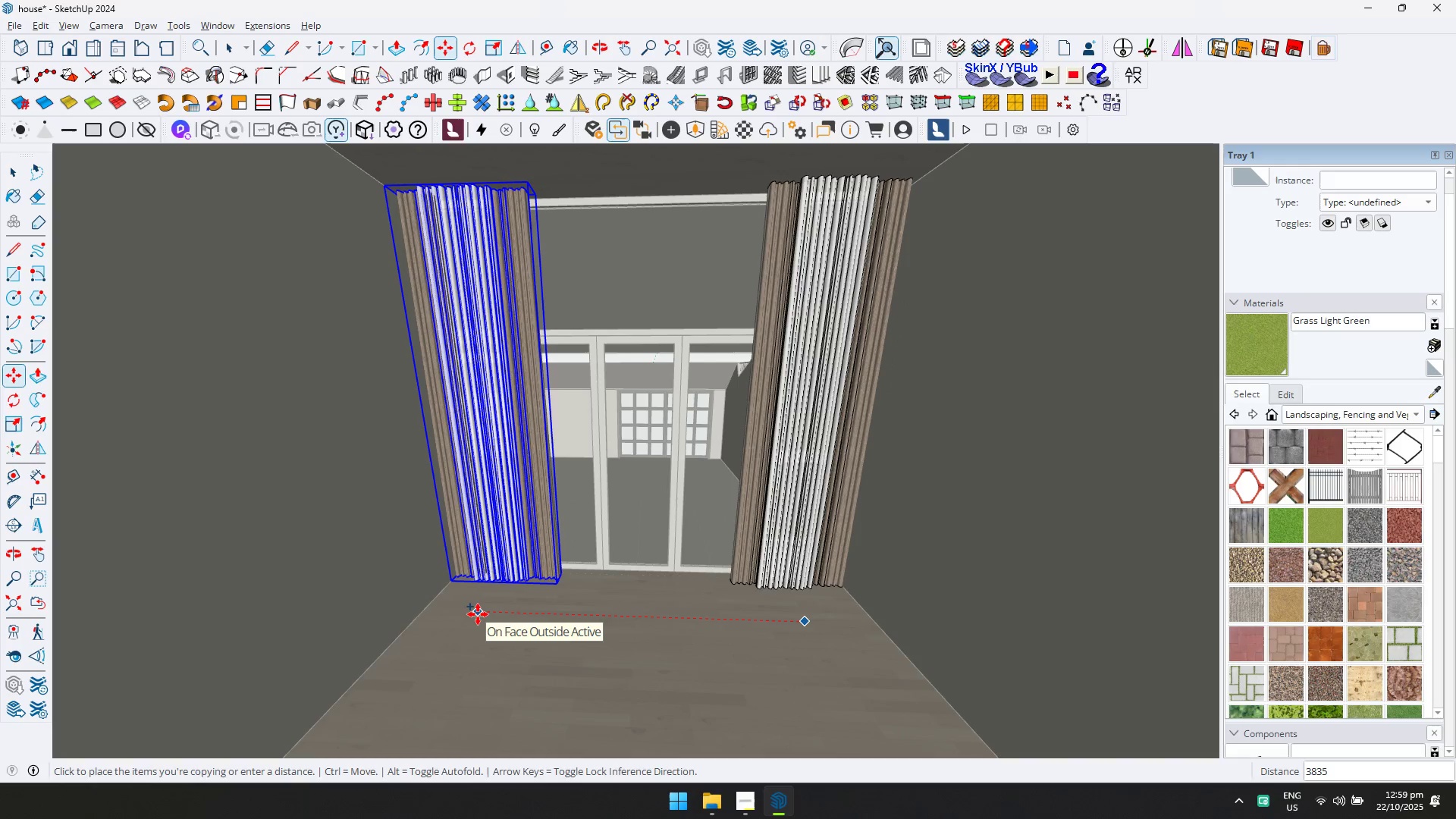 
left_click([478, 614])
 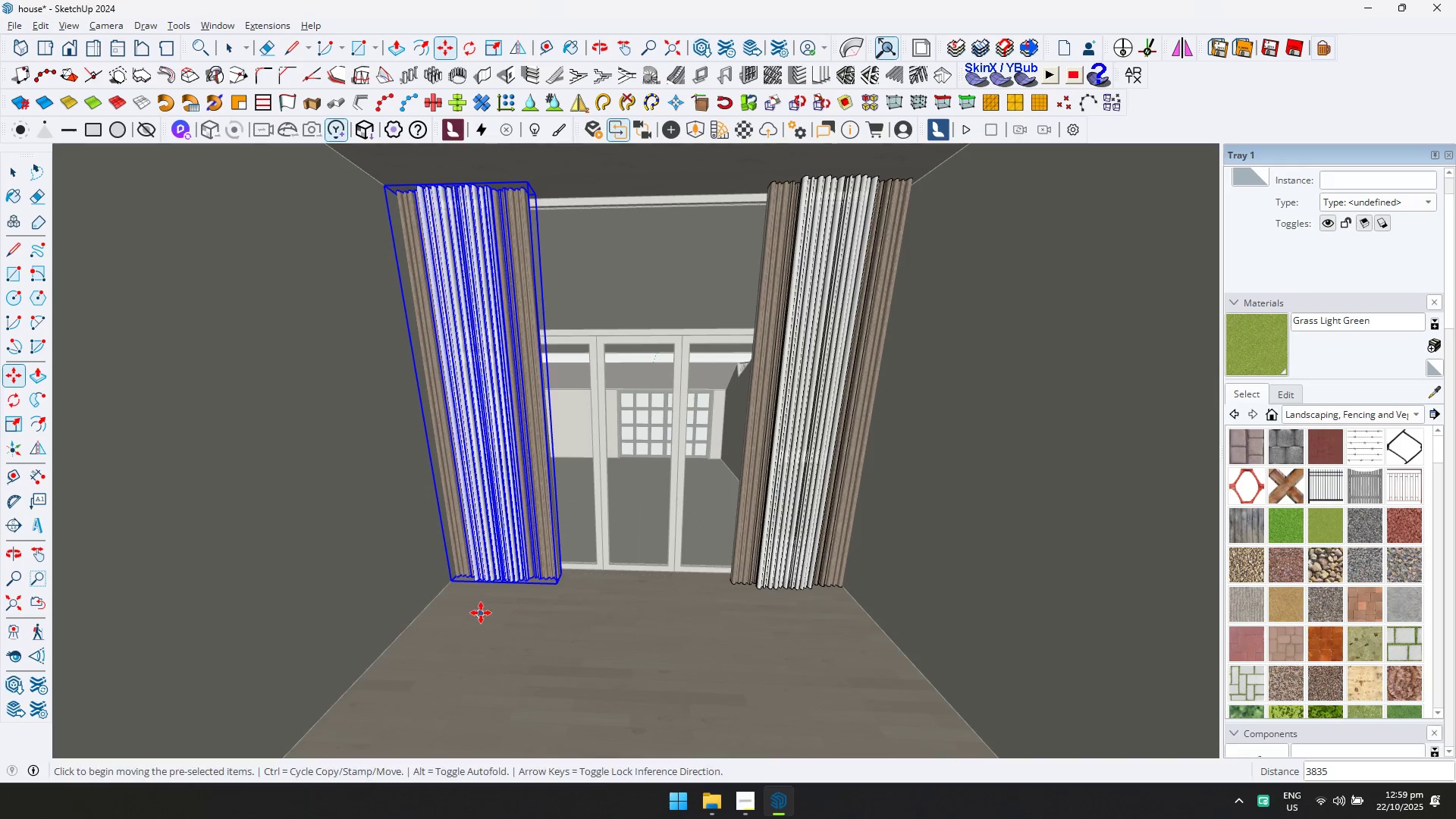 
key(Control+ControlLeft)
 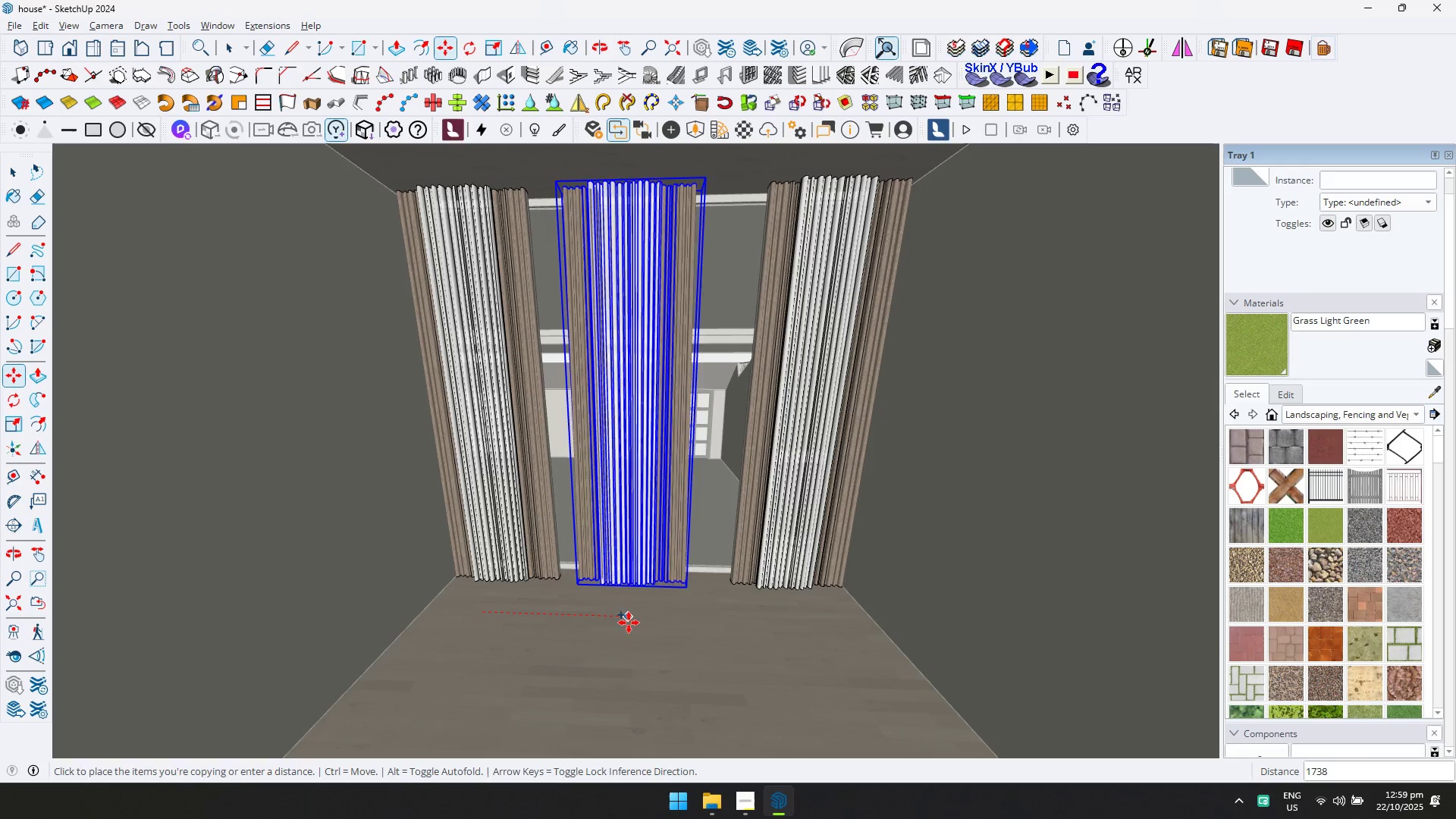 
left_click([639, 623])
 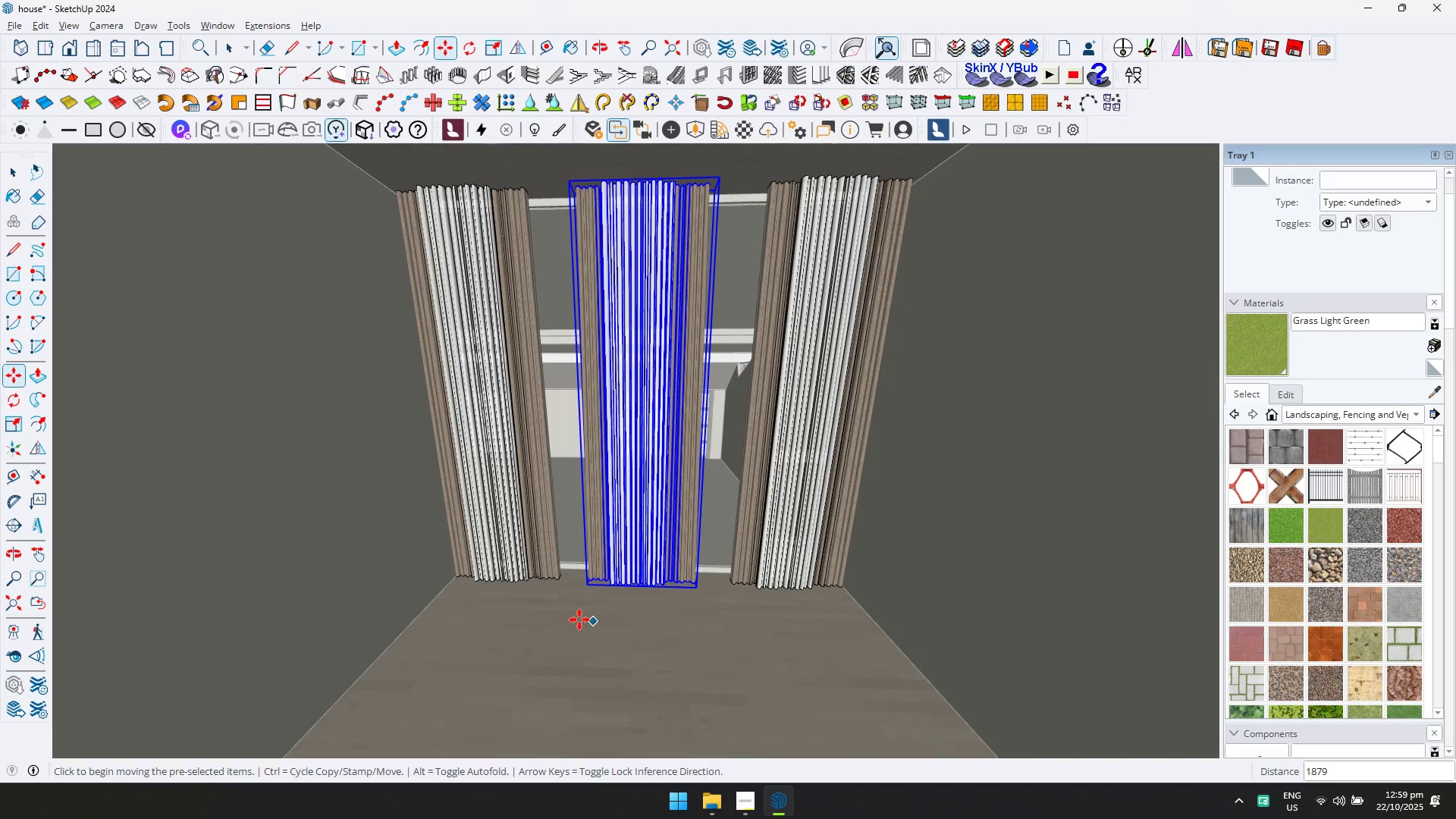 
key(Shift+ShiftLeft)
 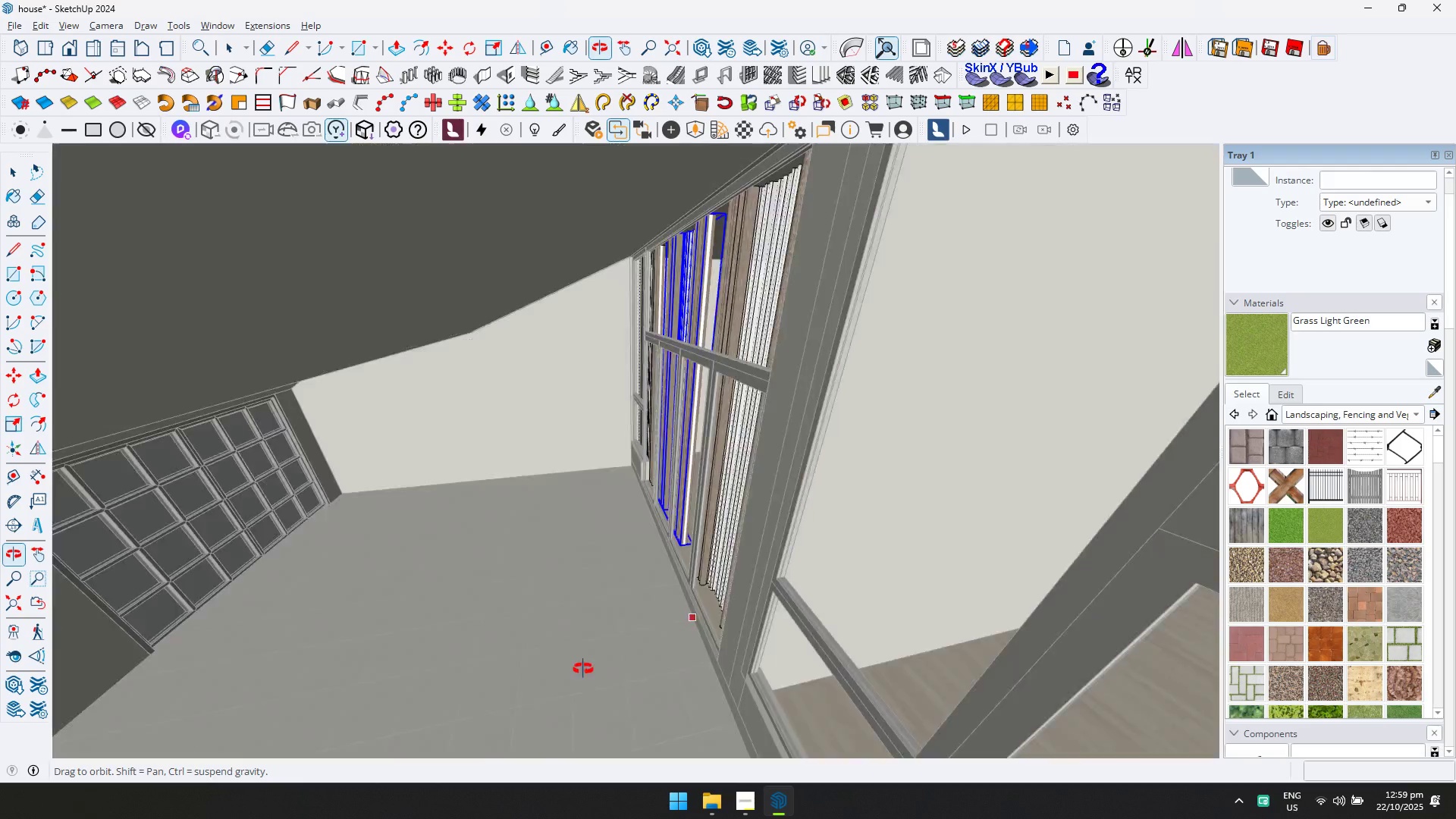 
key(S)
 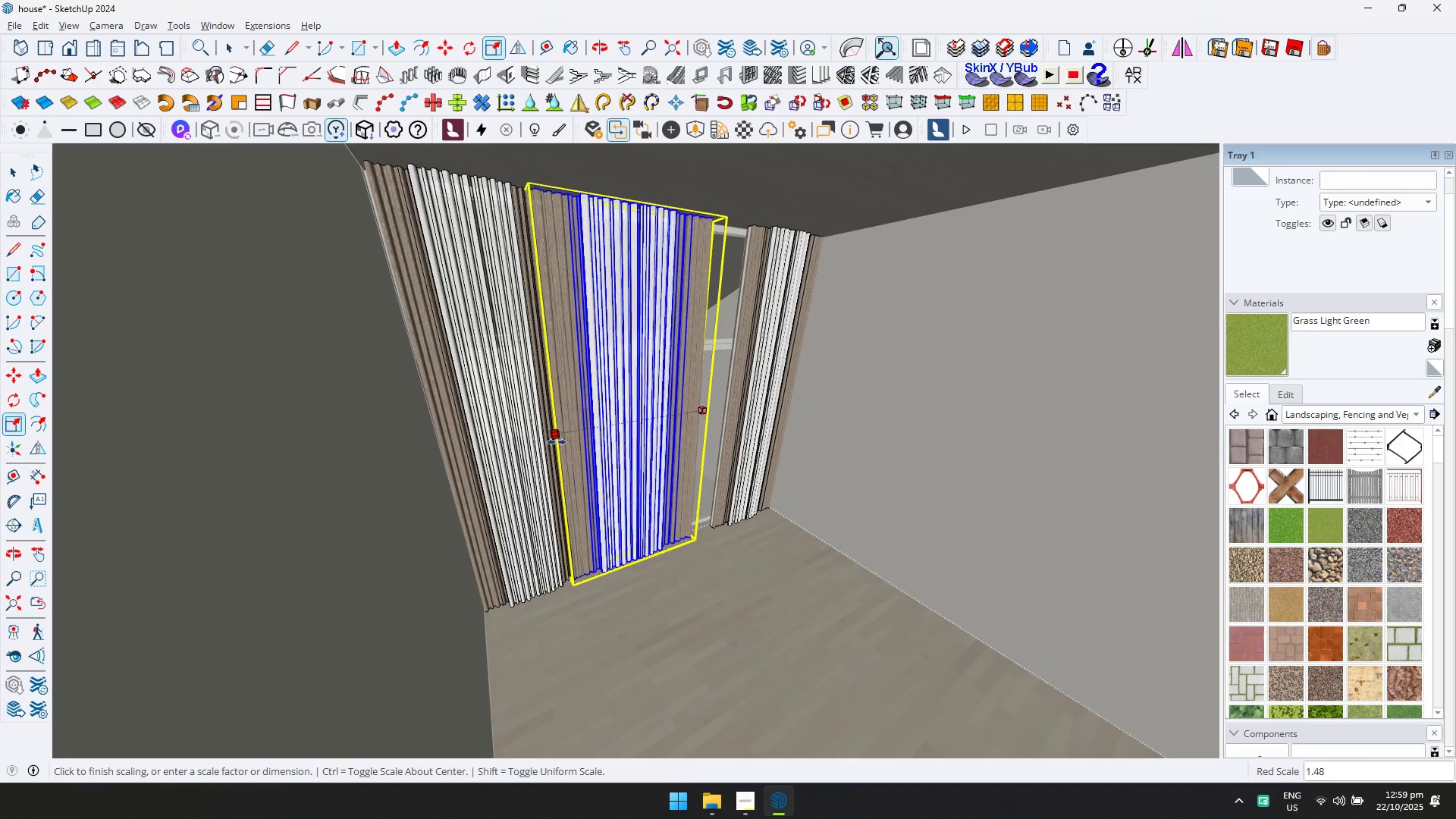 
left_click([565, 443])
 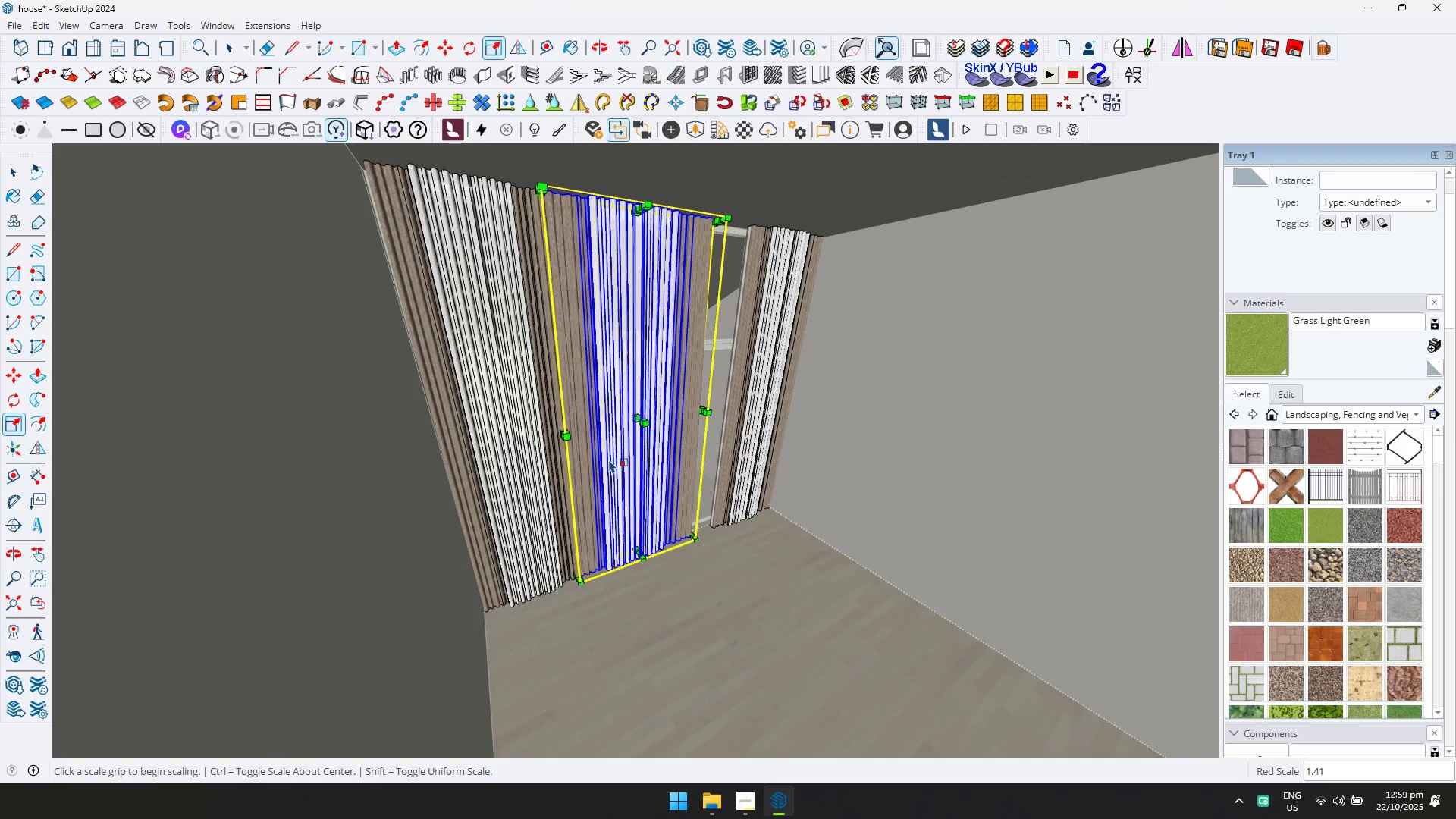 
scroll: coordinate [619, 679], scroll_direction: down, amount: 8.0
 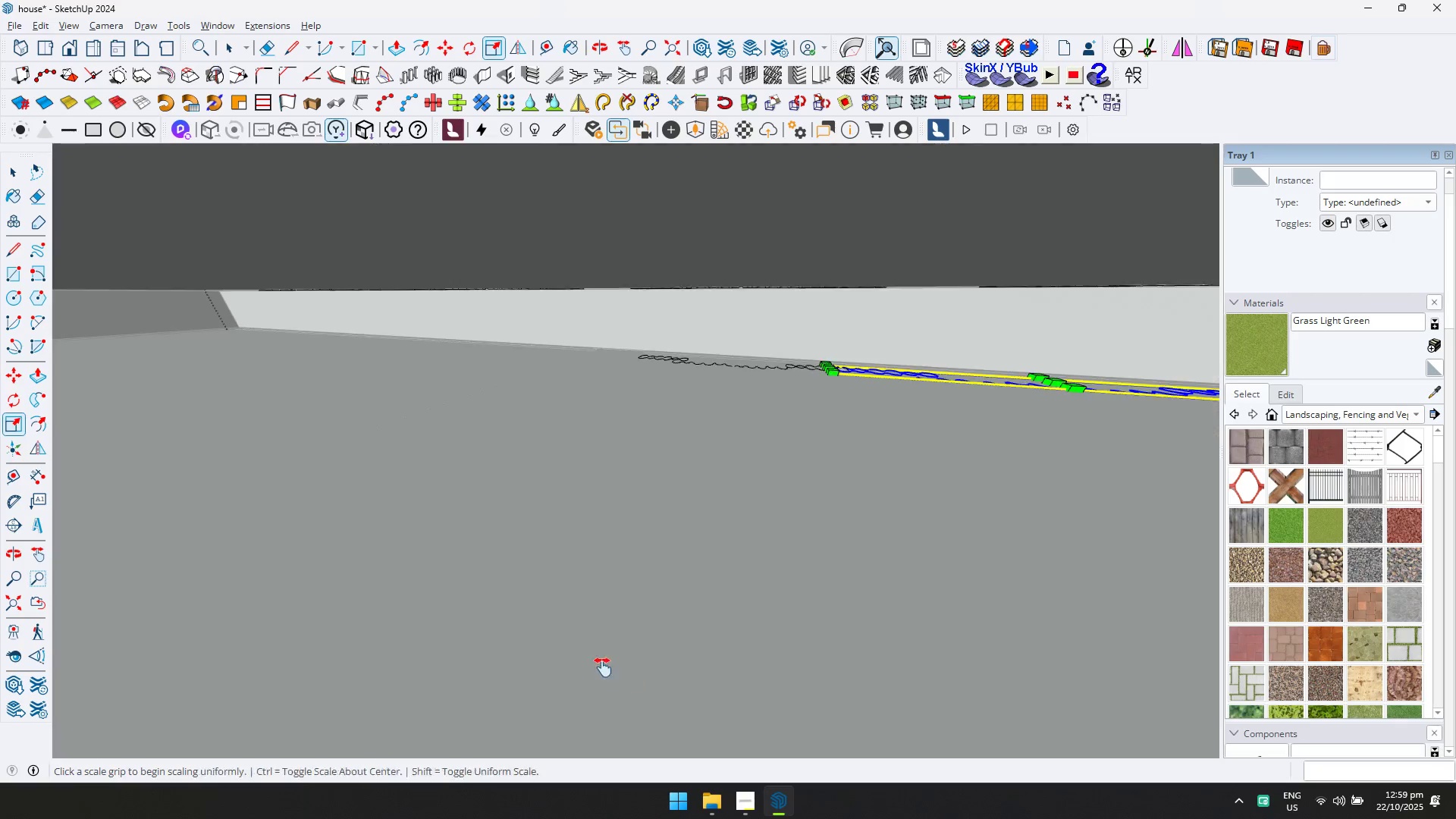 
hold_key(key=ShiftLeft, duration=0.39)
 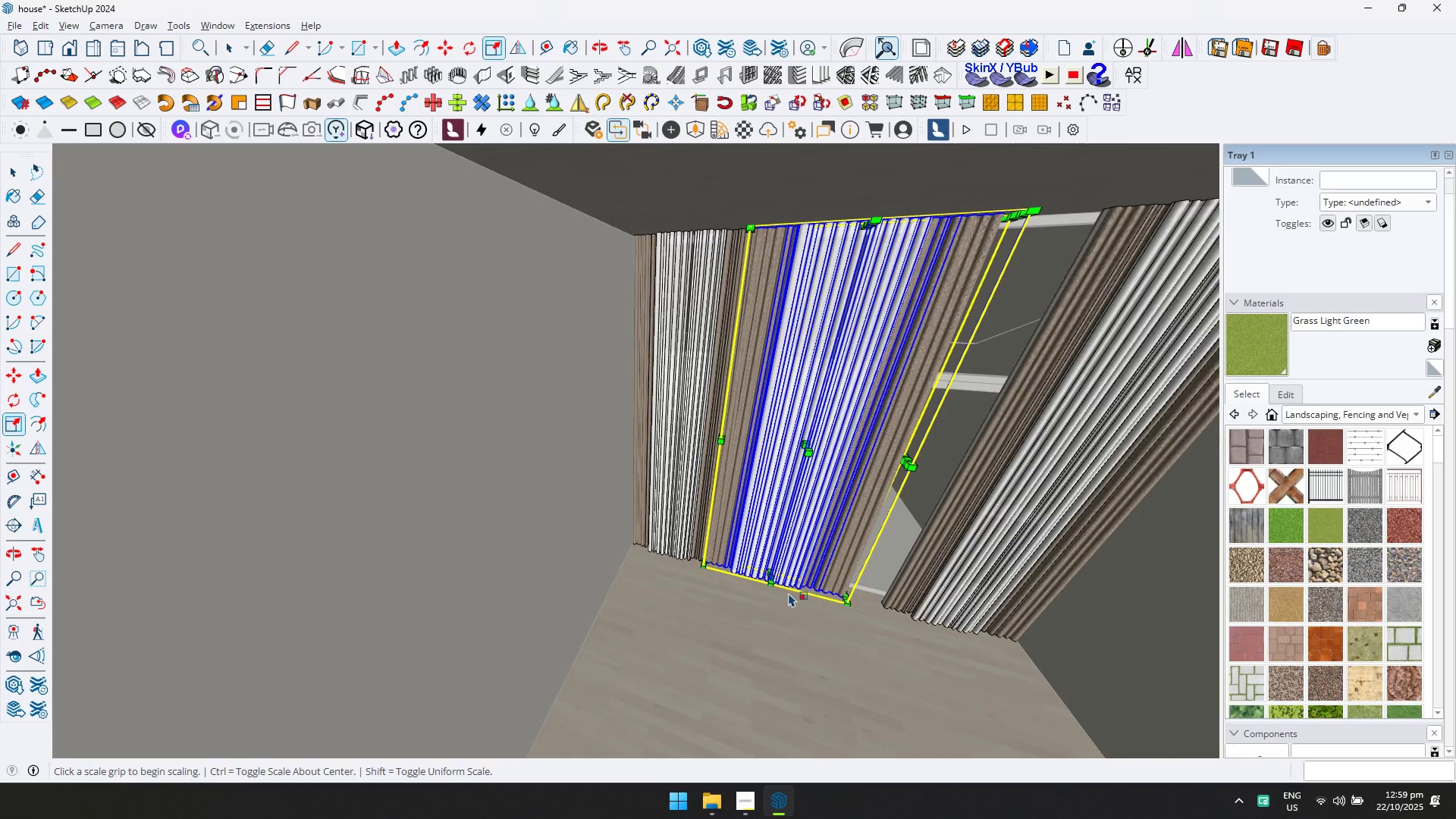 
key(M)
 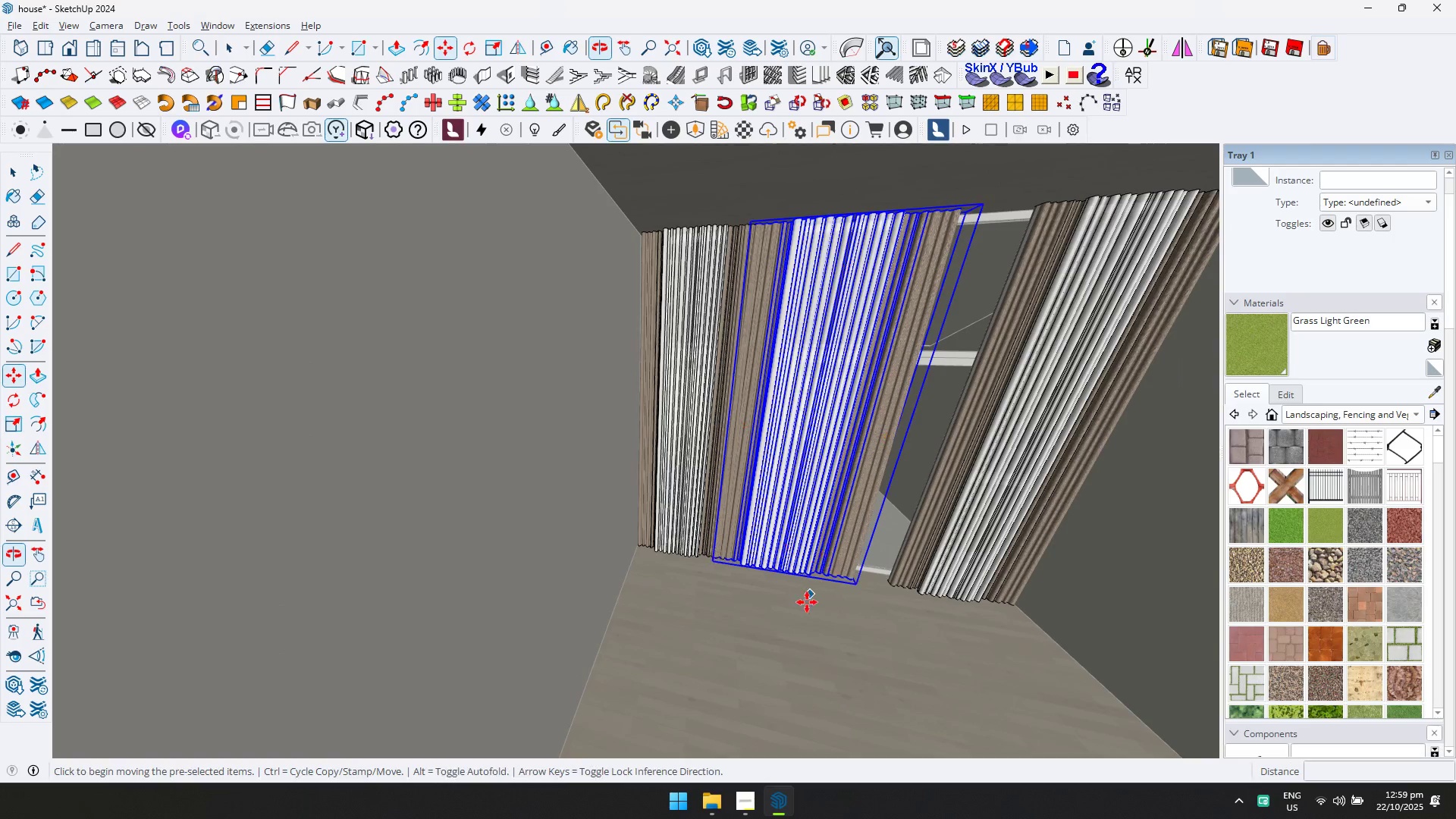 
key(Control+ControlLeft)
 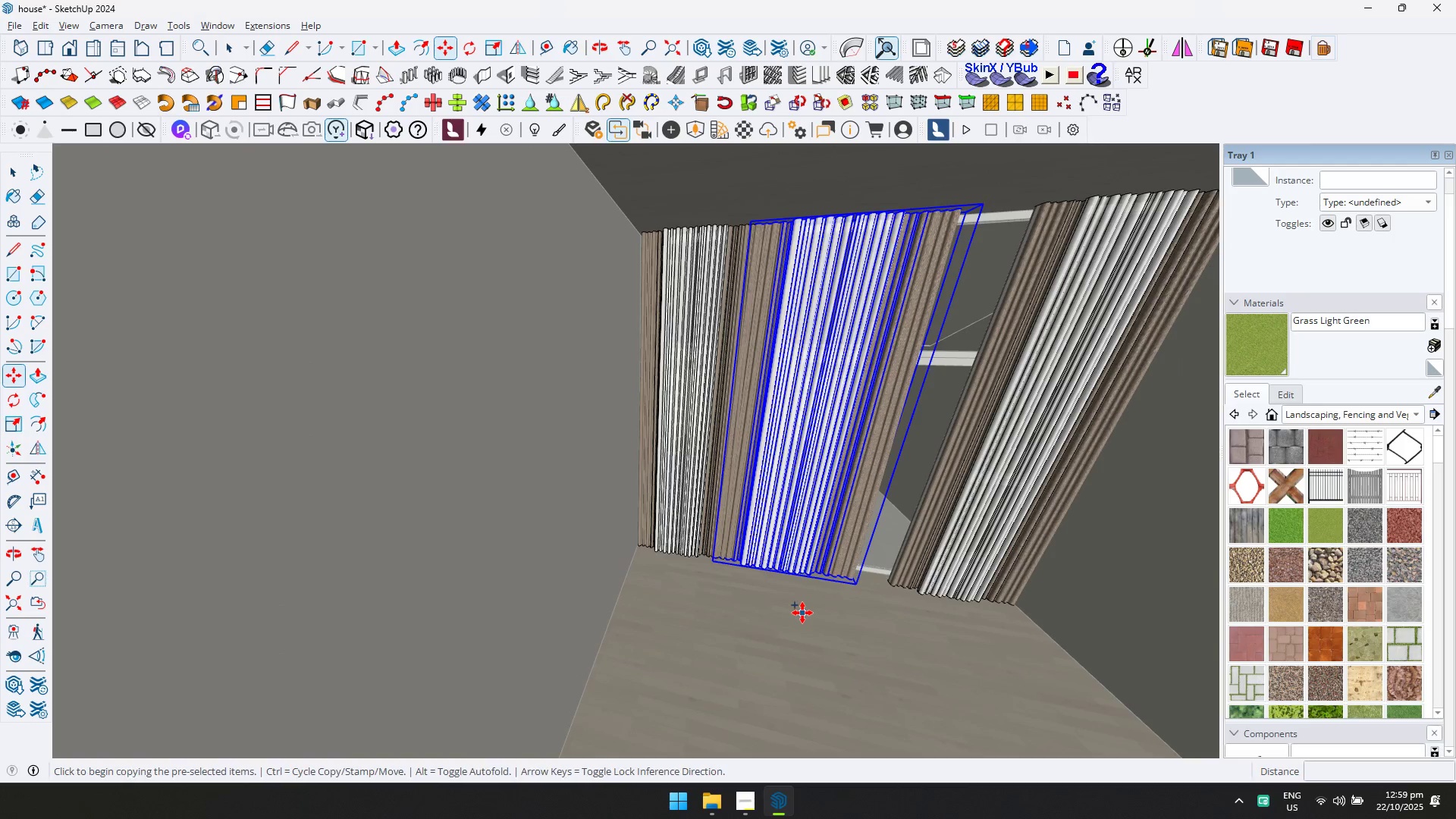 
left_click([802, 613])
 